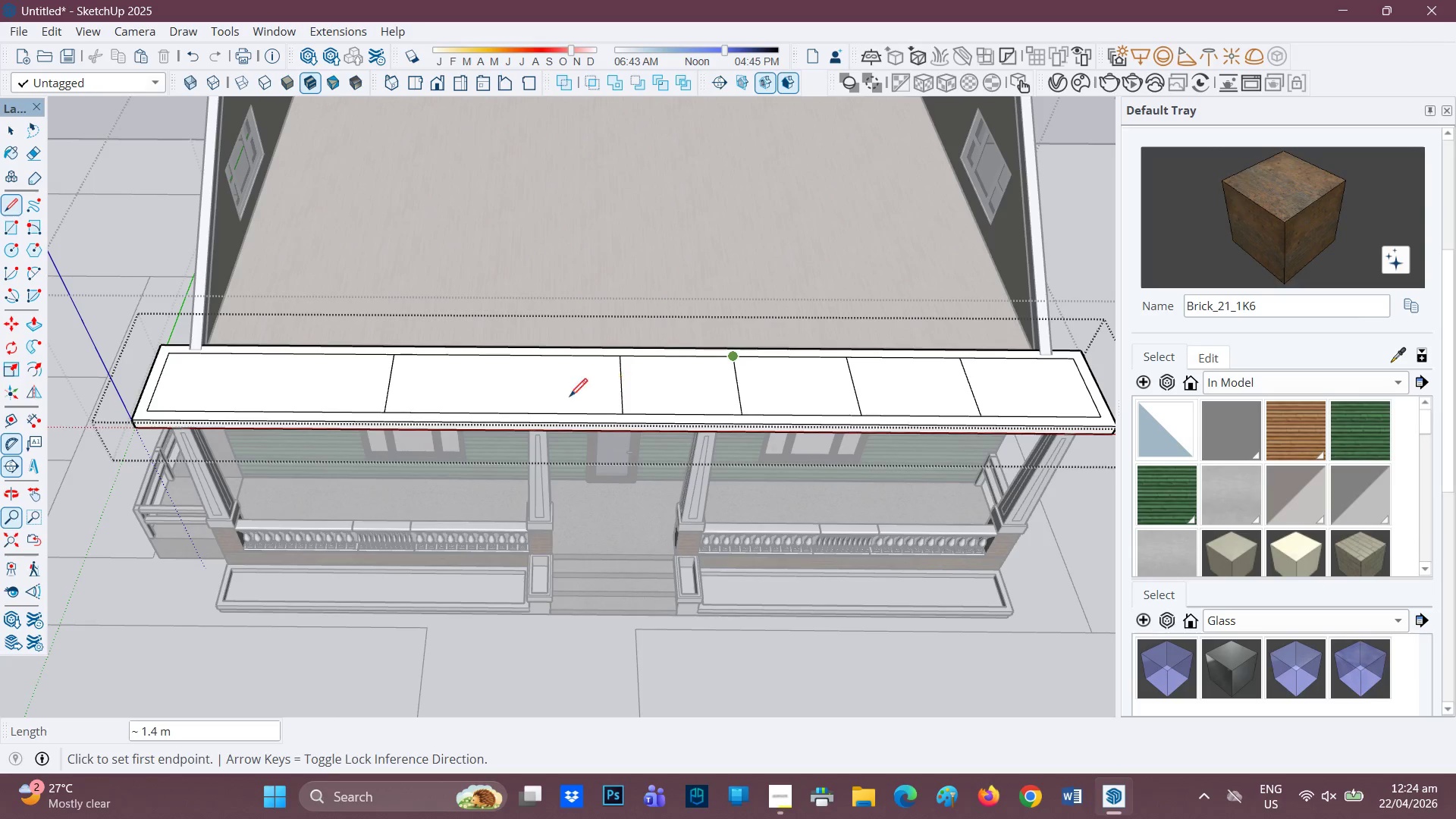 
mouse_move([504, 397])
 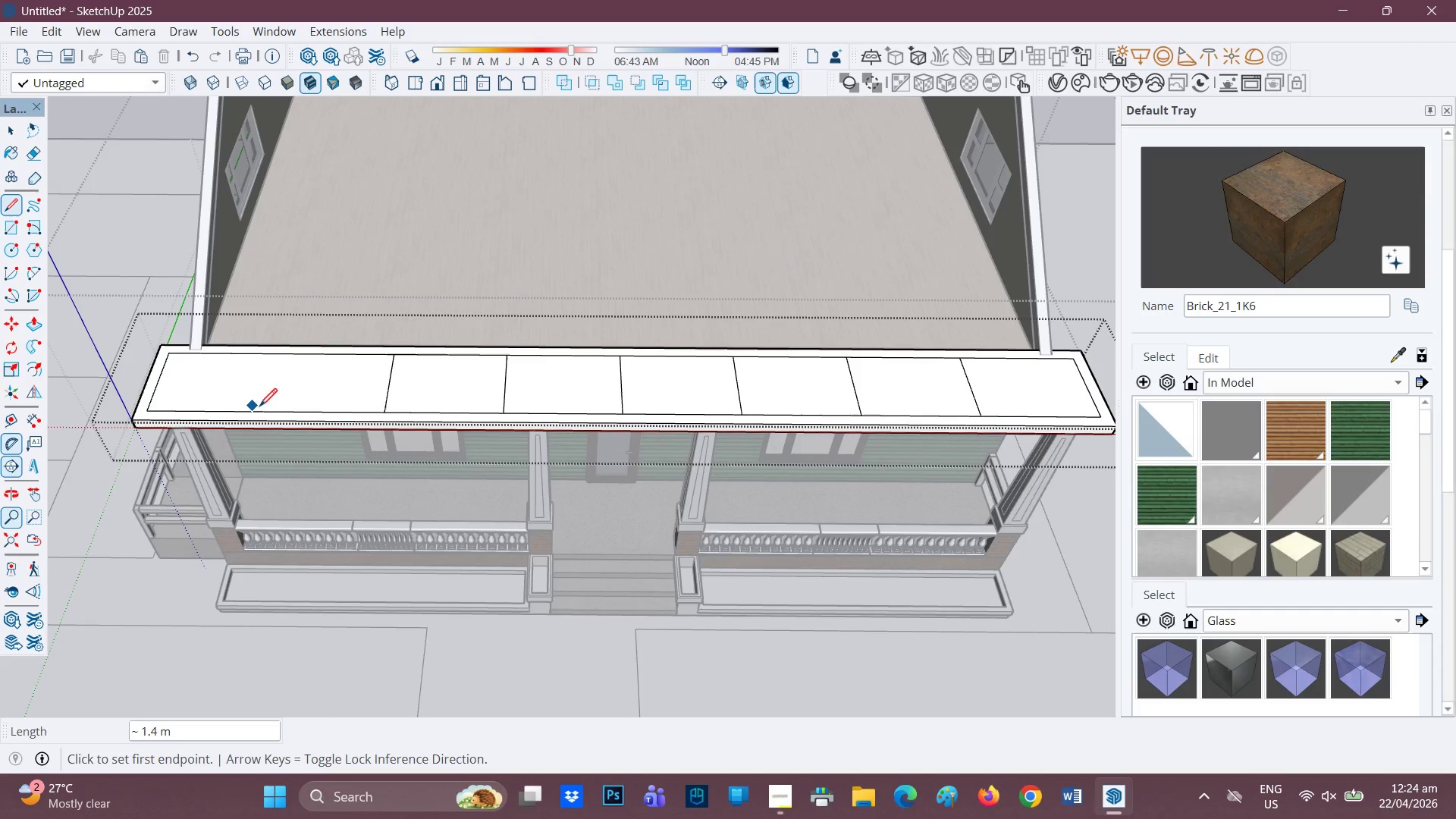 
left_click_drag(start_coordinate=[267, 410], to_coordinate=[272, 397])
 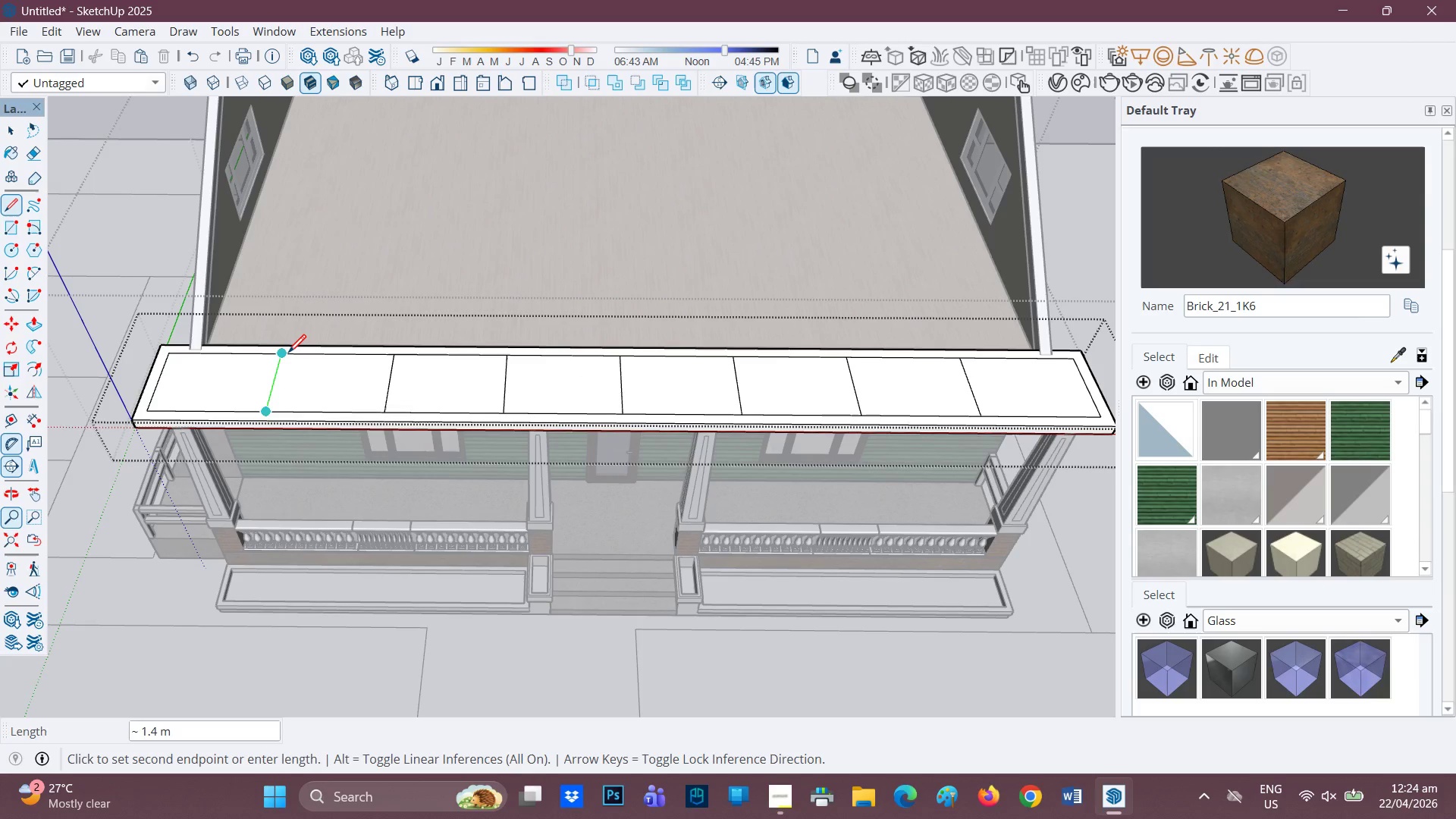 
left_click([288, 355])
 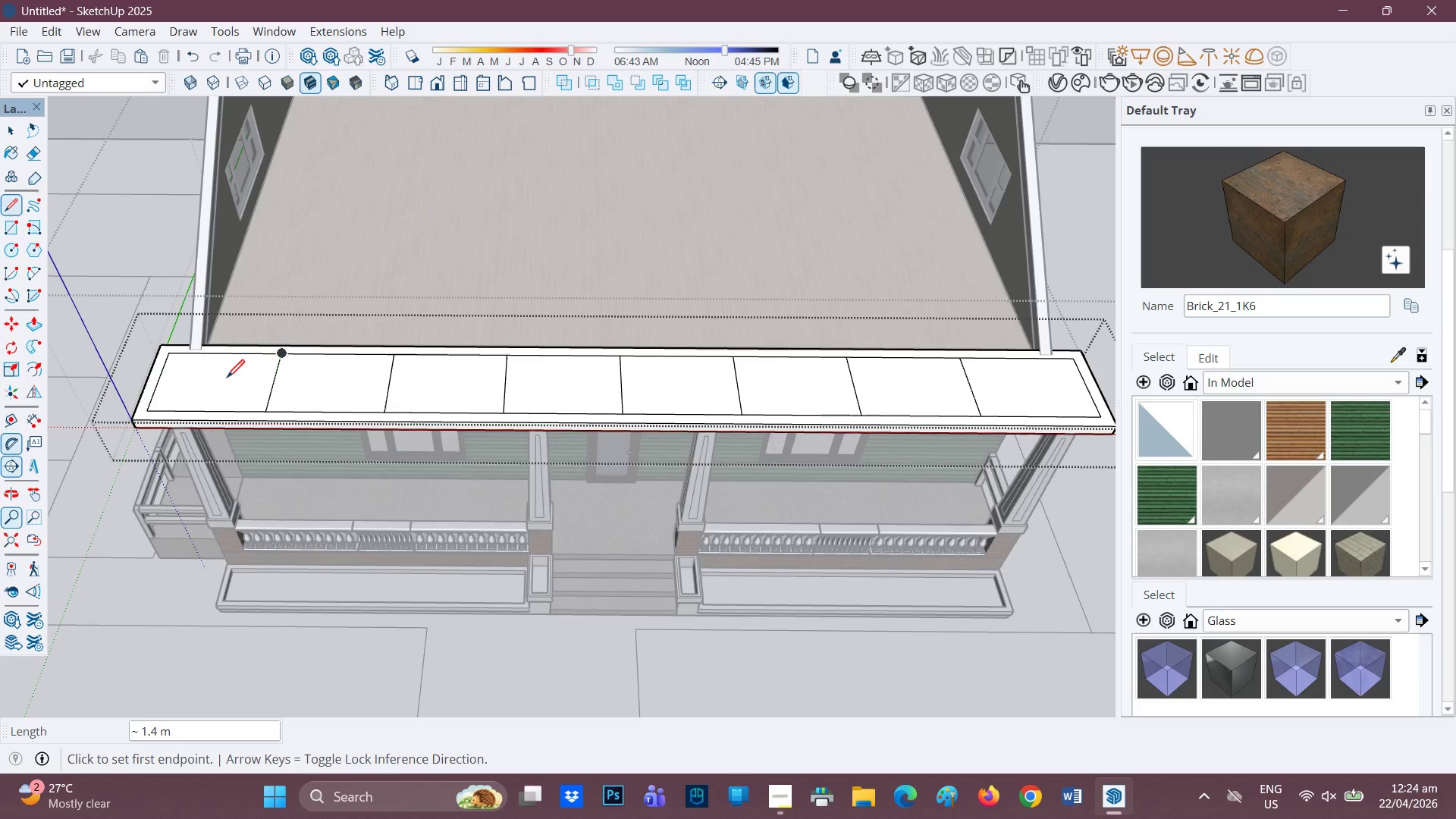 
key(F)
 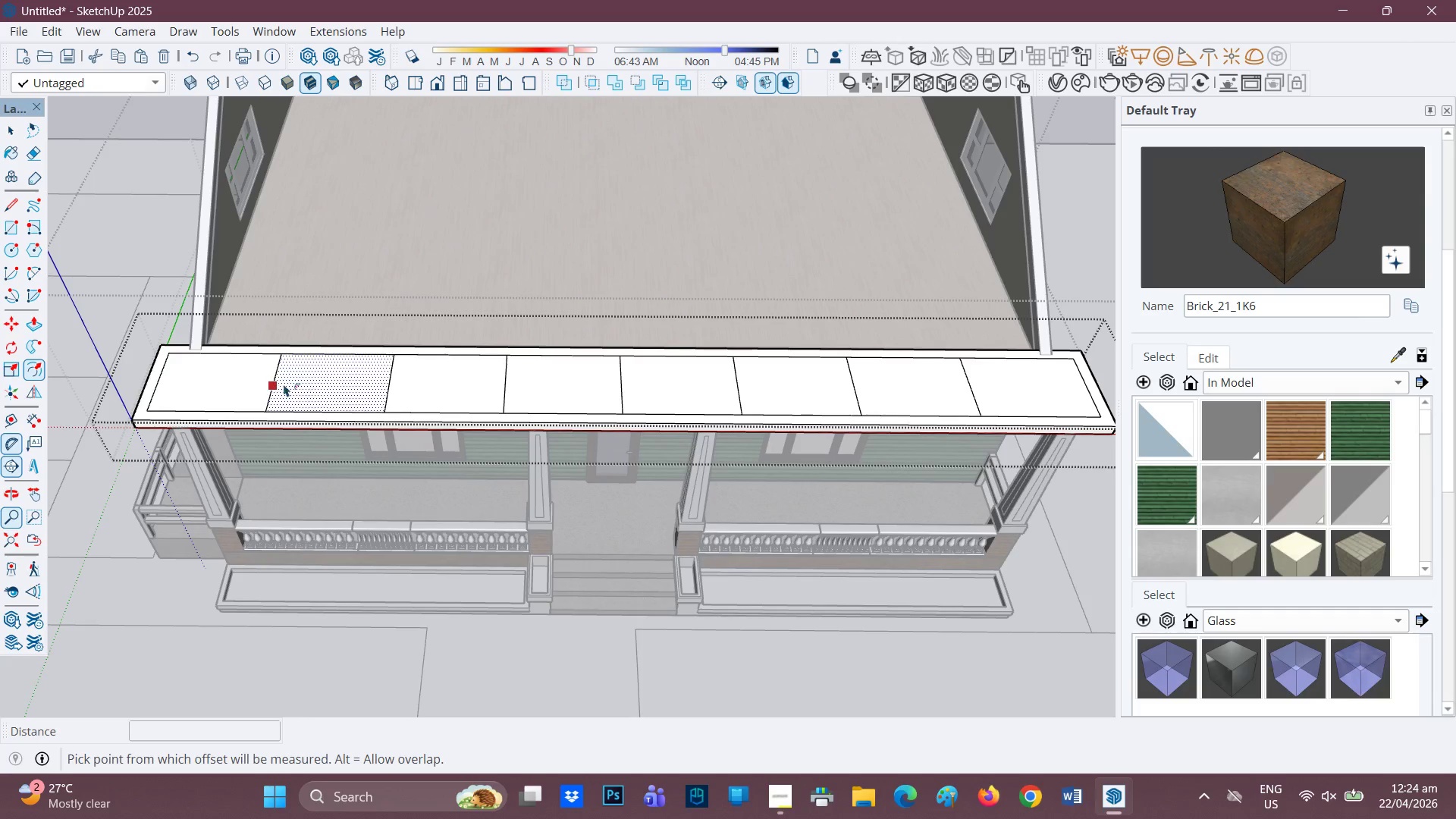 
left_click([228, 375])
 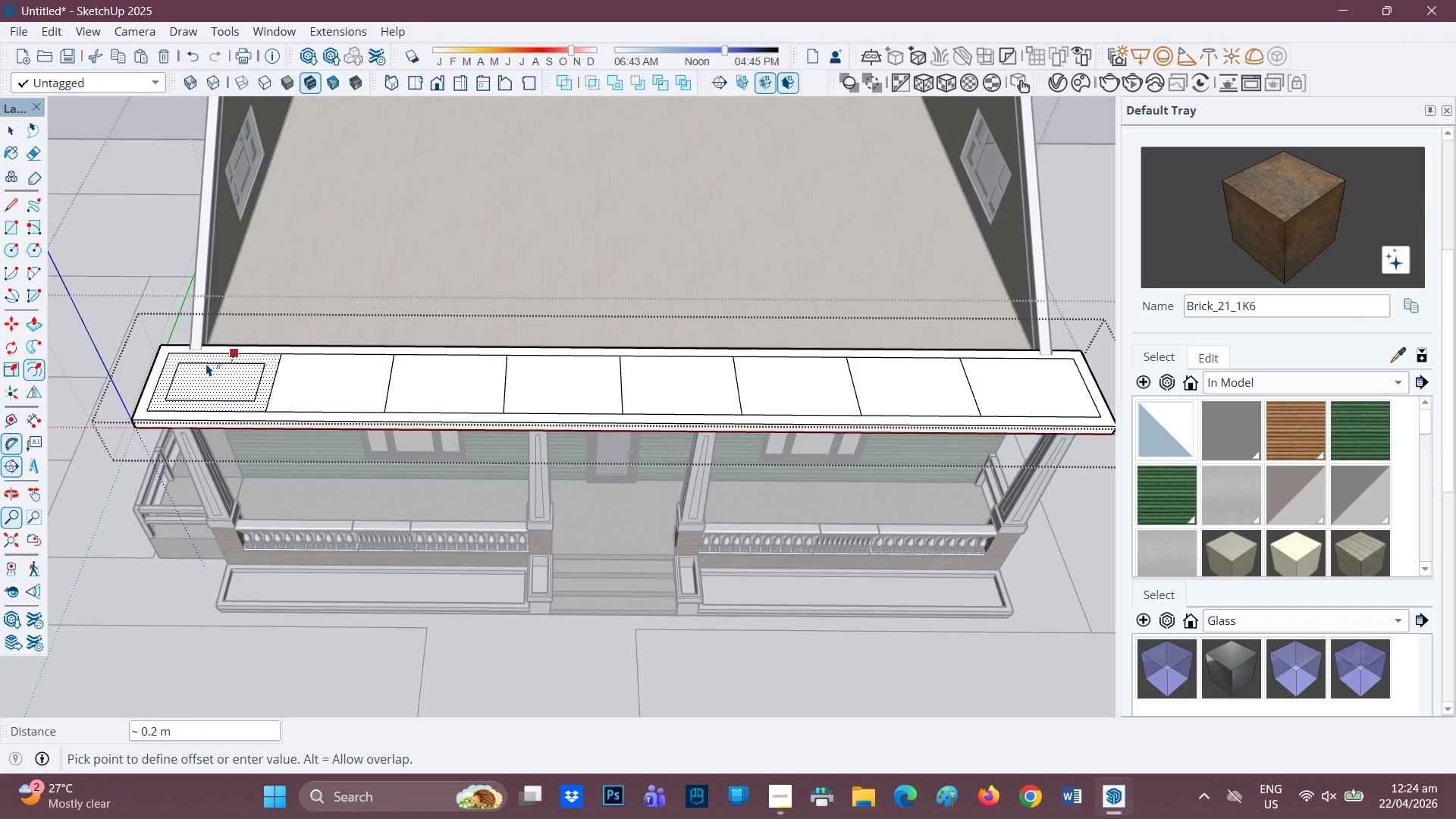 
key(Period)
 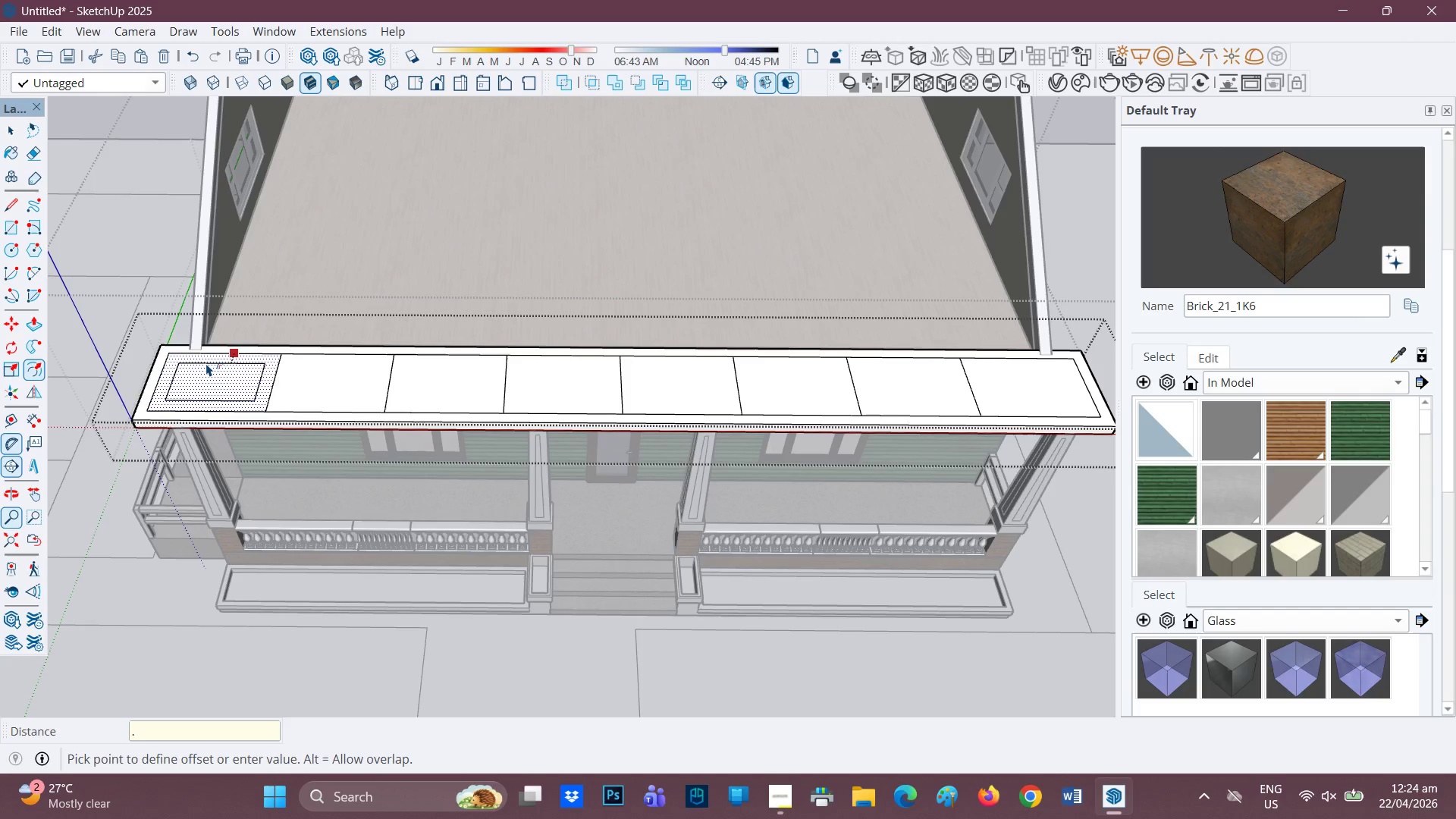 
key(2)
 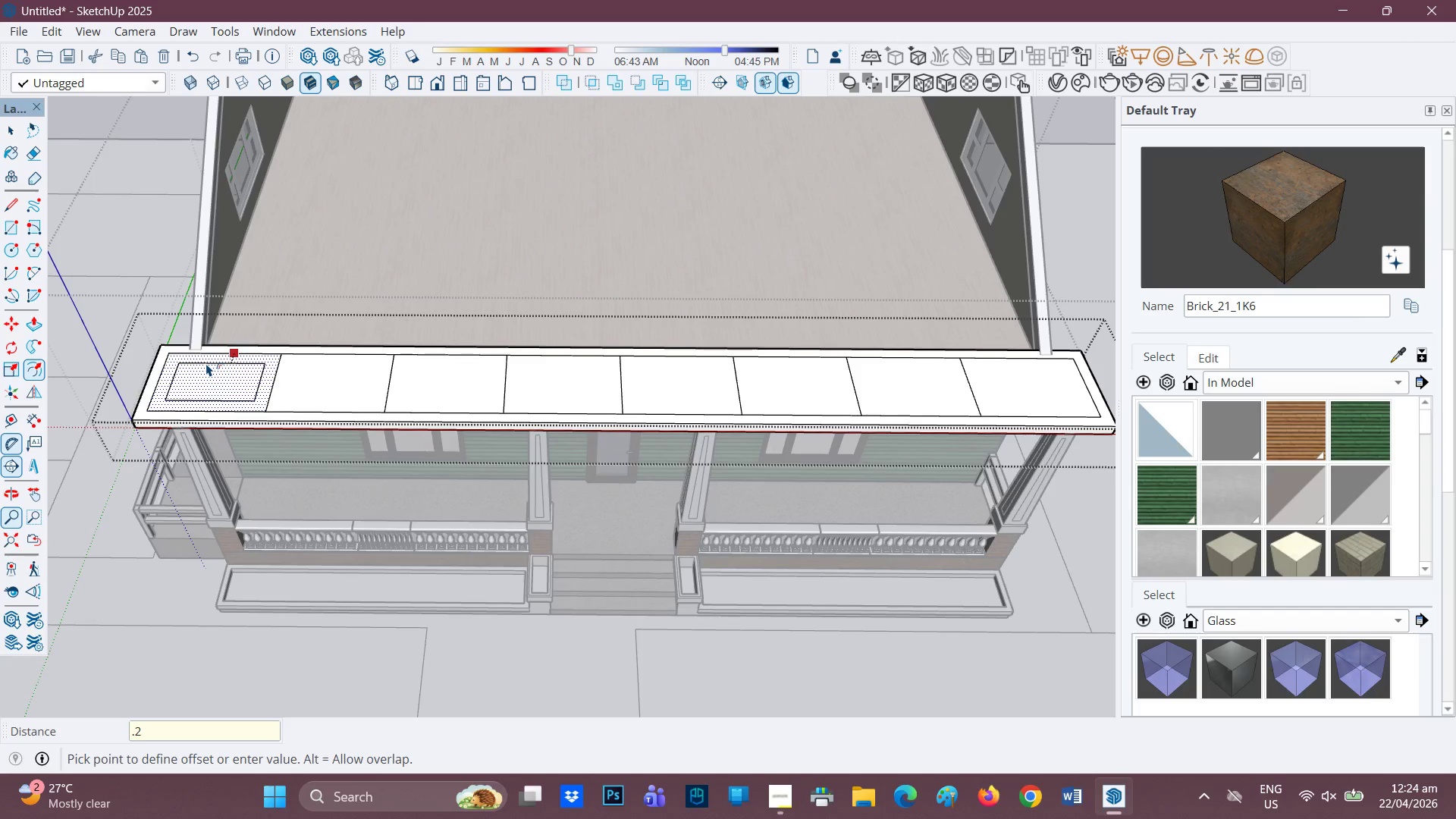 
key(Enter)
 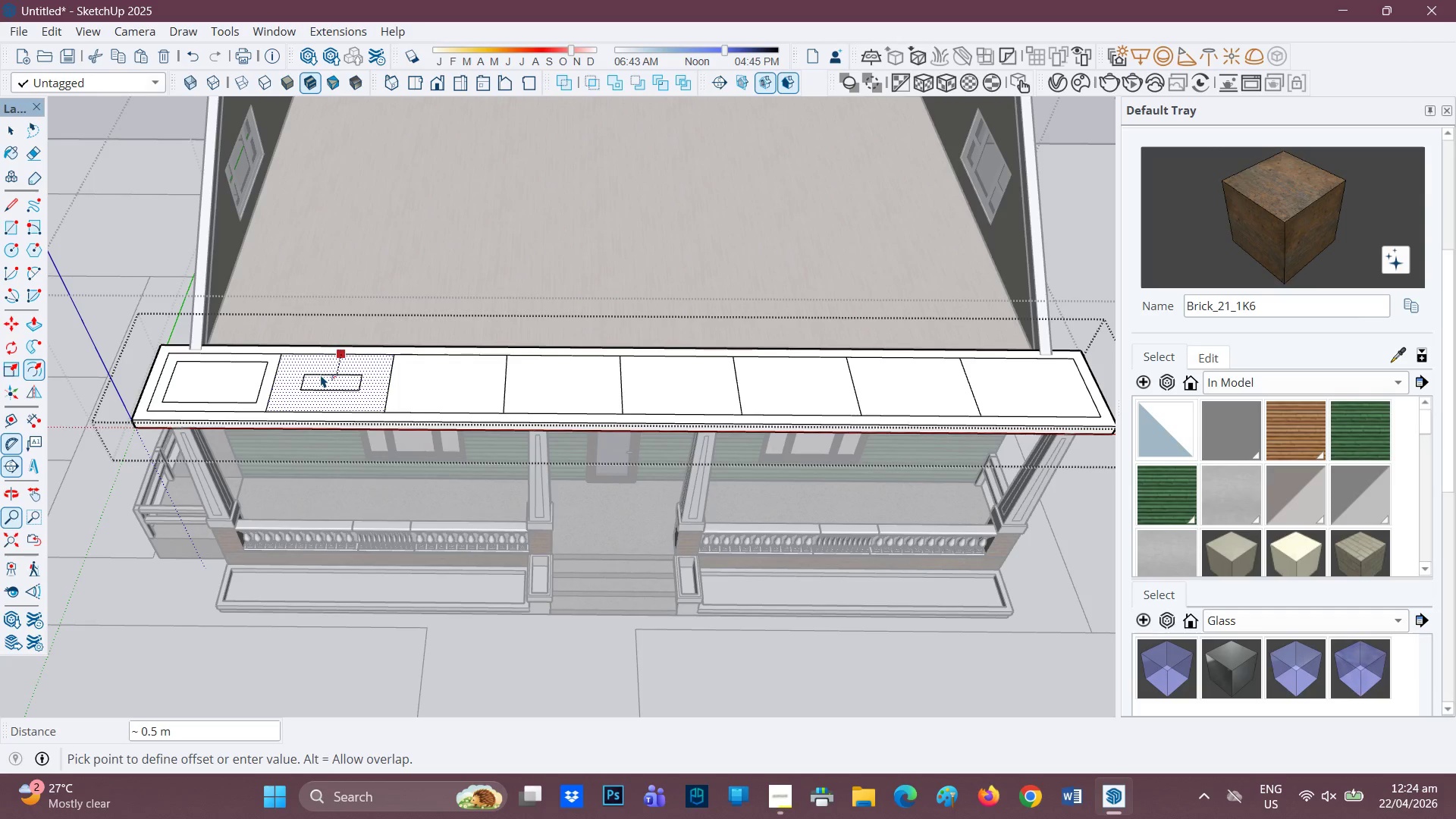 
key(Control+ControlLeft)
 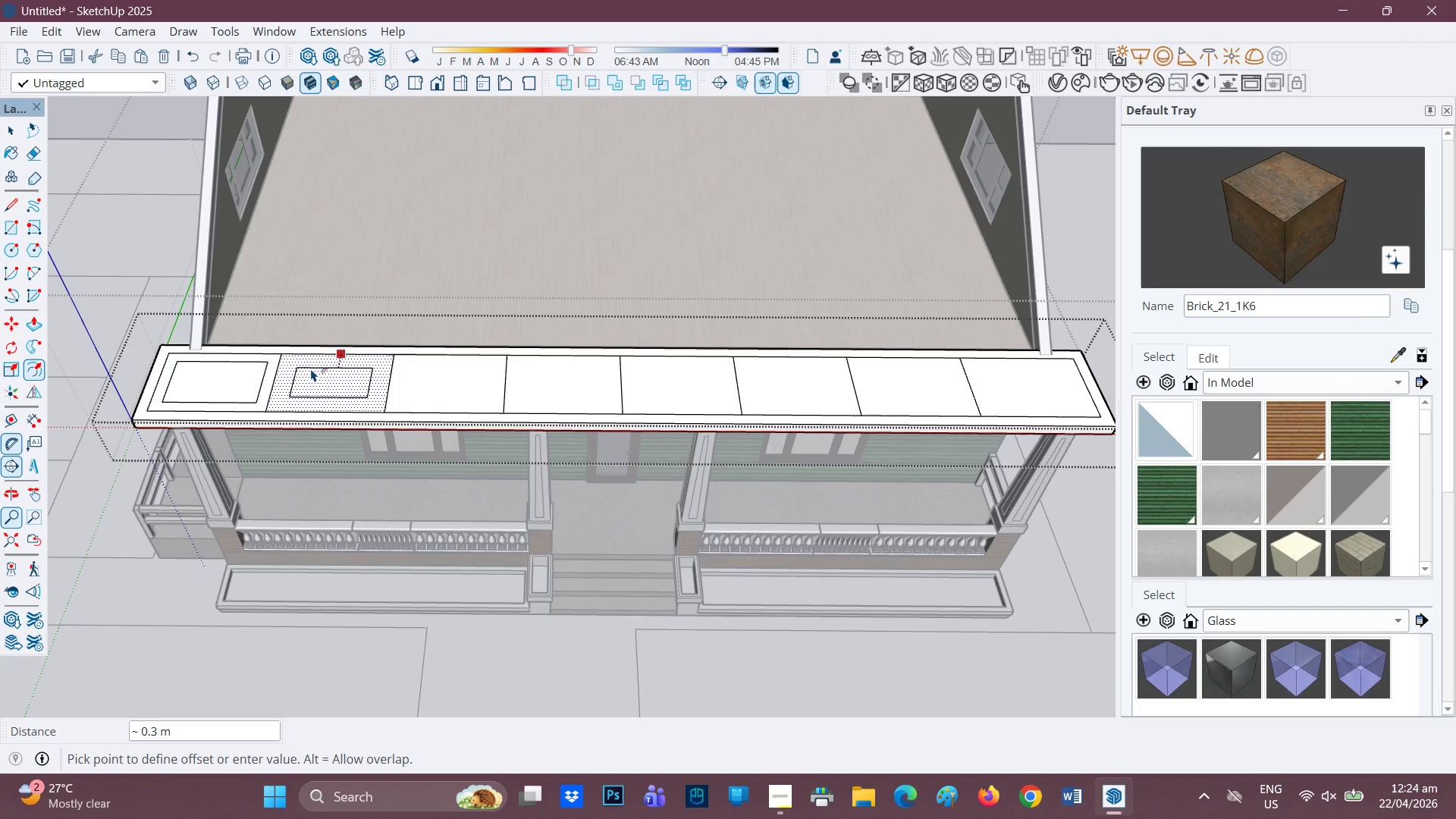 
key(Control+Z)
 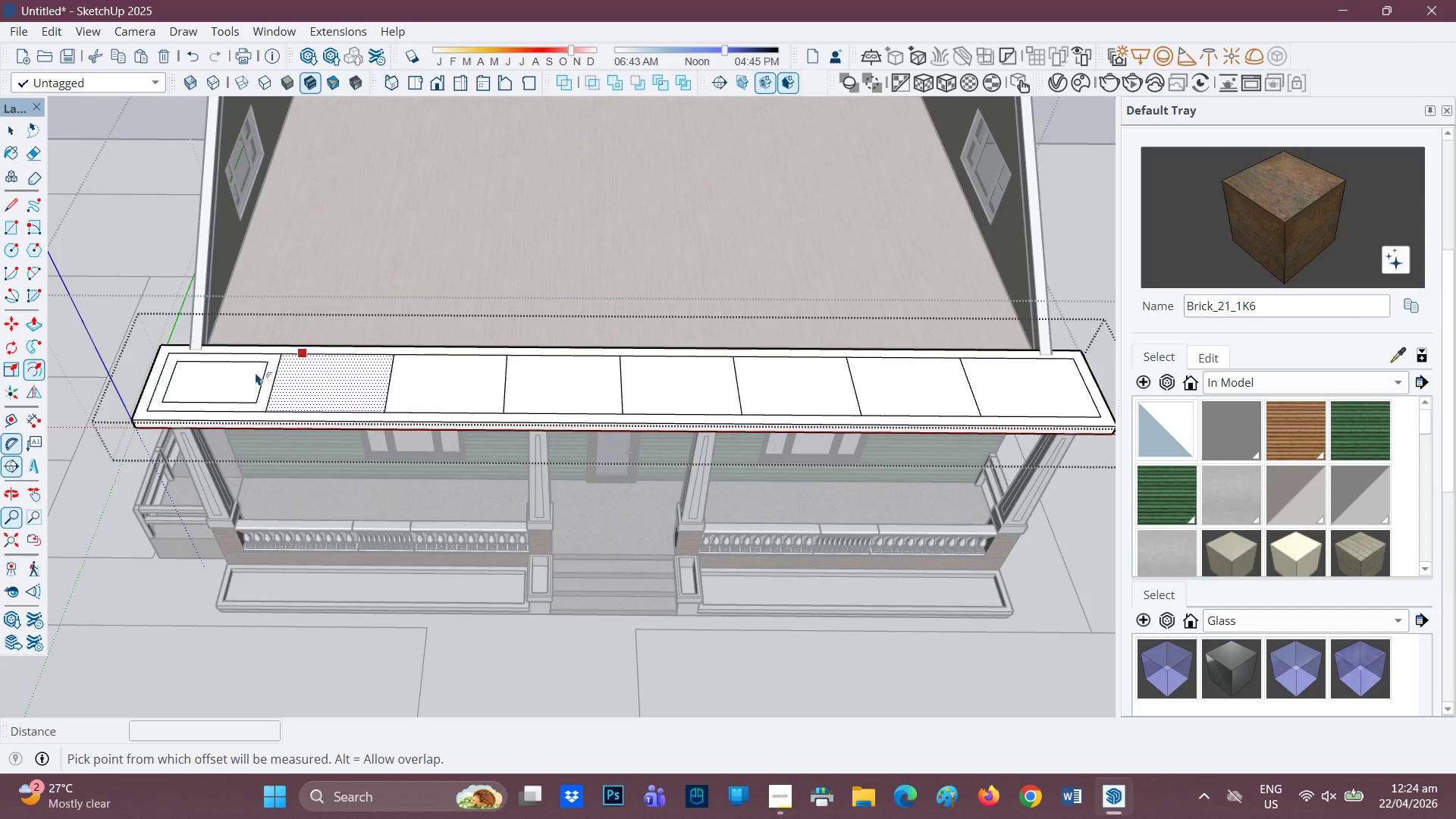 
key(Control+ControlLeft)
 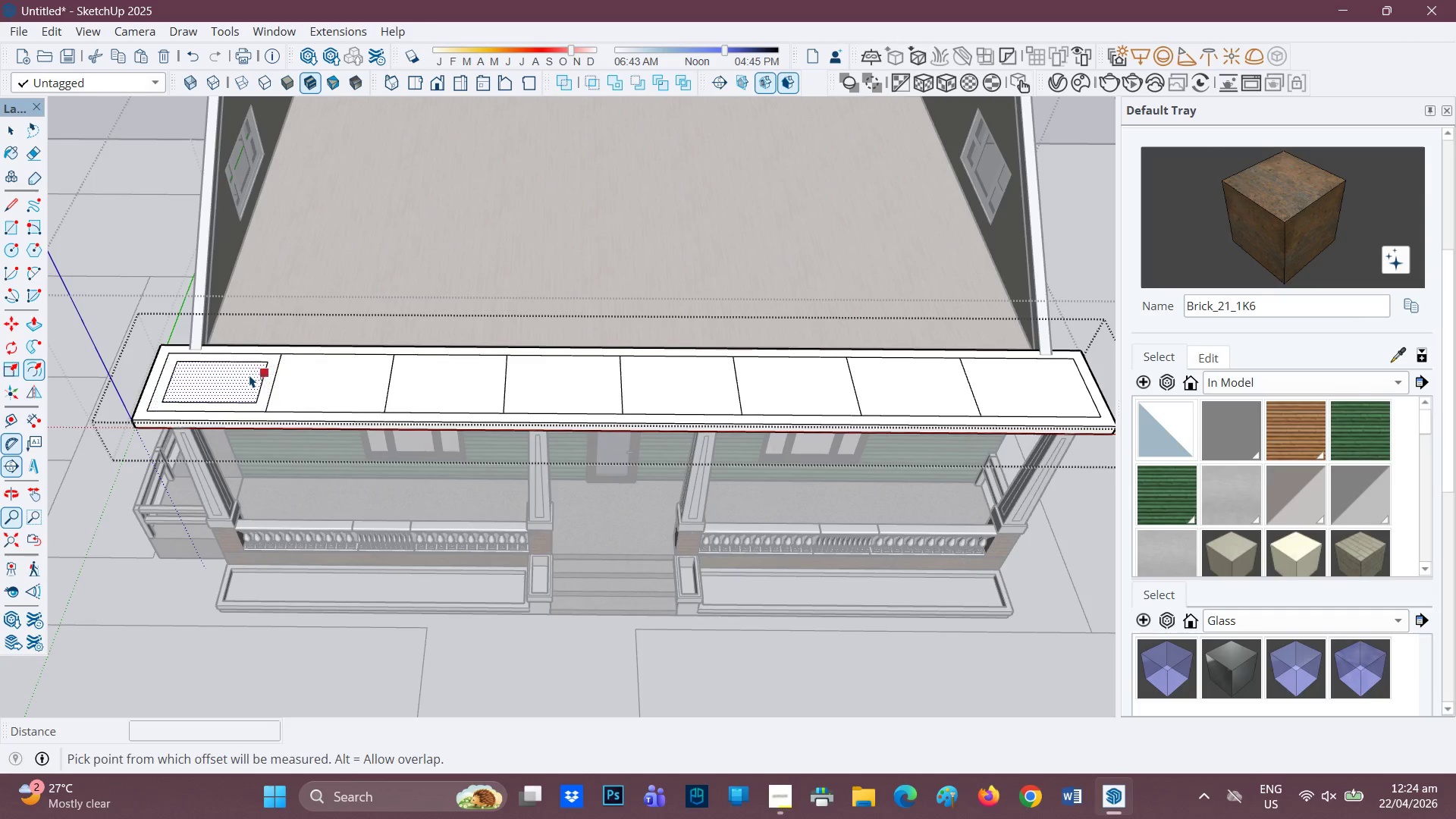 
key(Control+Z)
 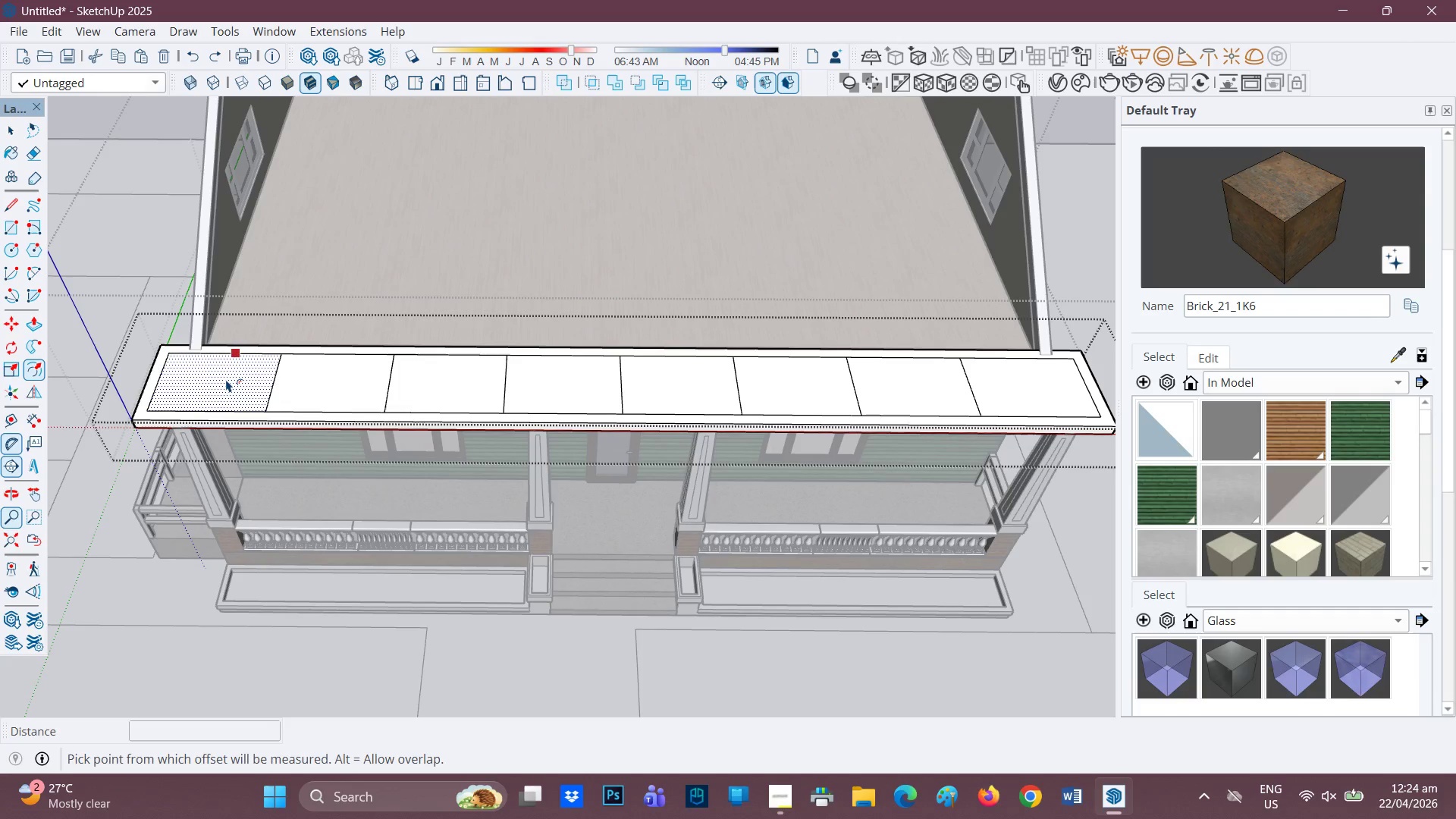 
left_click([226, 379])
 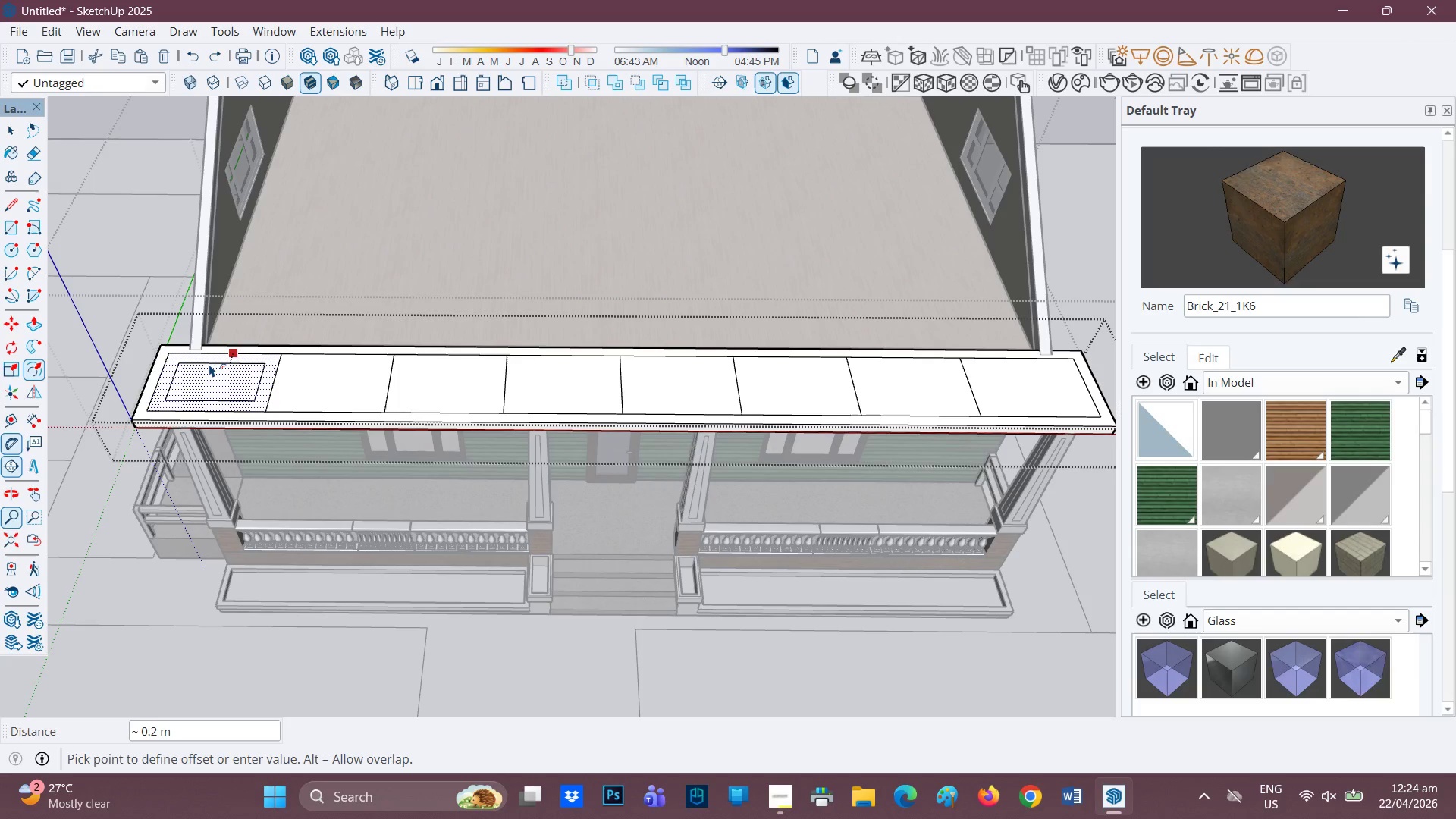 
key(Period)
 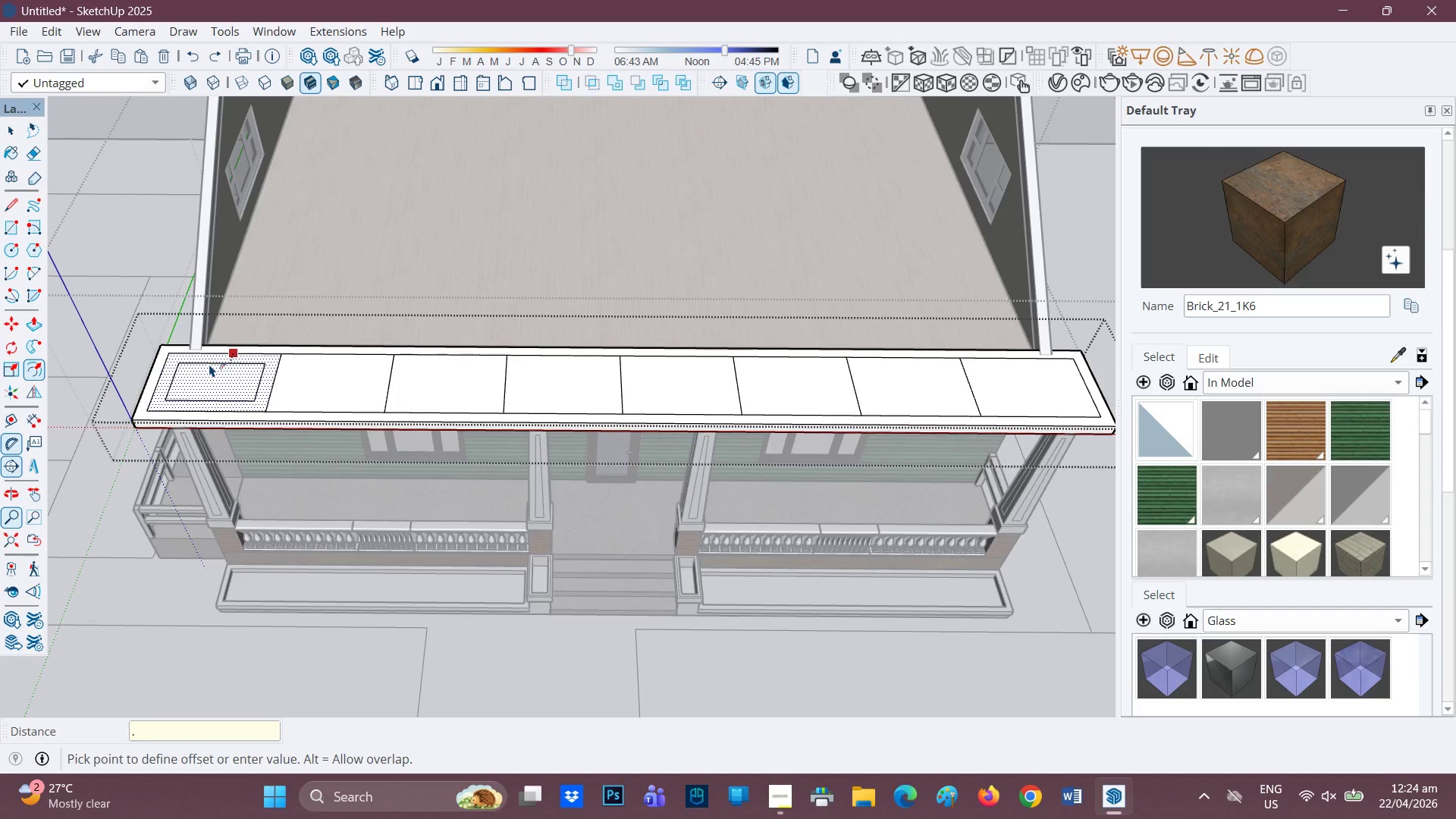 
key(1)
 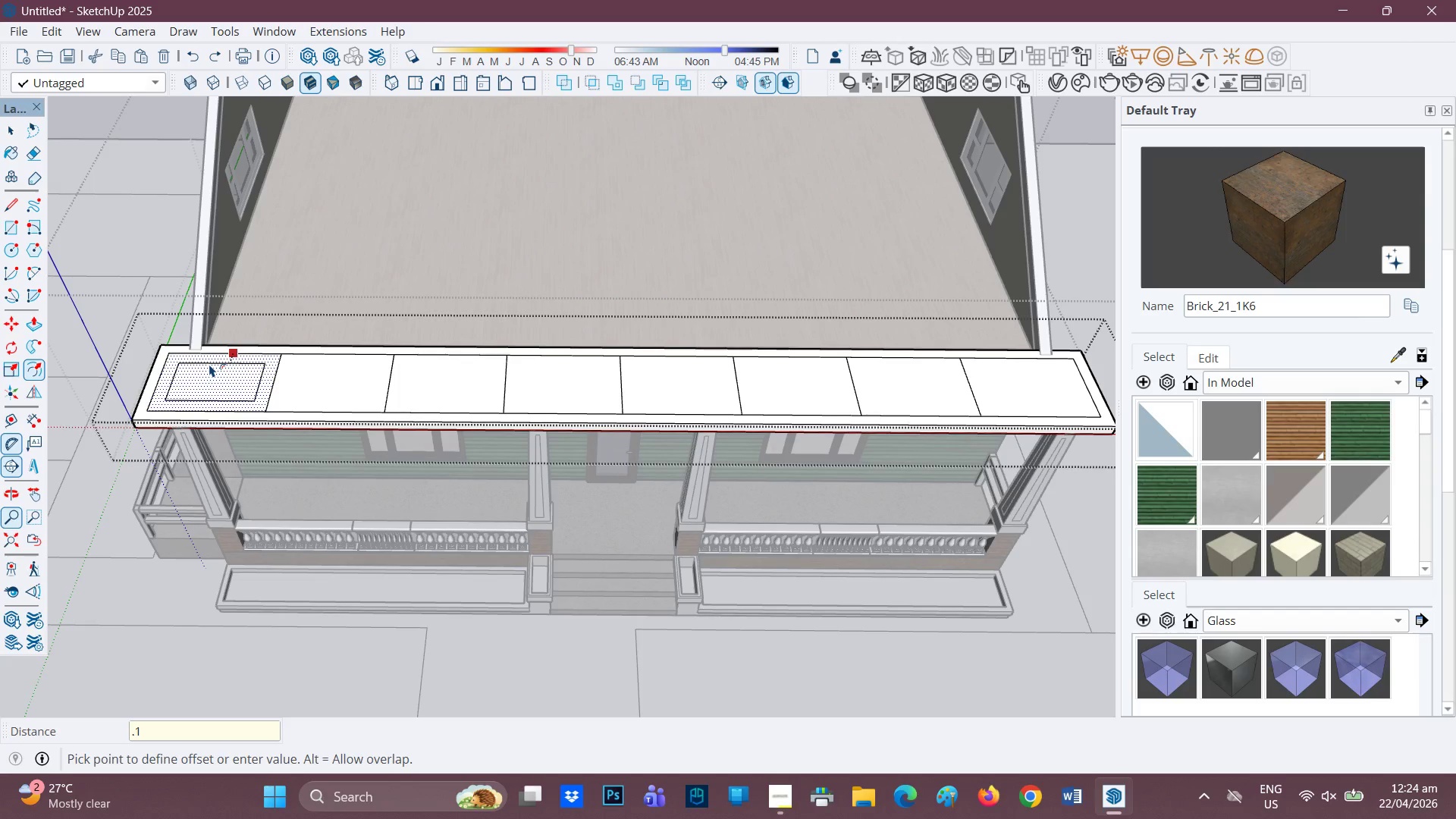 
key(Enter)
 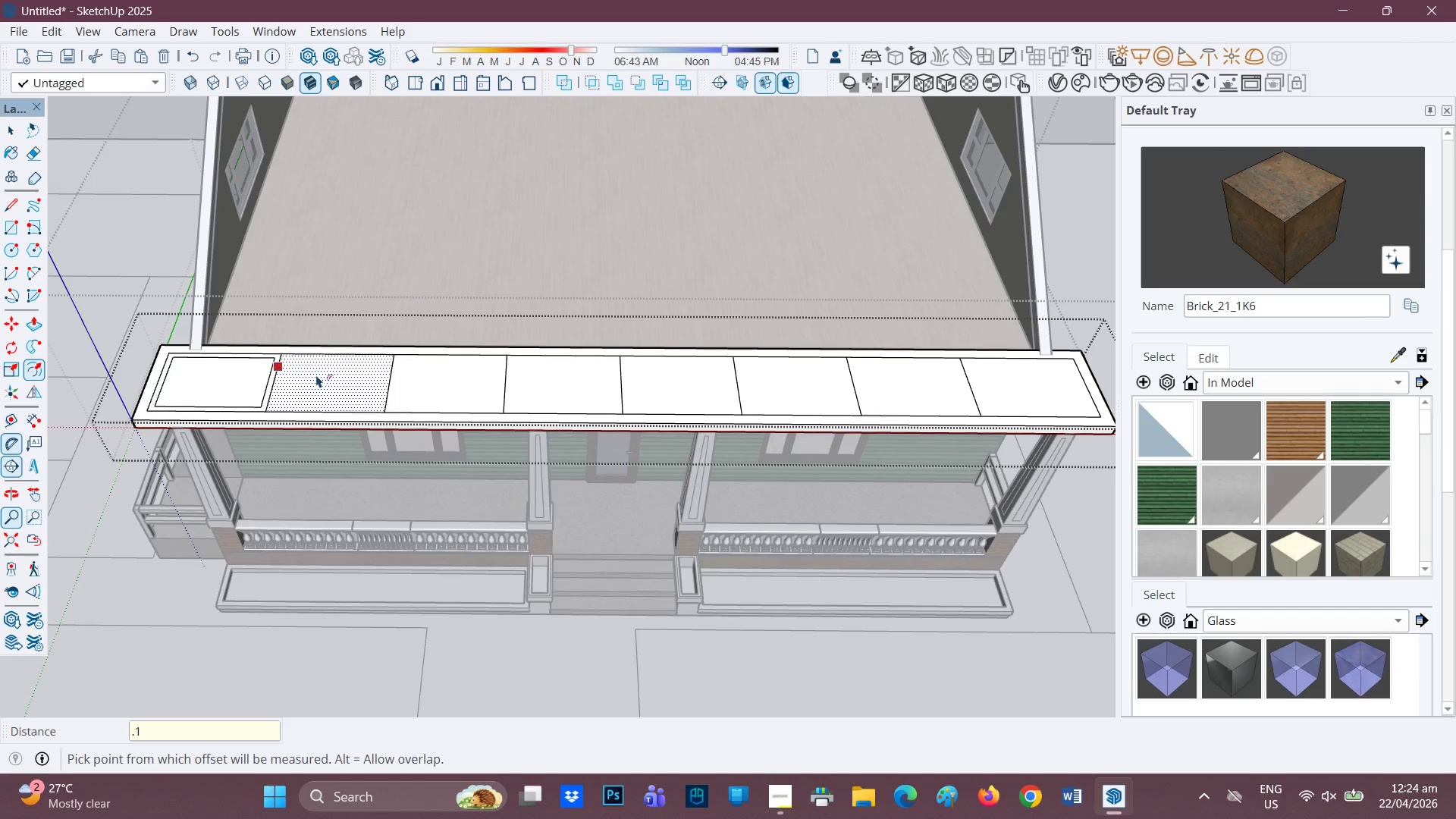 
left_click([316, 379])
 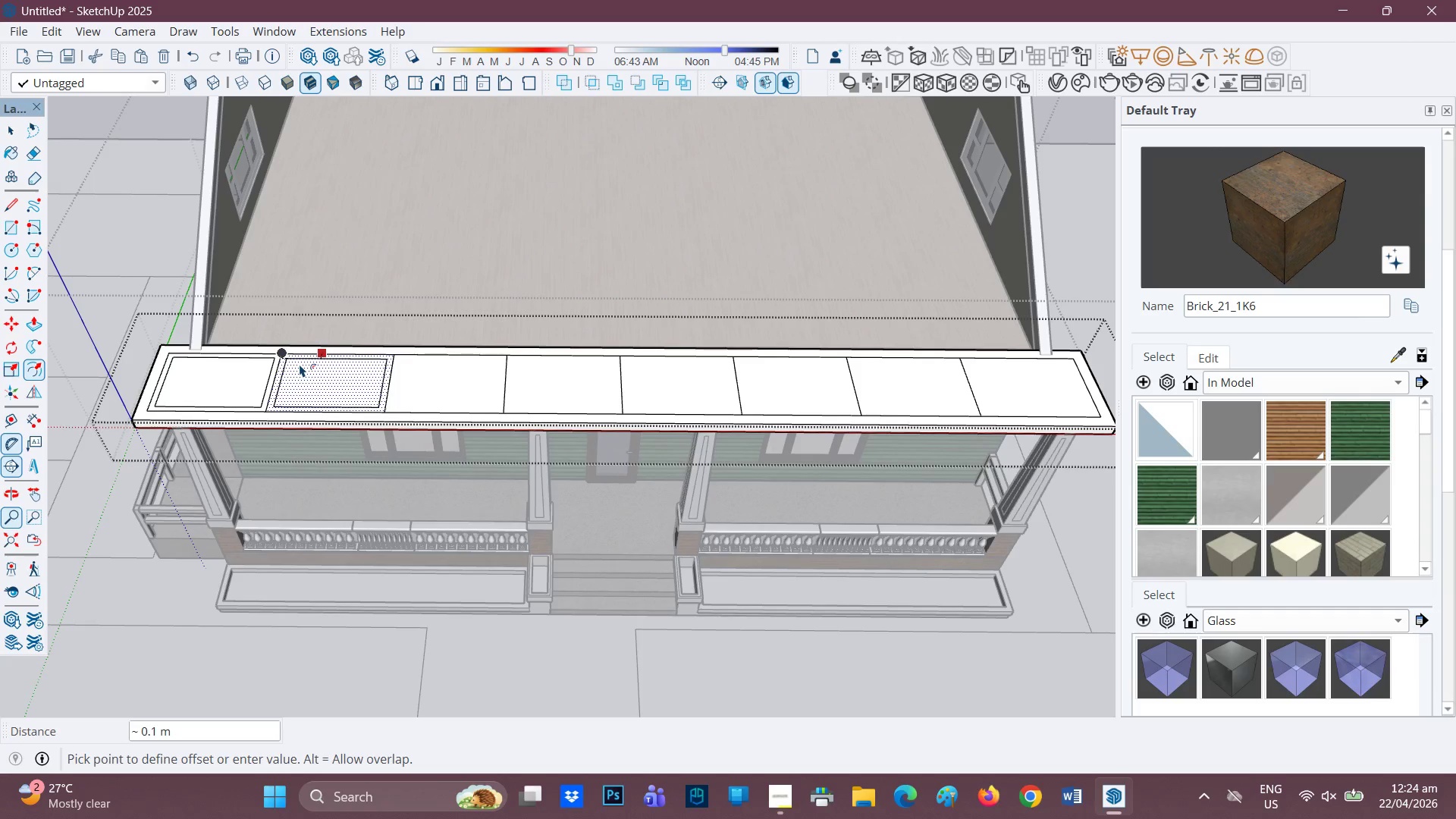 
key(Period)
 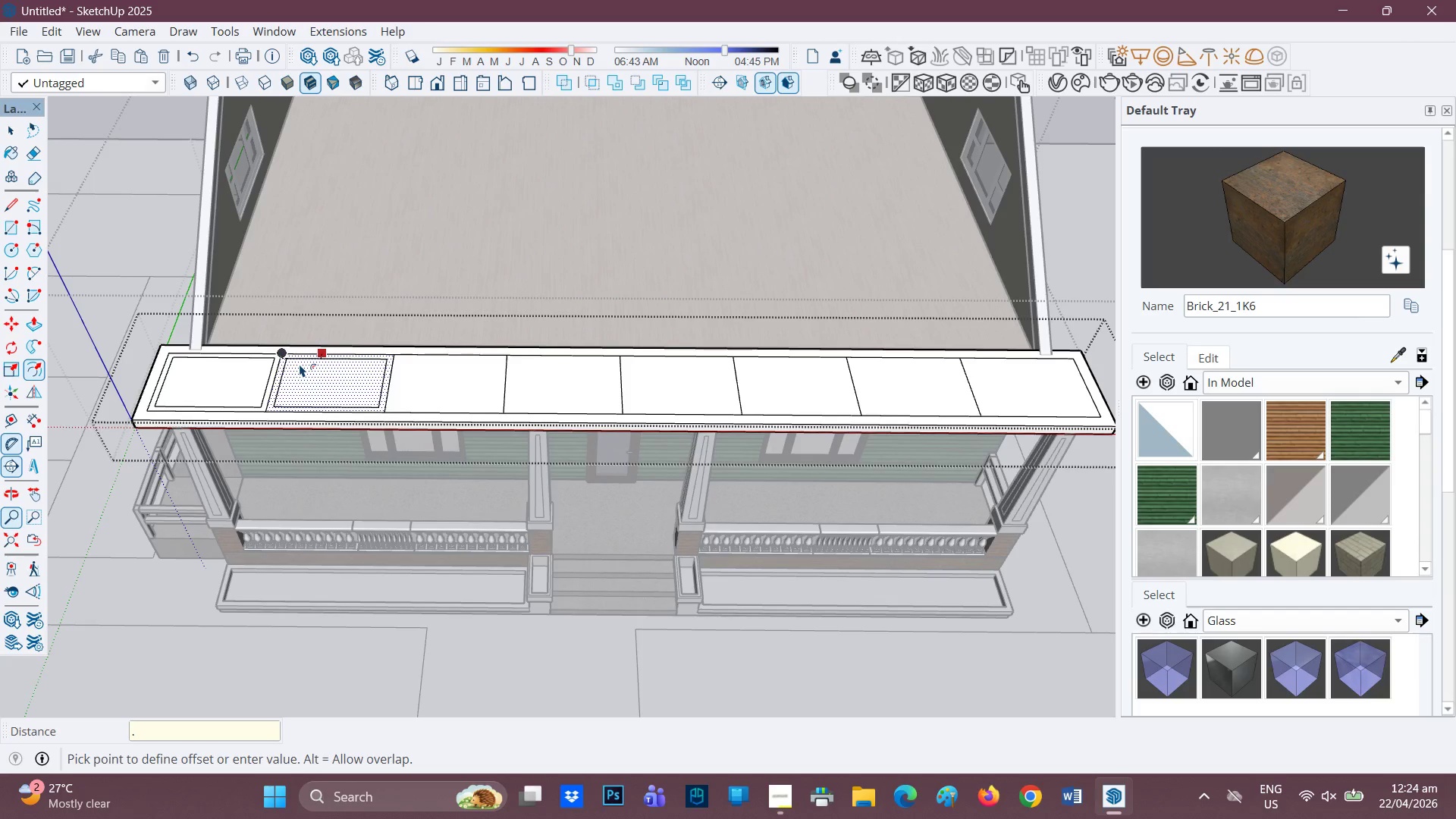 
key(1)
 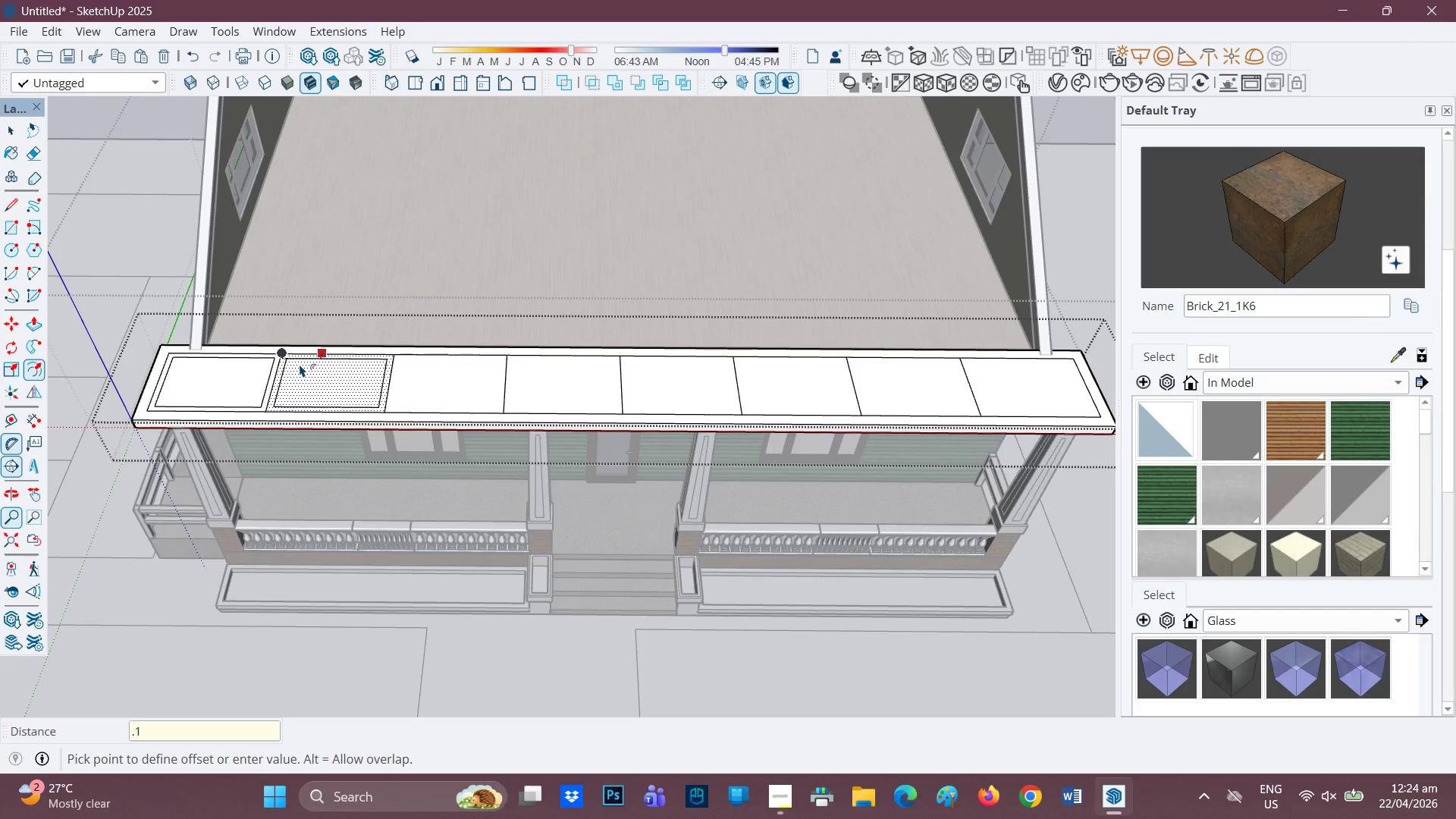 
key(Enter)
 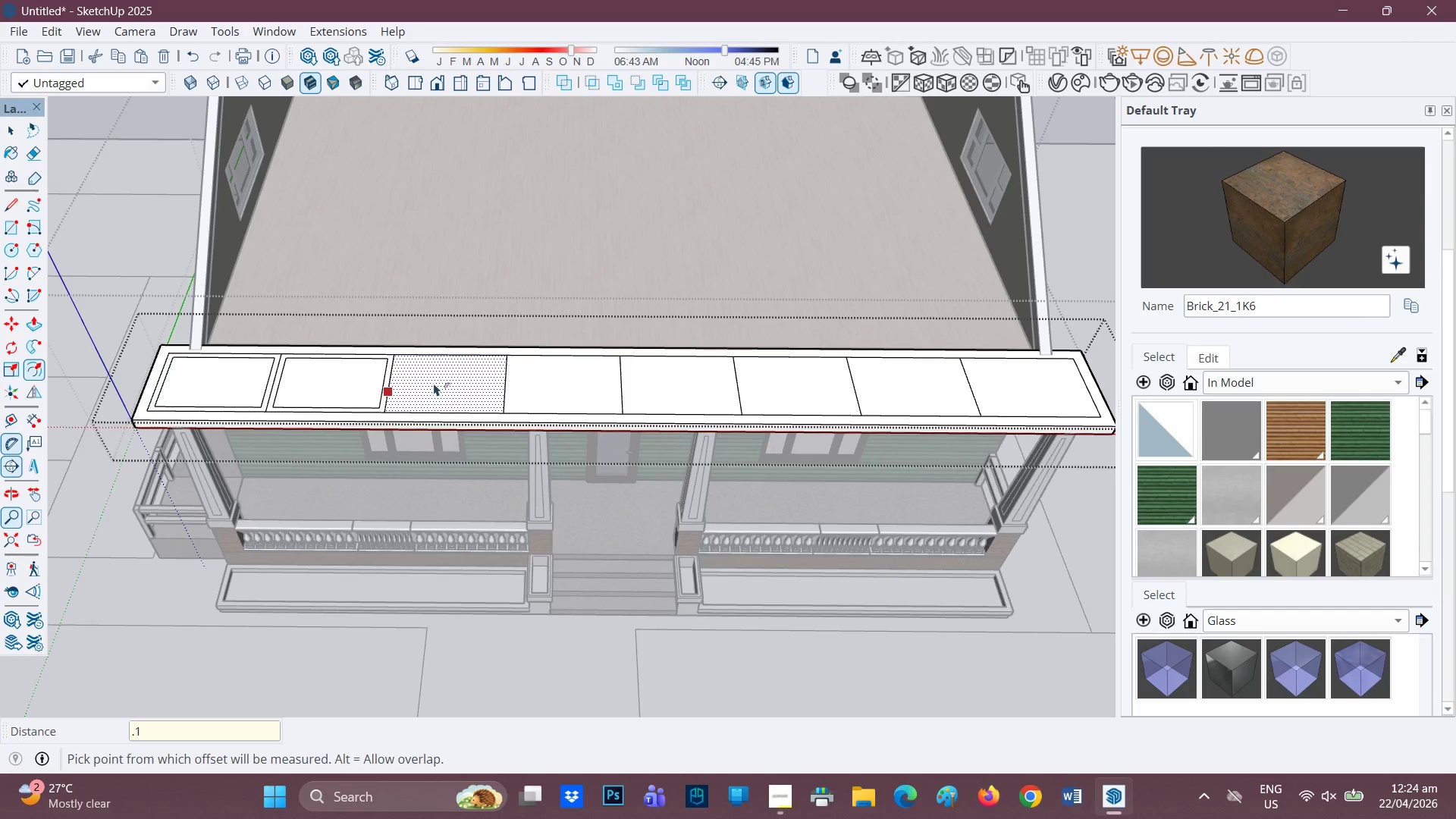 
left_click([441, 384])
 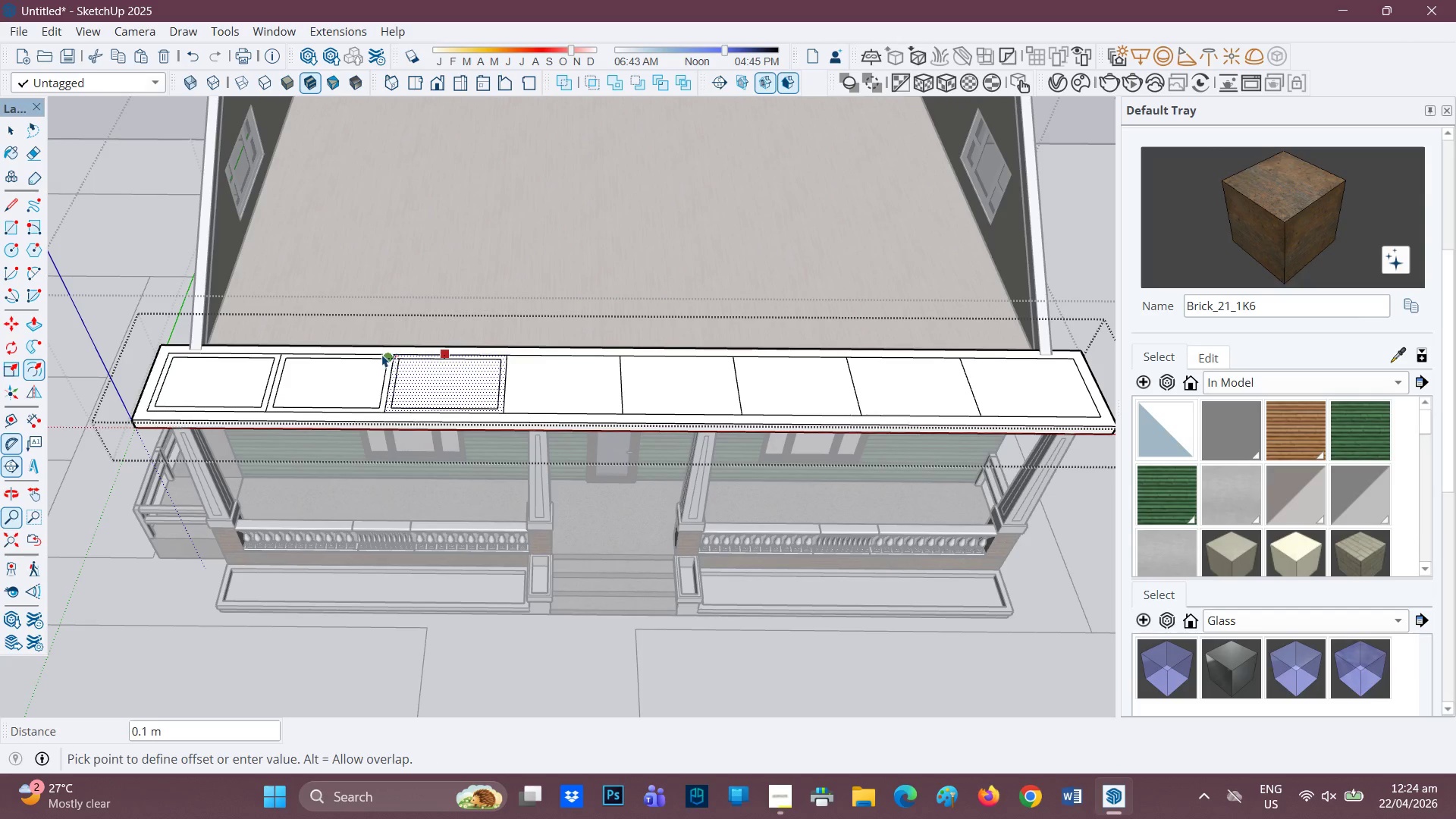 
left_click([382, 354])
 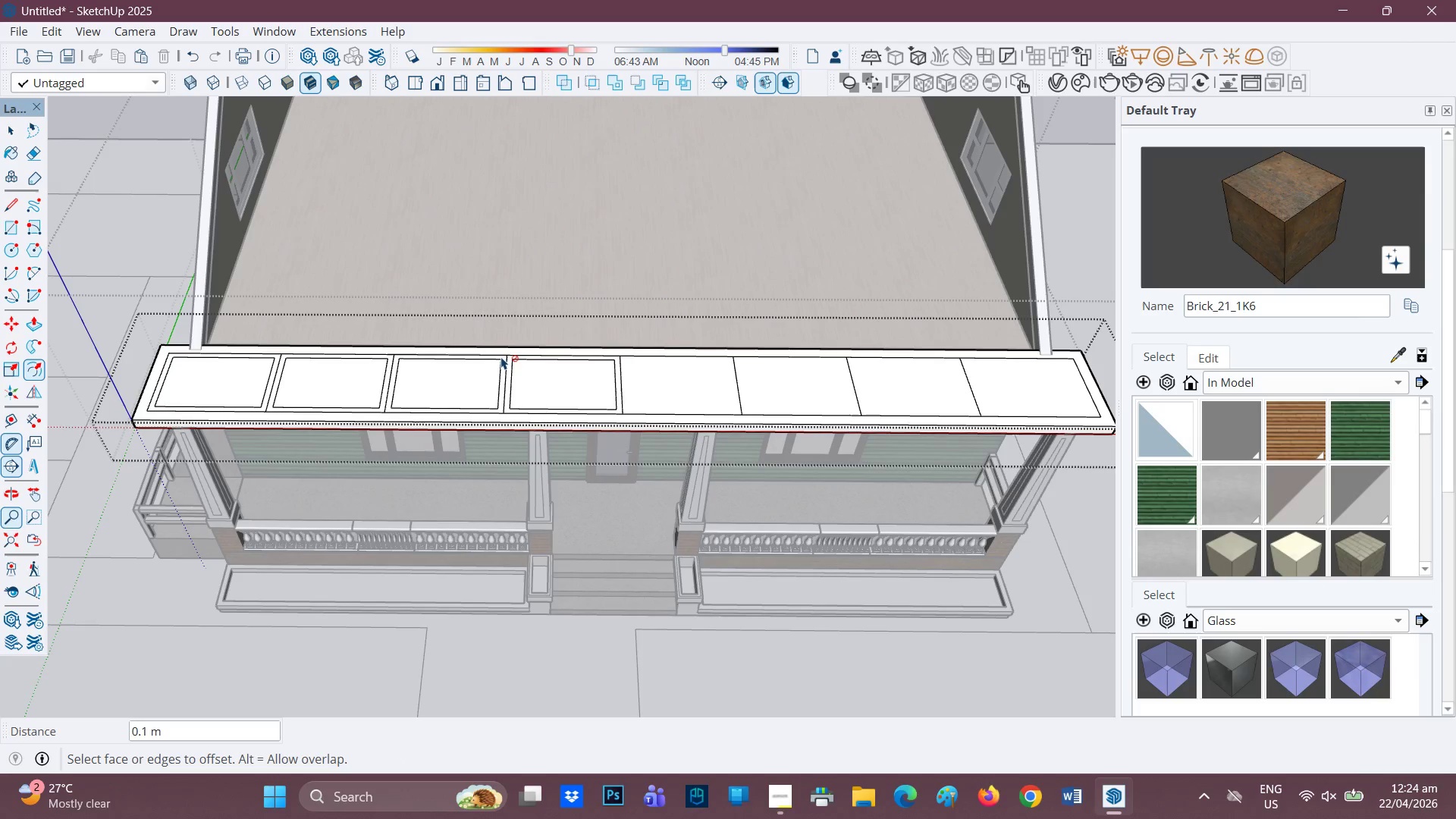 
left_click([501, 356])
 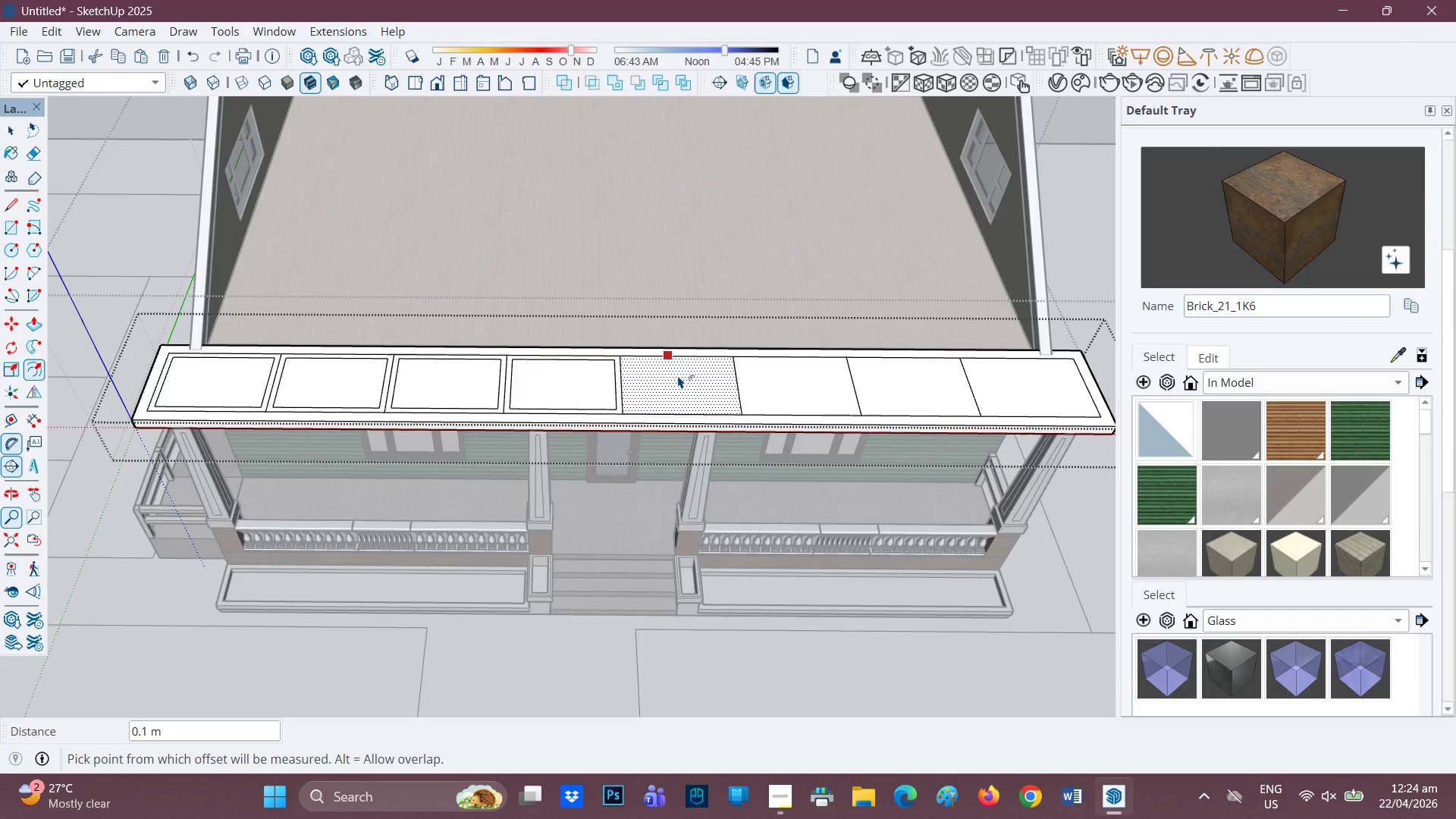 
left_click([678, 376])
 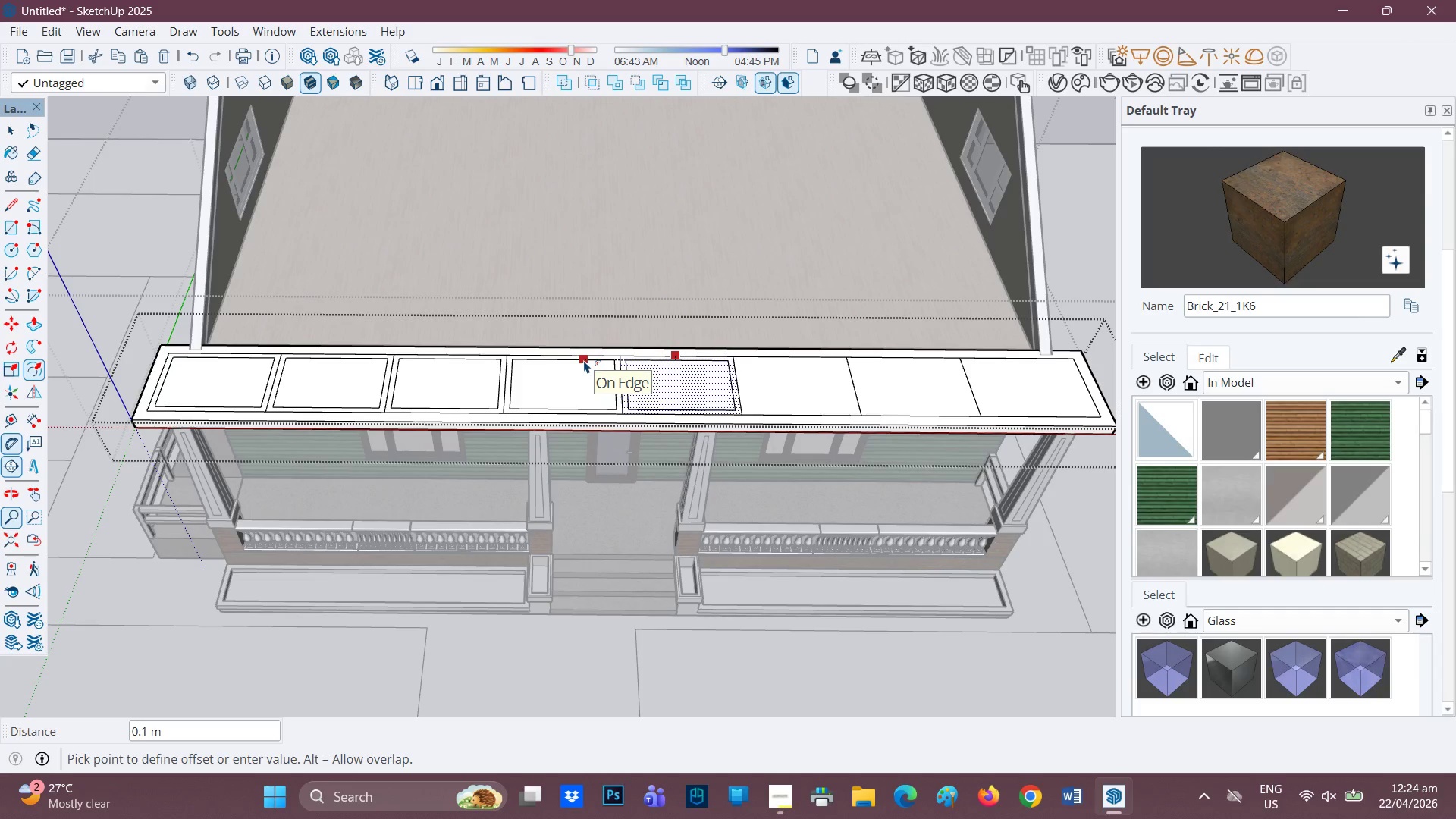 
left_click([584, 360])
 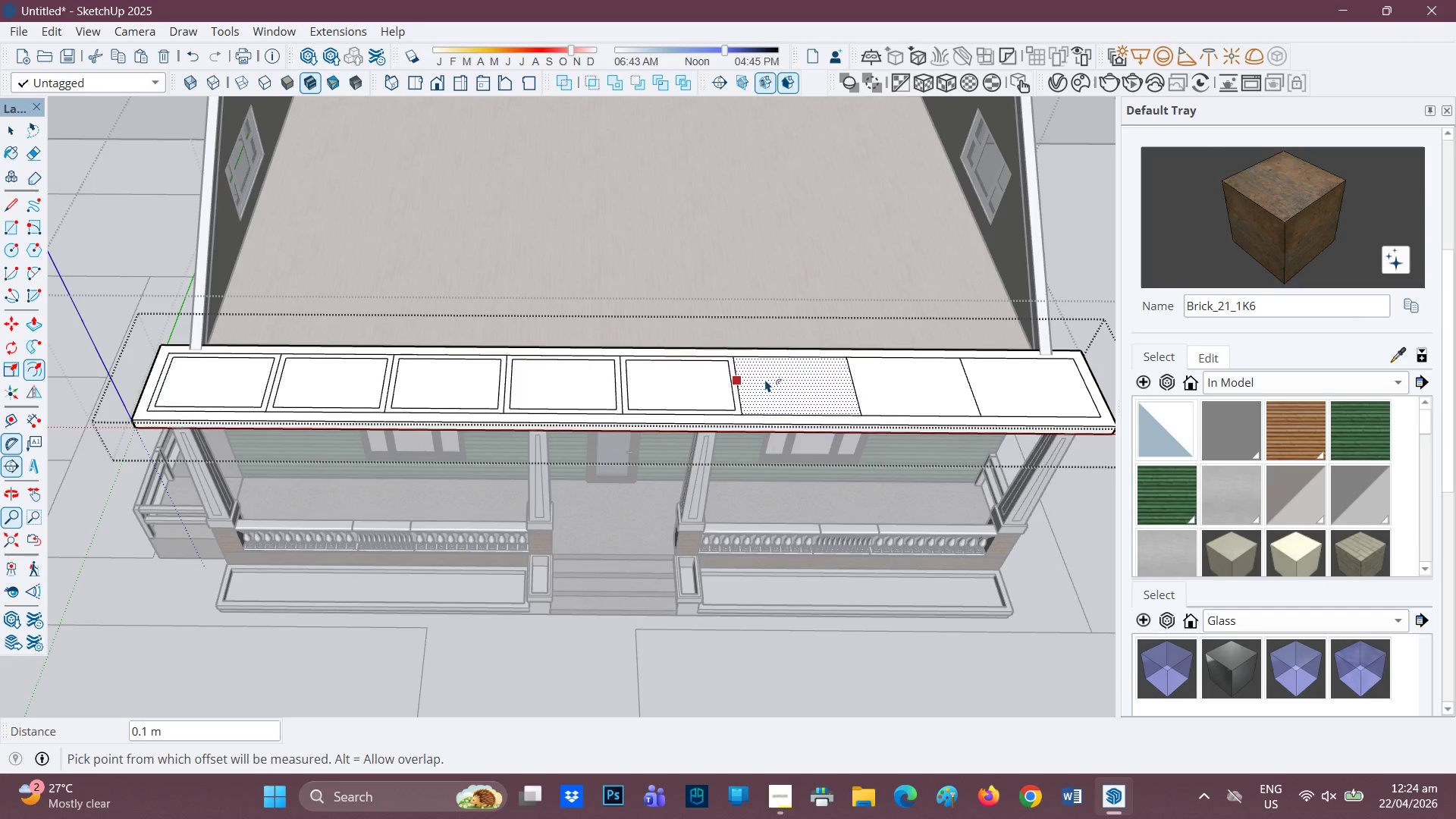 
left_click([778, 378])
 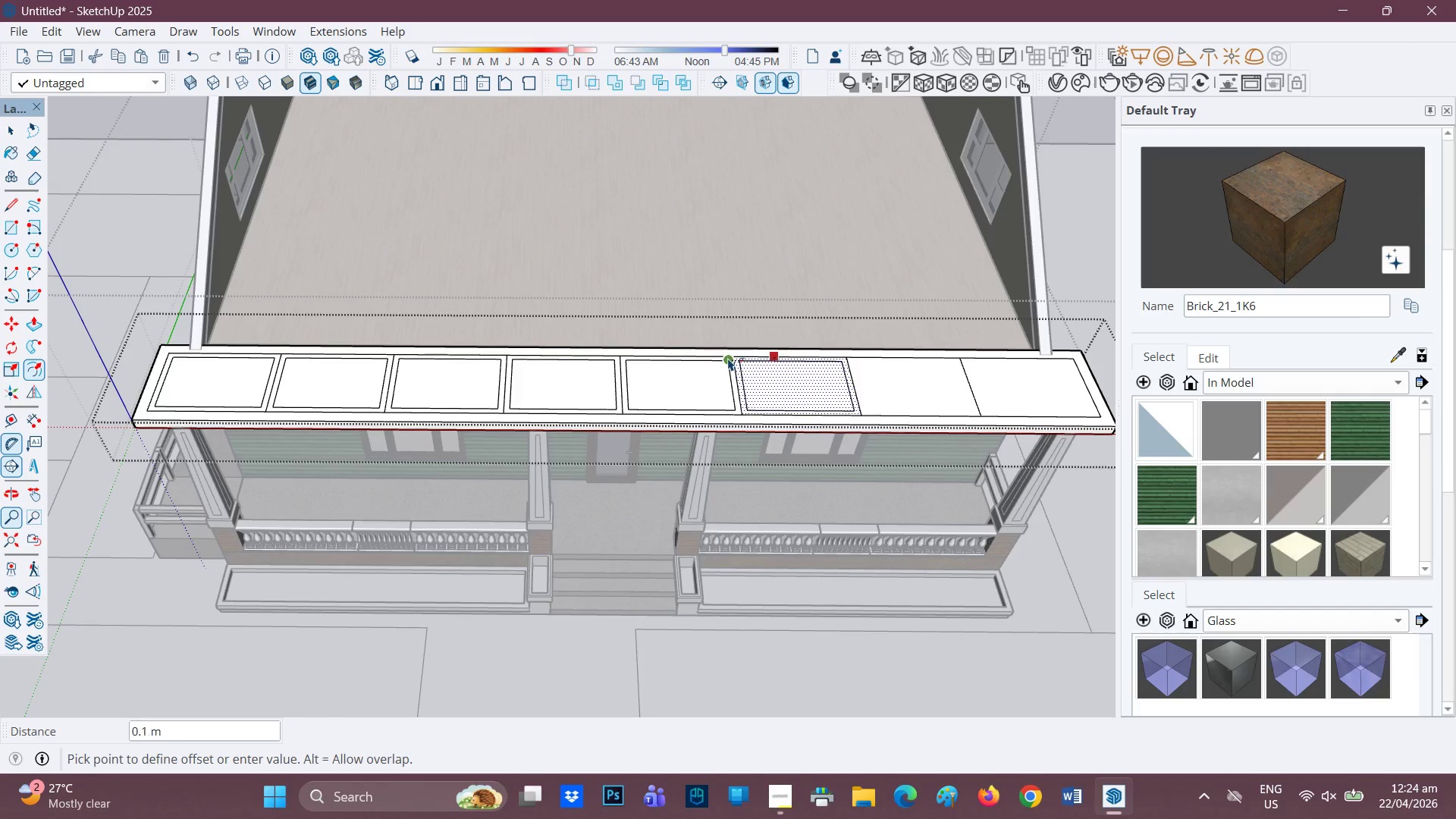 
left_click([727, 358])
 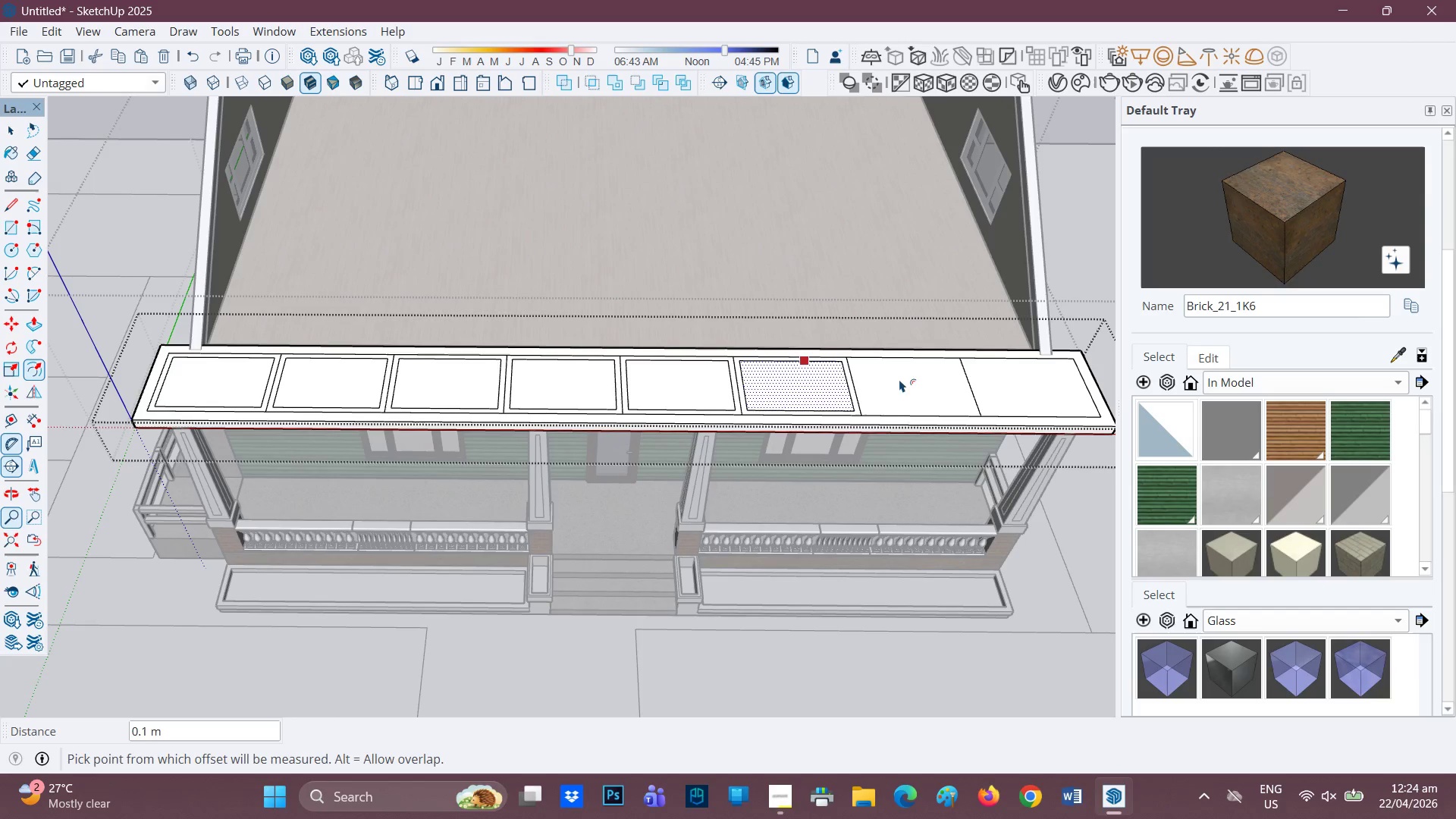 
left_click([899, 379])
 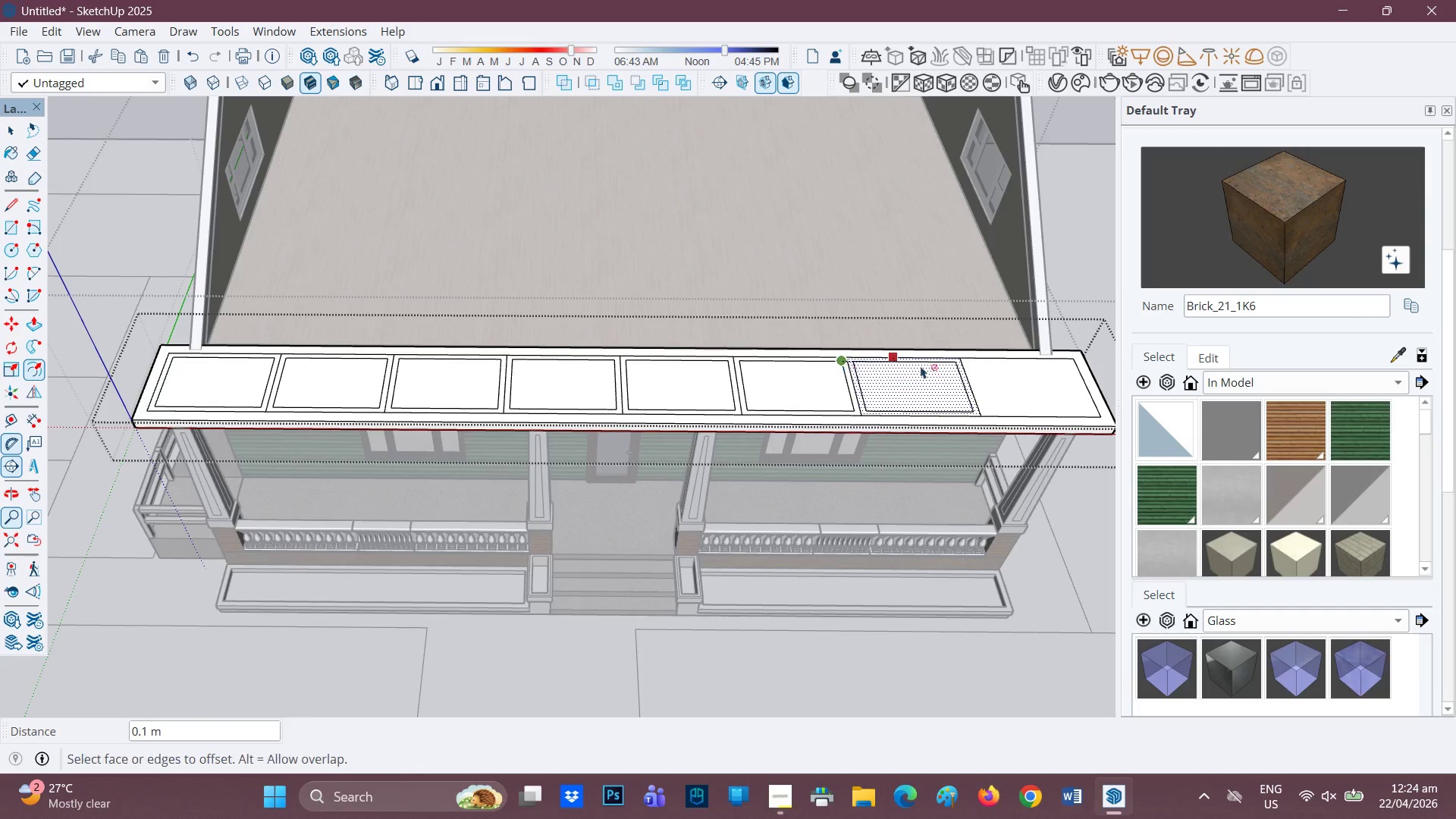 
left_click([1020, 386])
 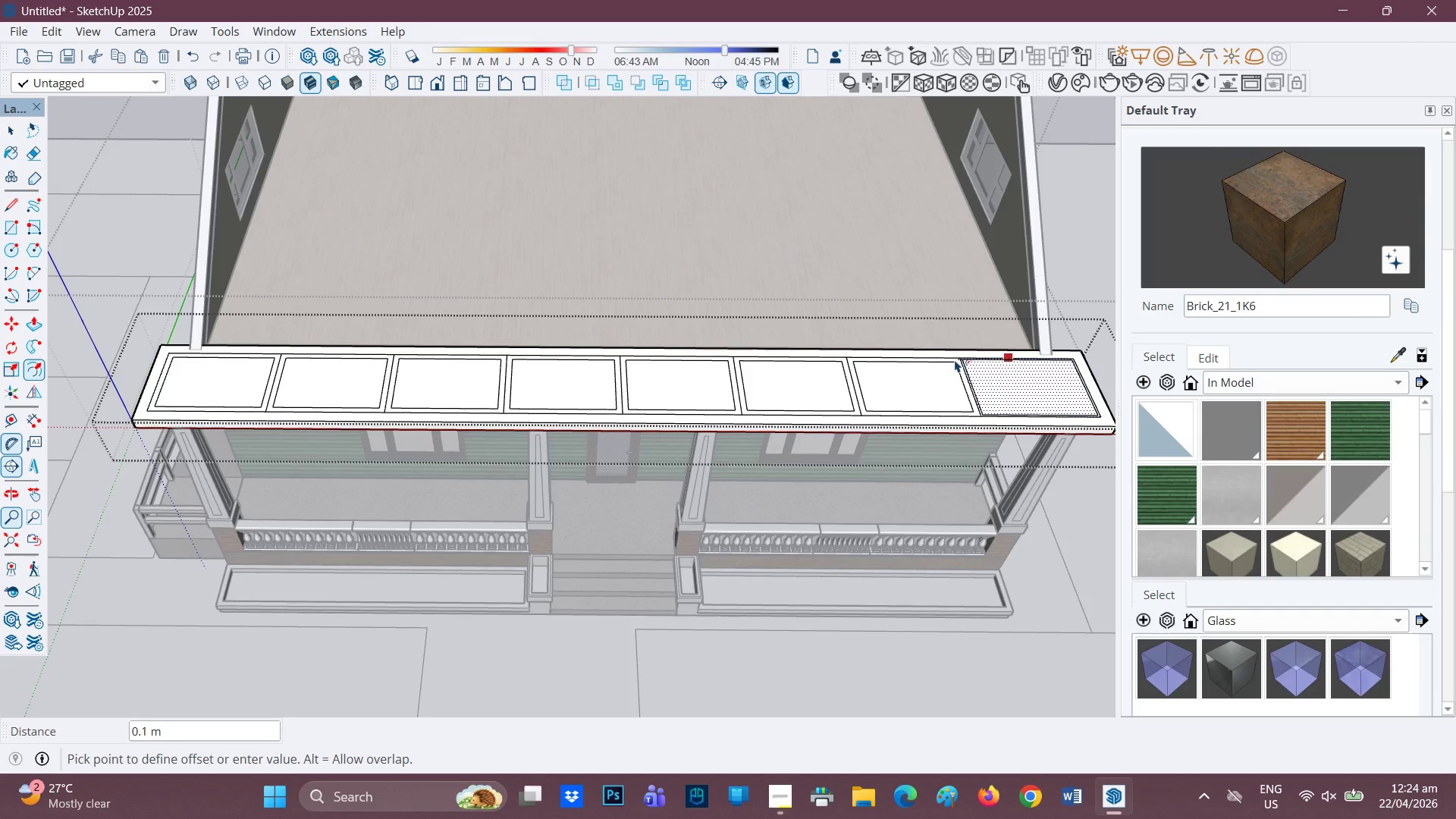 
left_click([953, 360])
 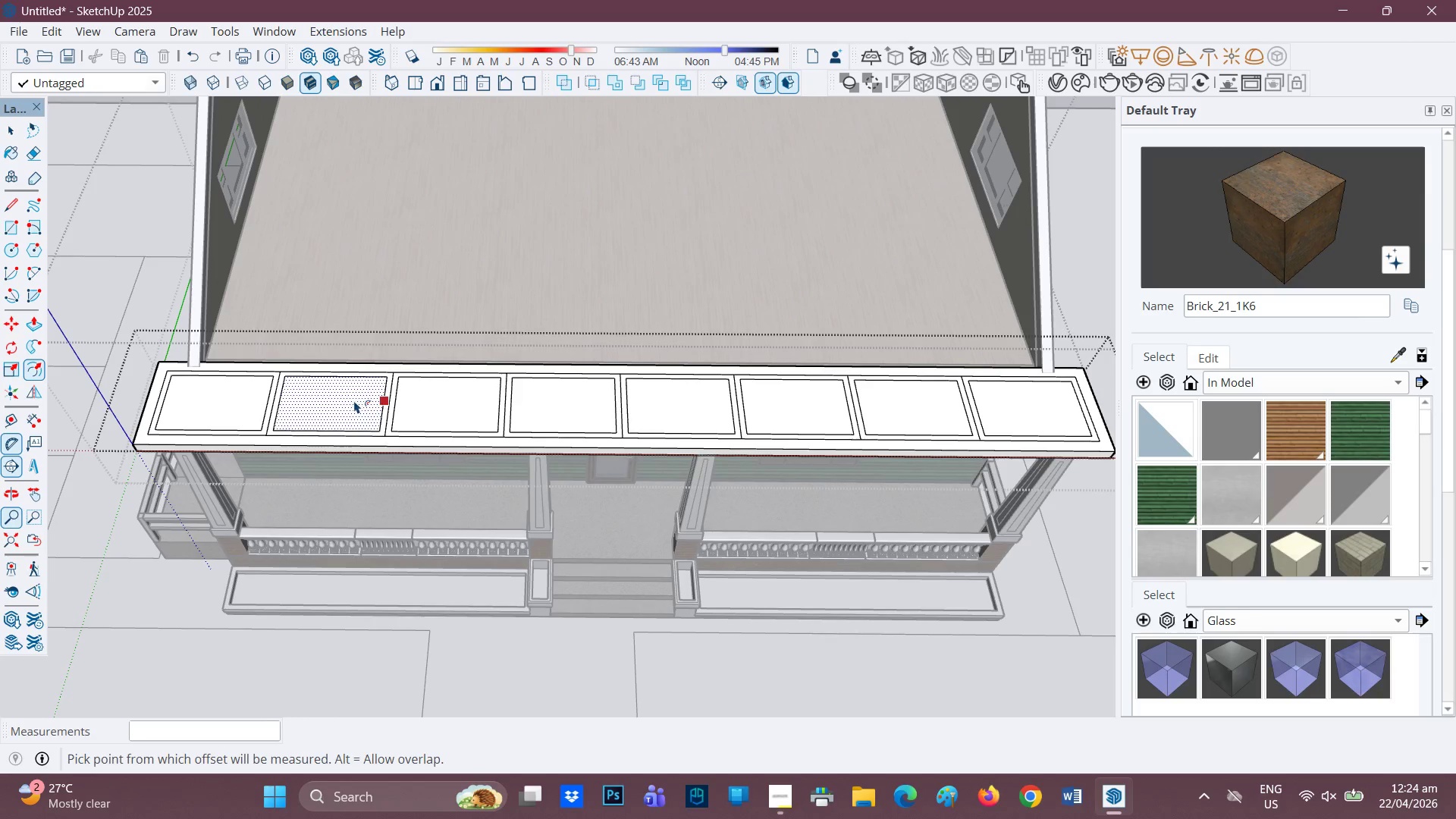 
scroll: coordinate [261, 372], scroll_direction: up, amount: 4.0
 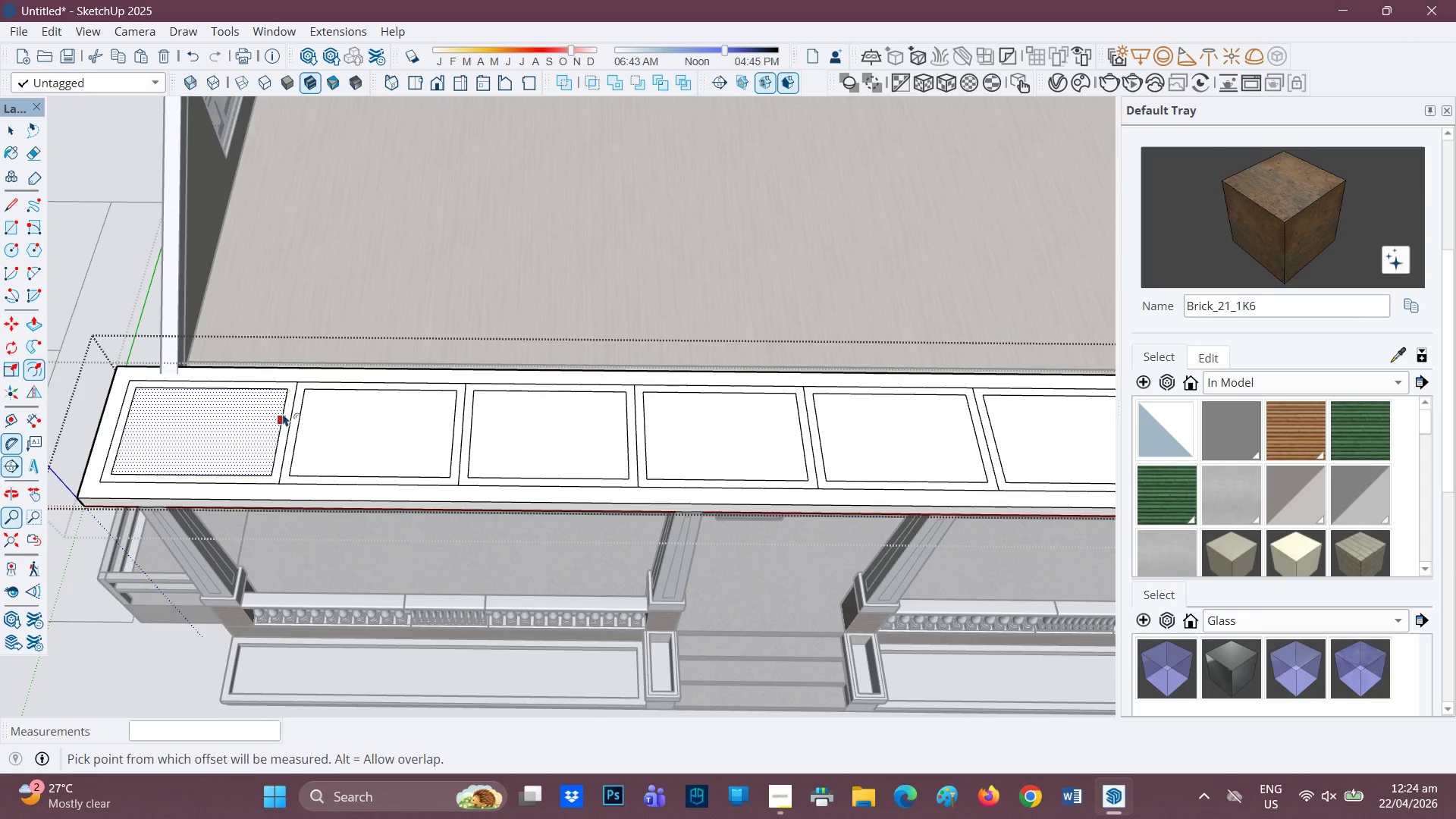 
key(L)
 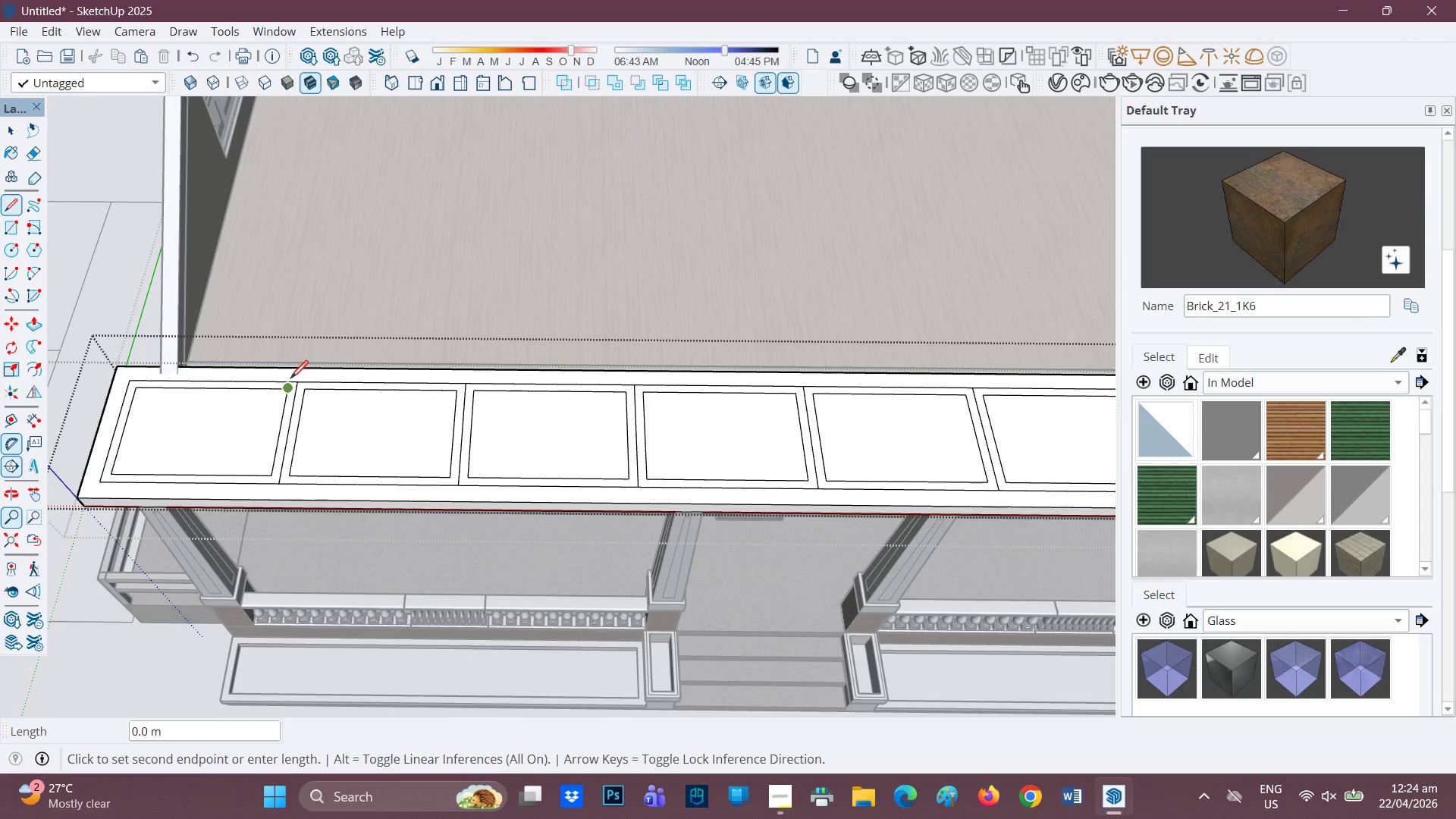 
scroll: coordinate [278, 382], scroll_direction: up, amount: 4.0
 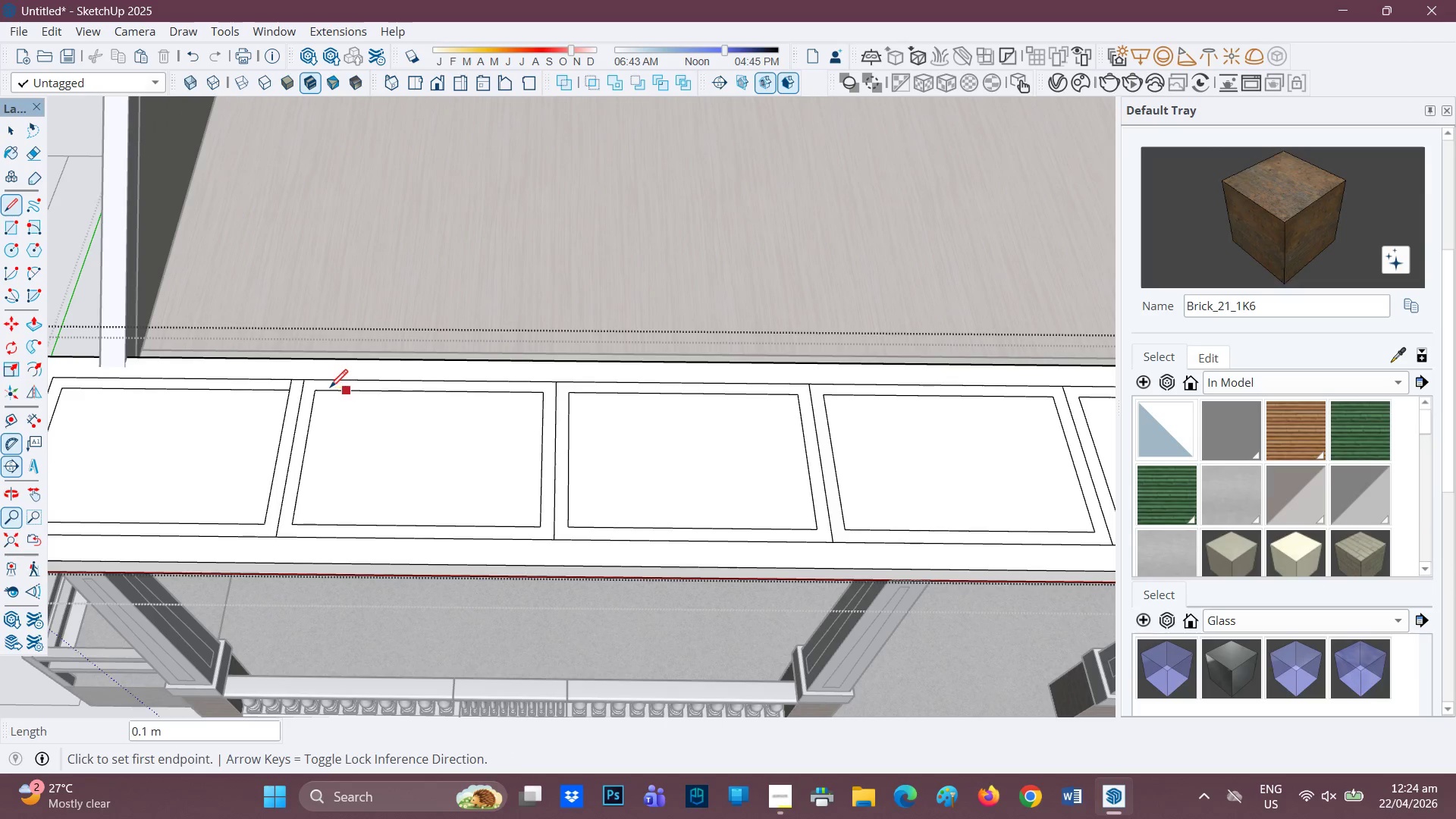 
left_click([318, 392])
 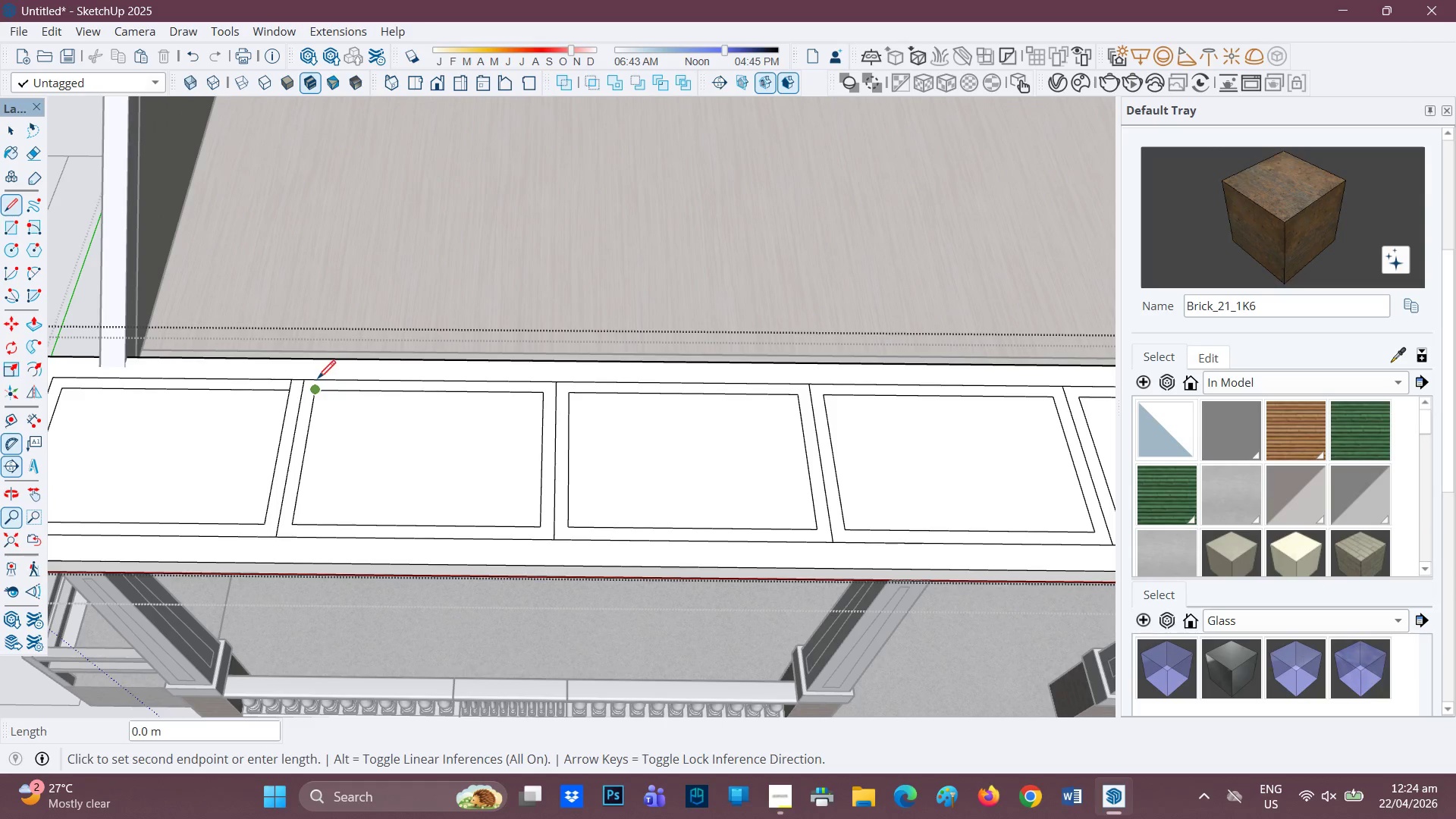 
left_click([318, 380])
 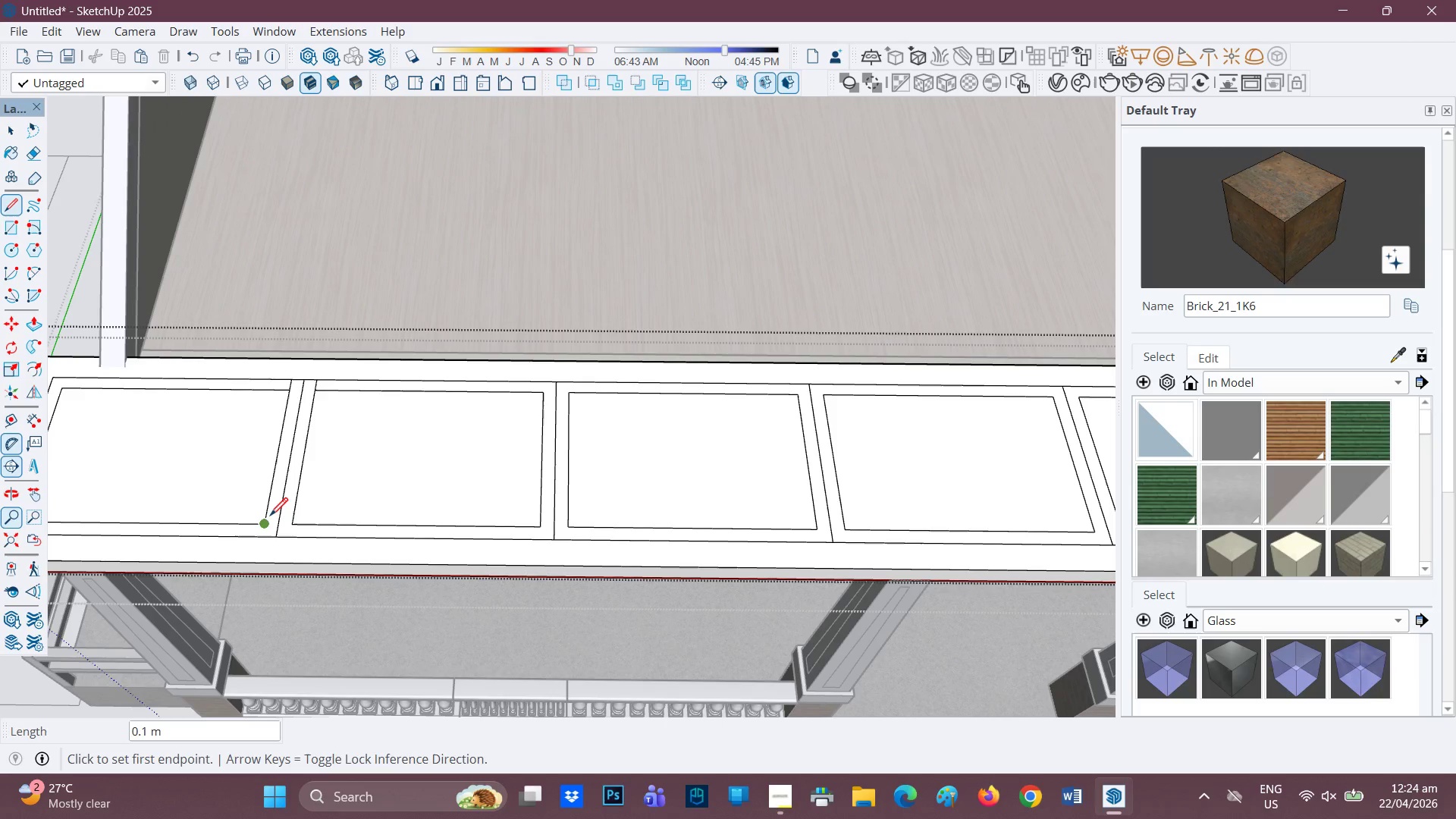 
left_click([270, 522])
 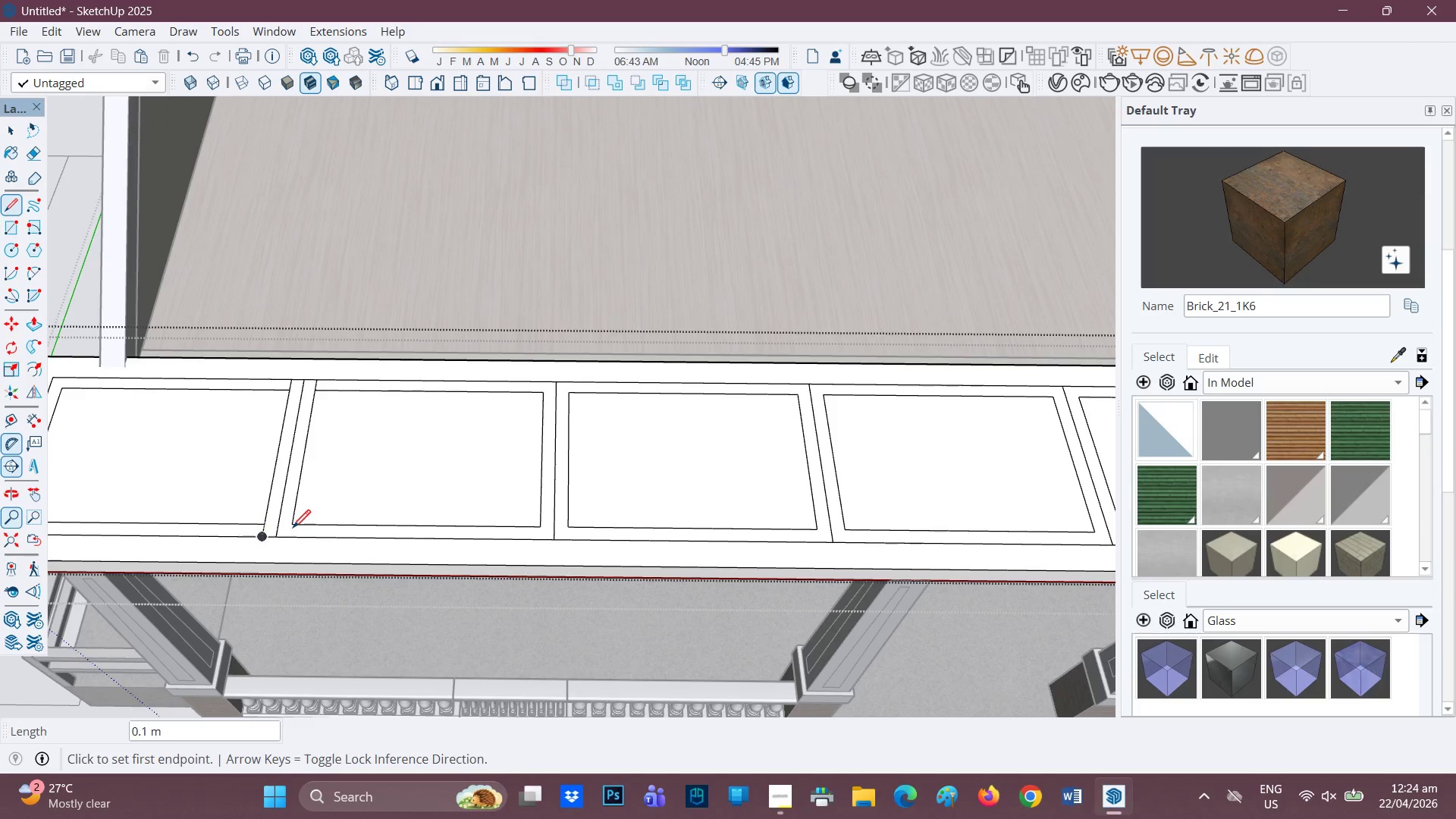 
left_click_drag(start_coordinate=[294, 523], to_coordinate=[291, 537])
 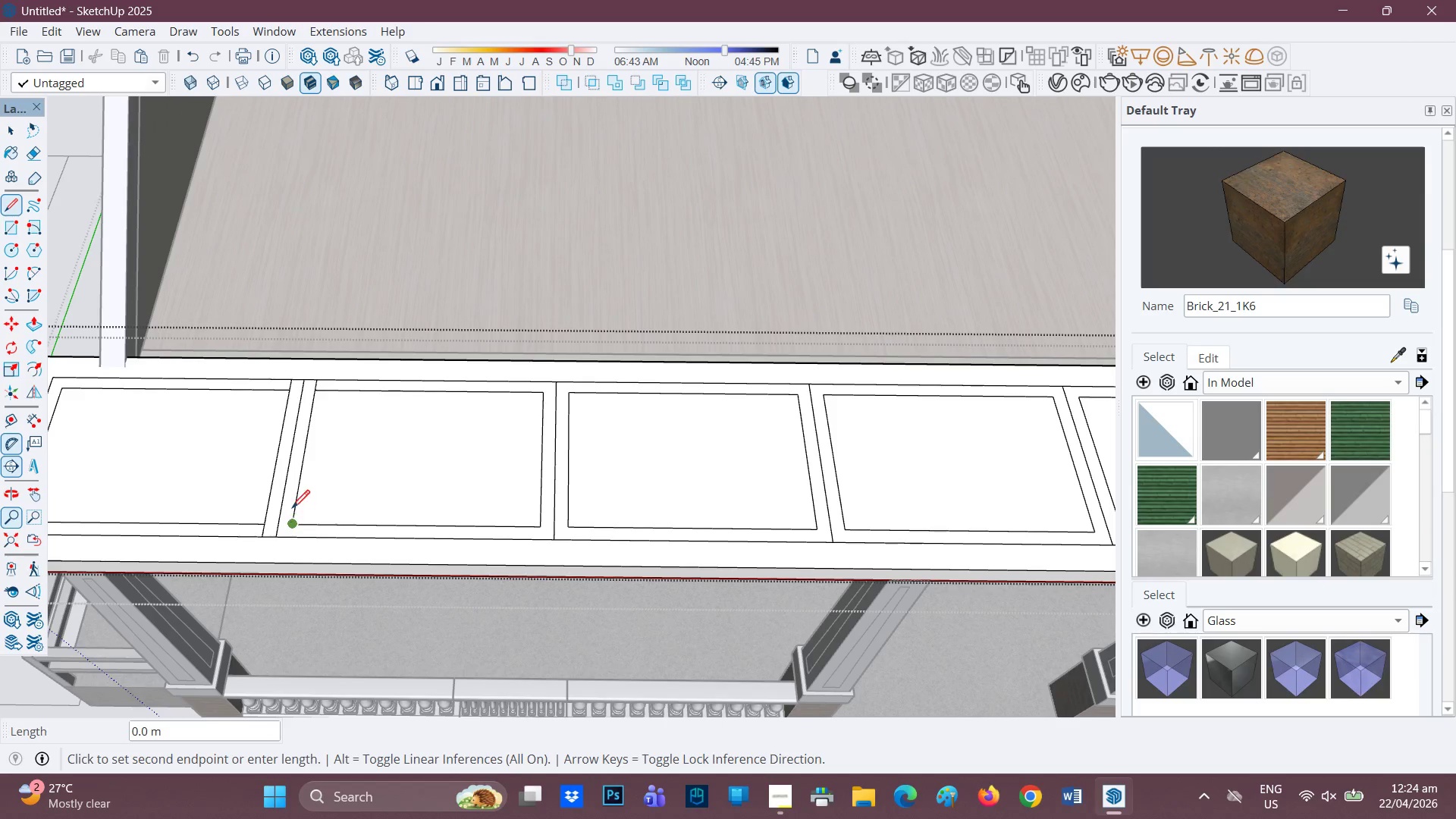 
type(EL)
 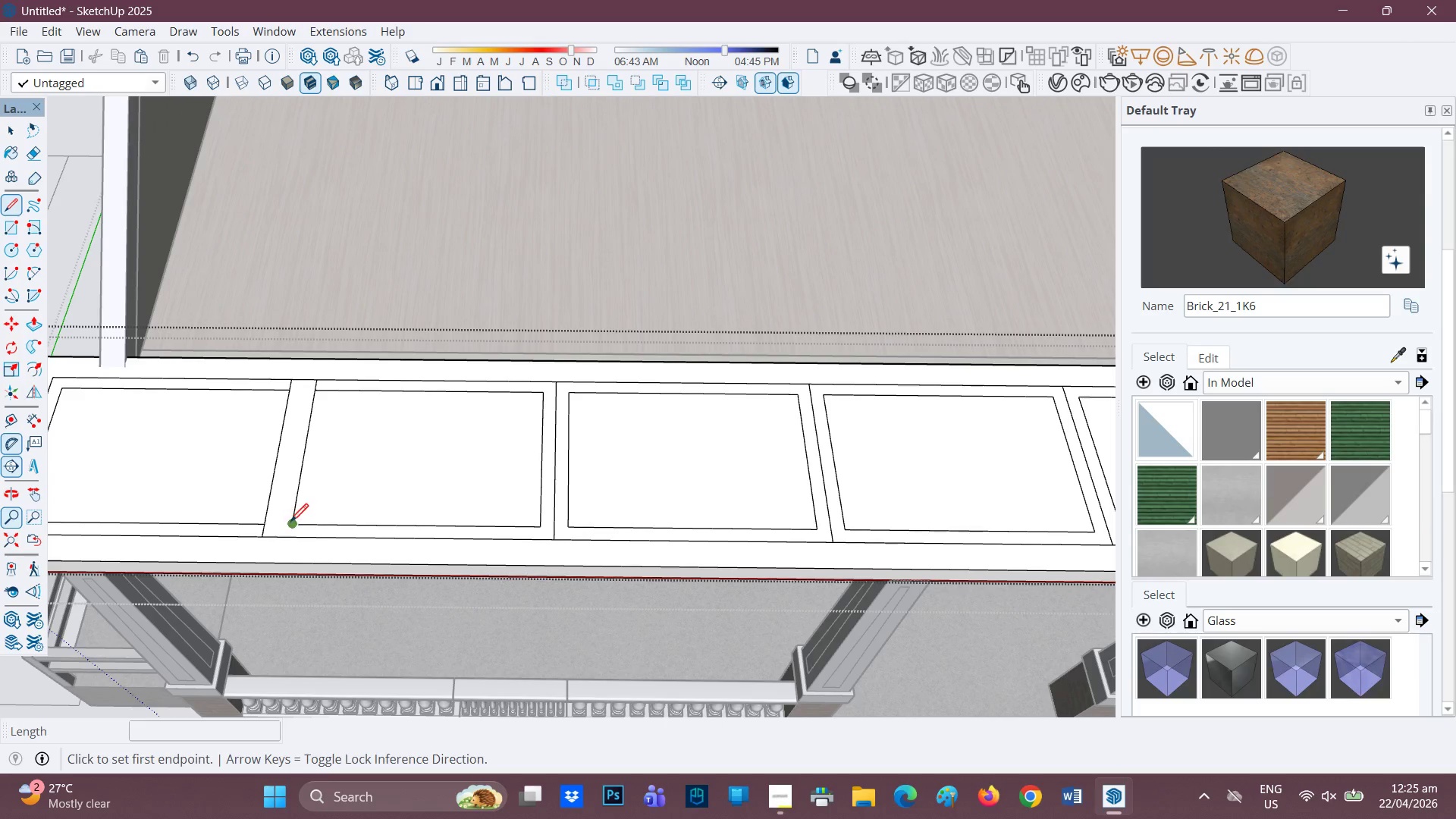 
left_click_drag(start_coordinate=[284, 482], to_coordinate=[287, 491])
 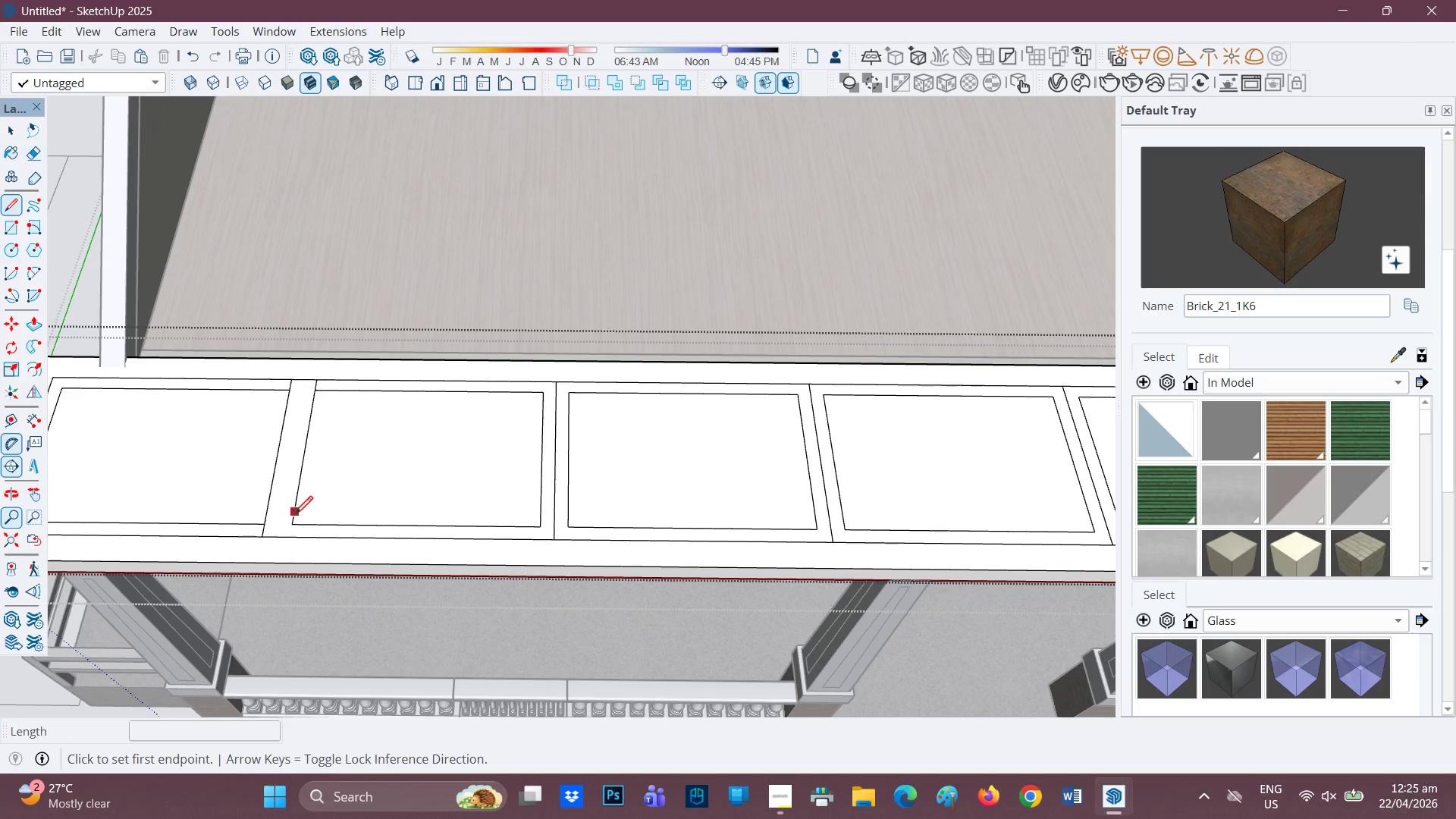 
left_click_drag(start_coordinate=[290, 521], to_coordinate=[290, 526])
 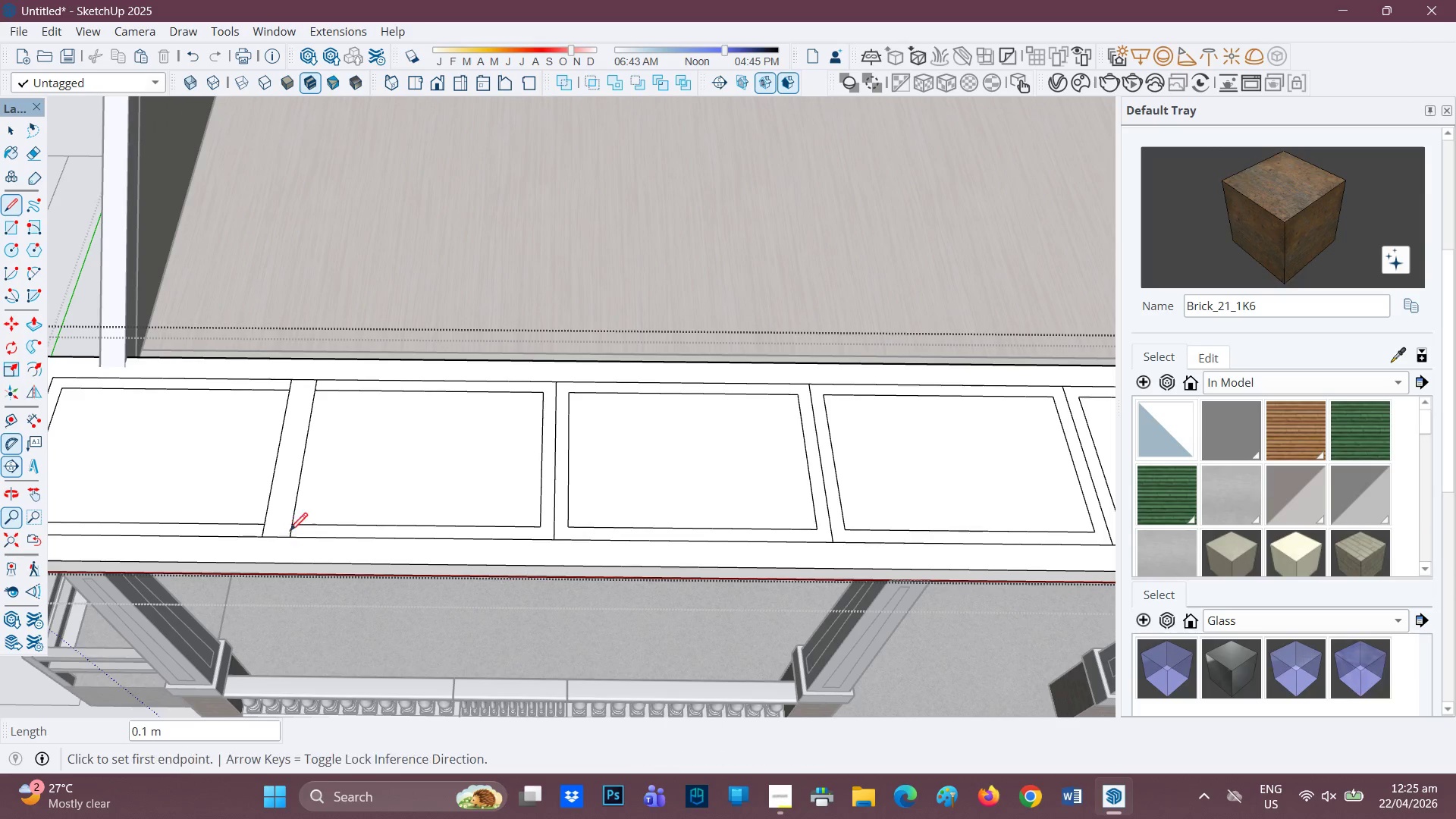 
scroll: coordinate [475, 485], scroll_direction: down, amount: 1.0
 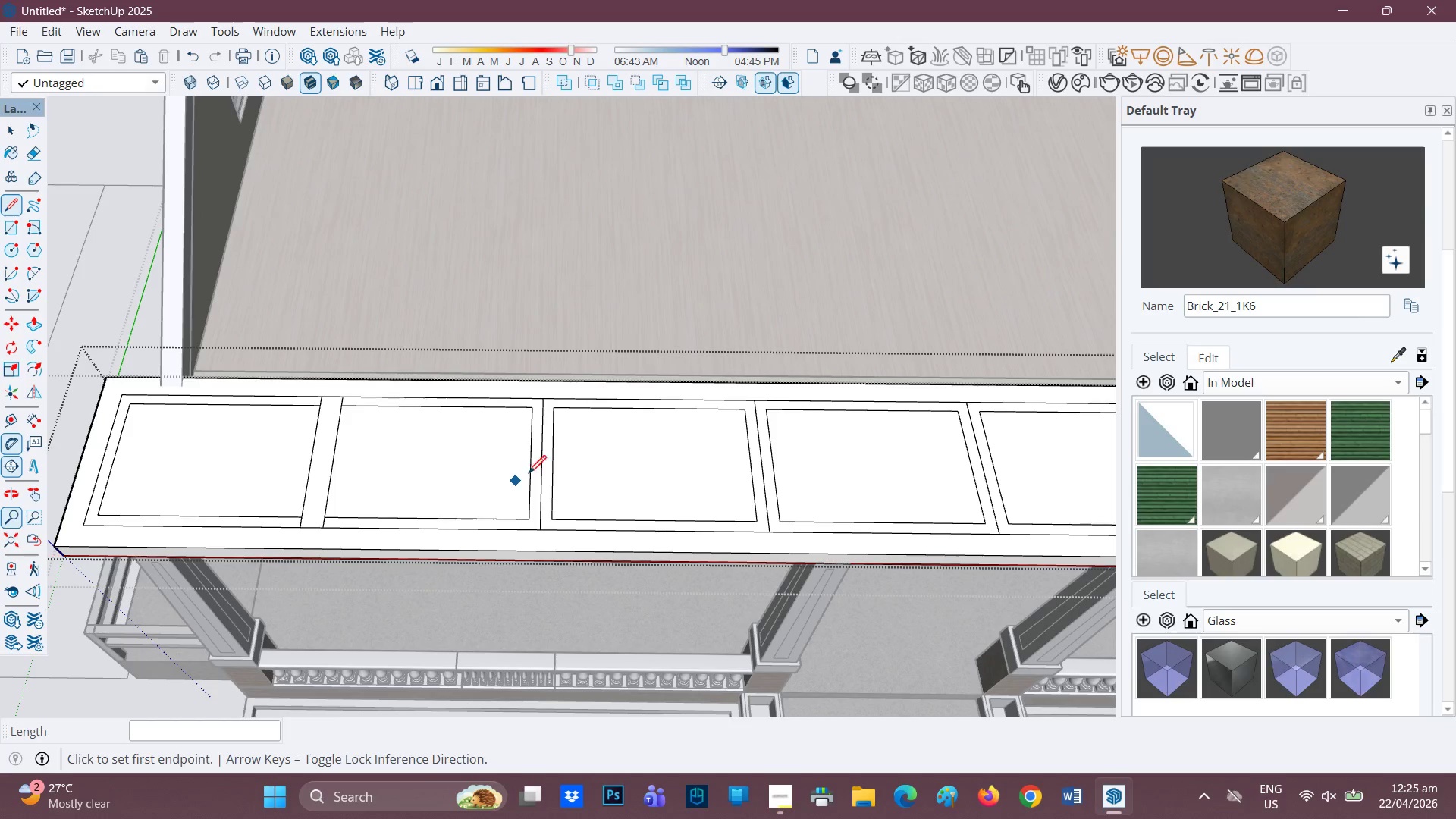 
scroll: coordinate [545, 469], scroll_direction: up, amount: 1.0
 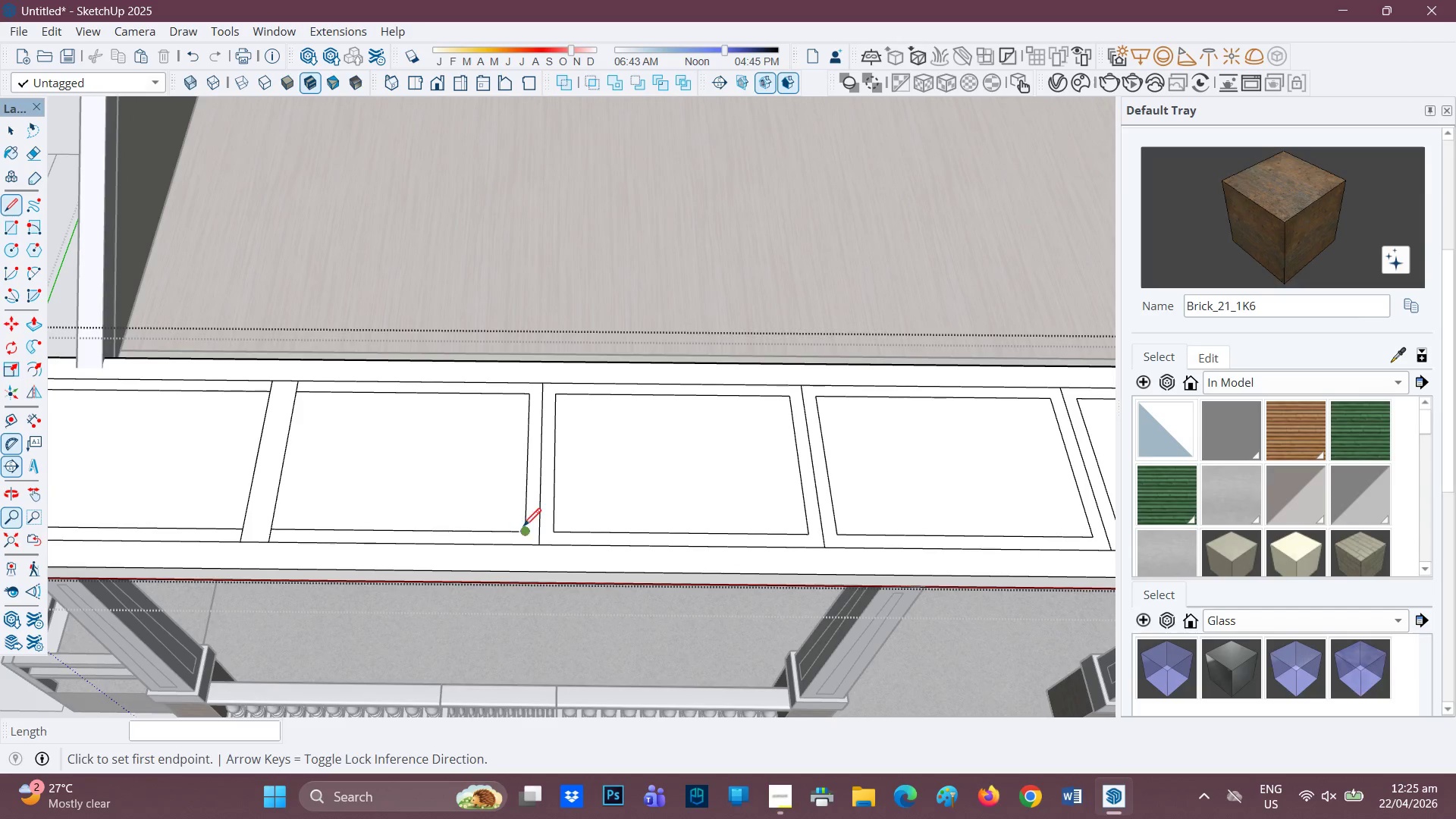 
left_click_drag(start_coordinate=[523, 528], to_coordinate=[523, 536])
 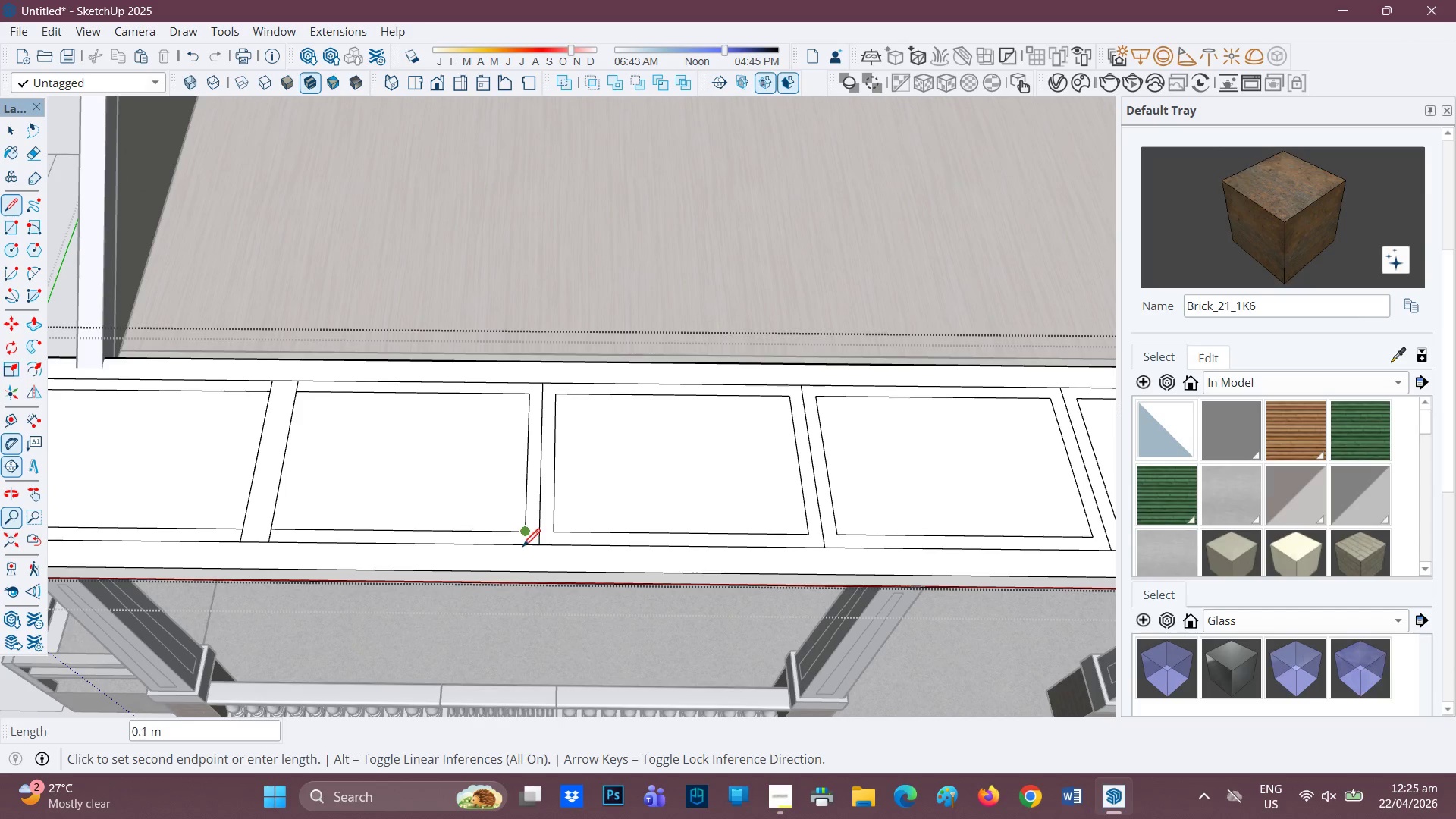 
double_click([522, 548])
 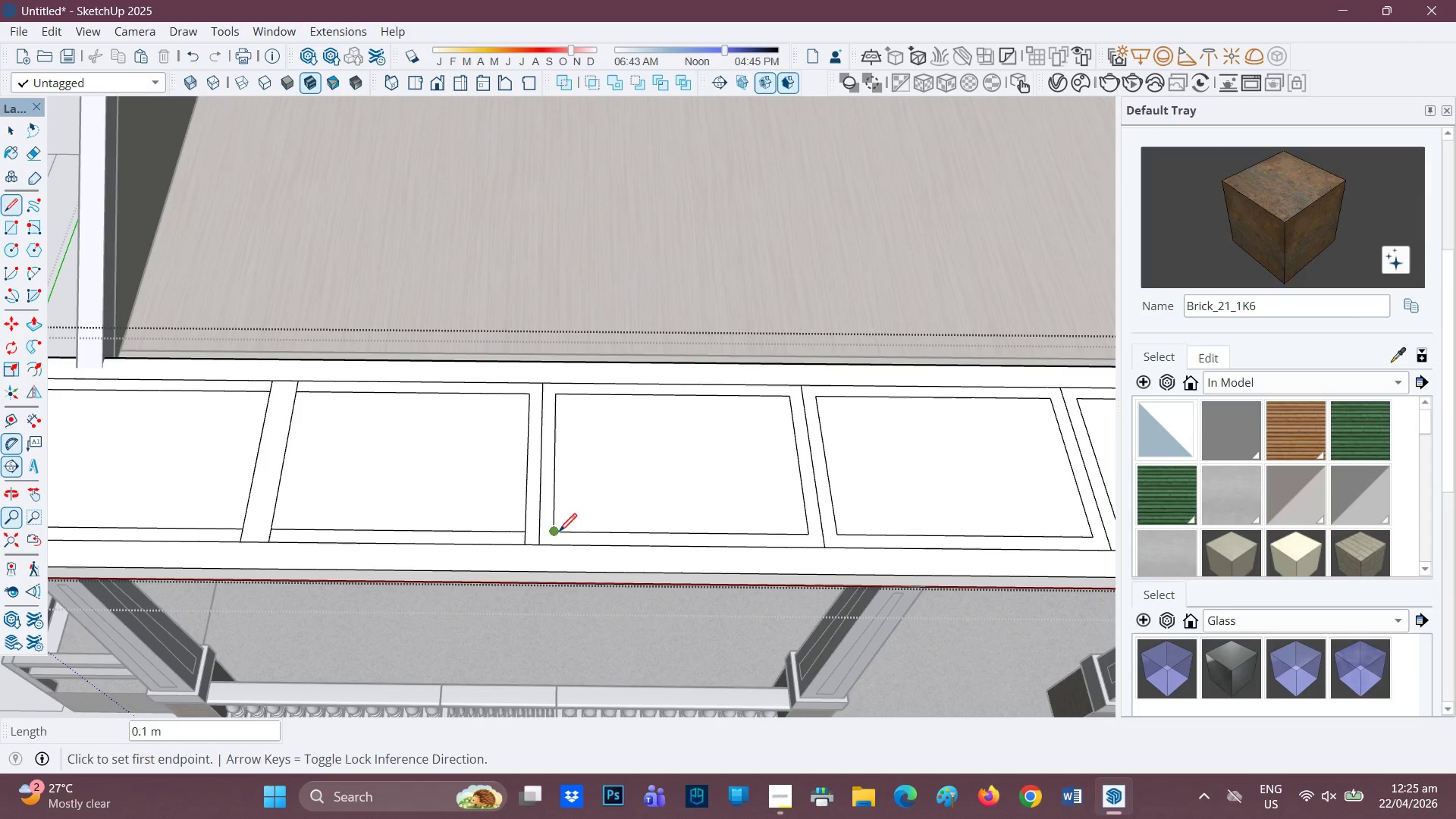 
left_click([559, 532])
 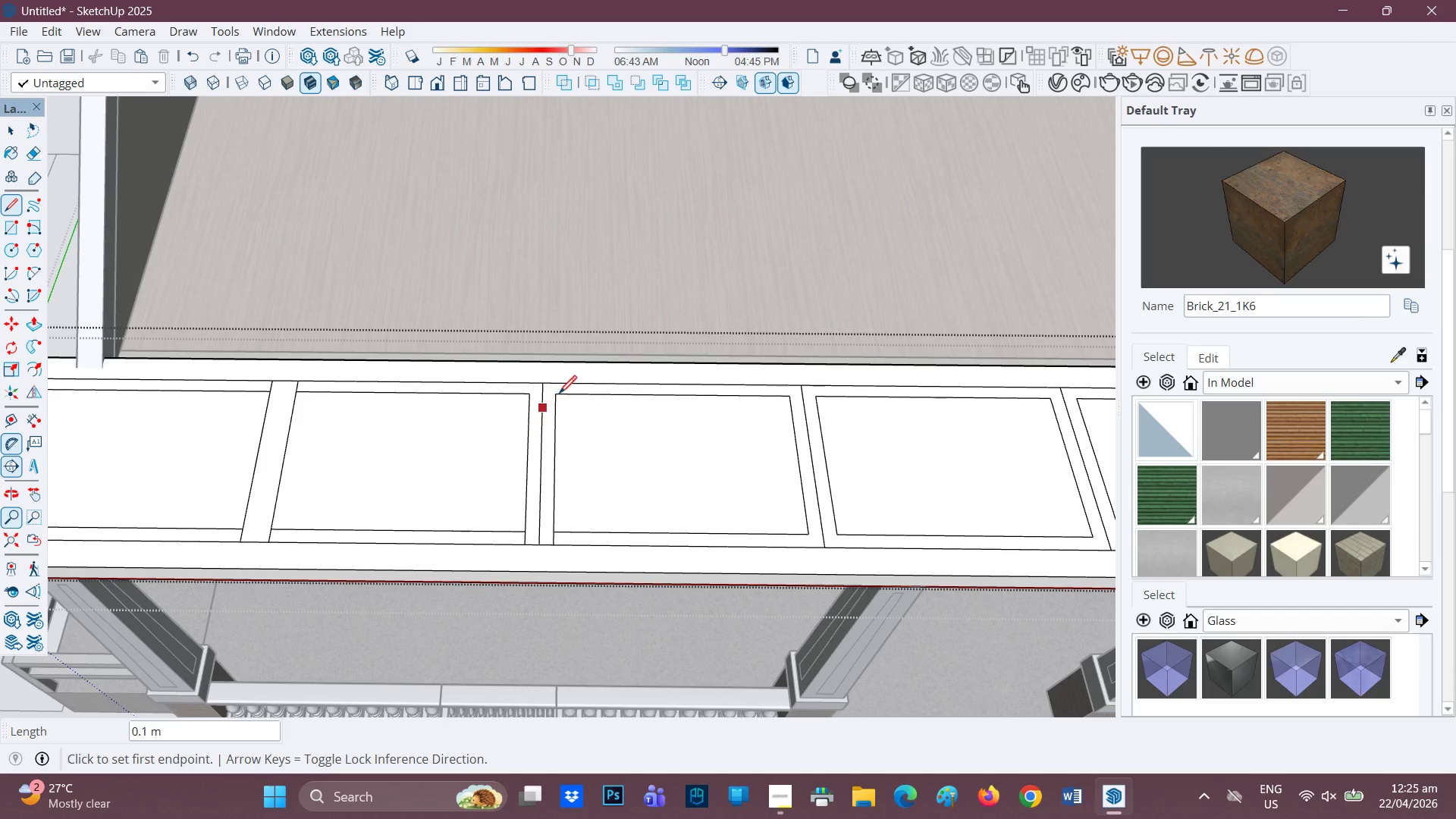 
left_click([560, 395])
 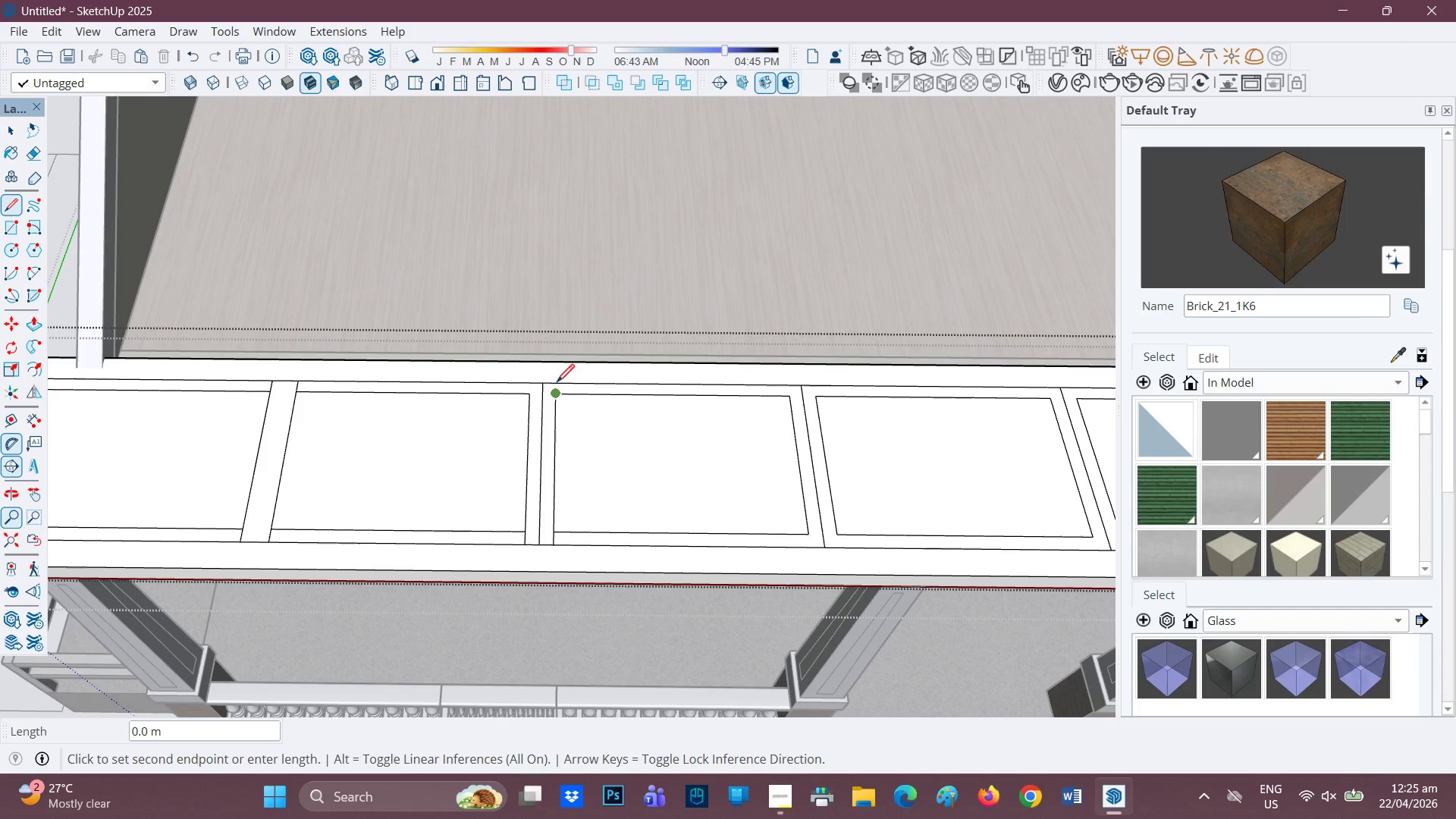 
left_click([560, 380])
 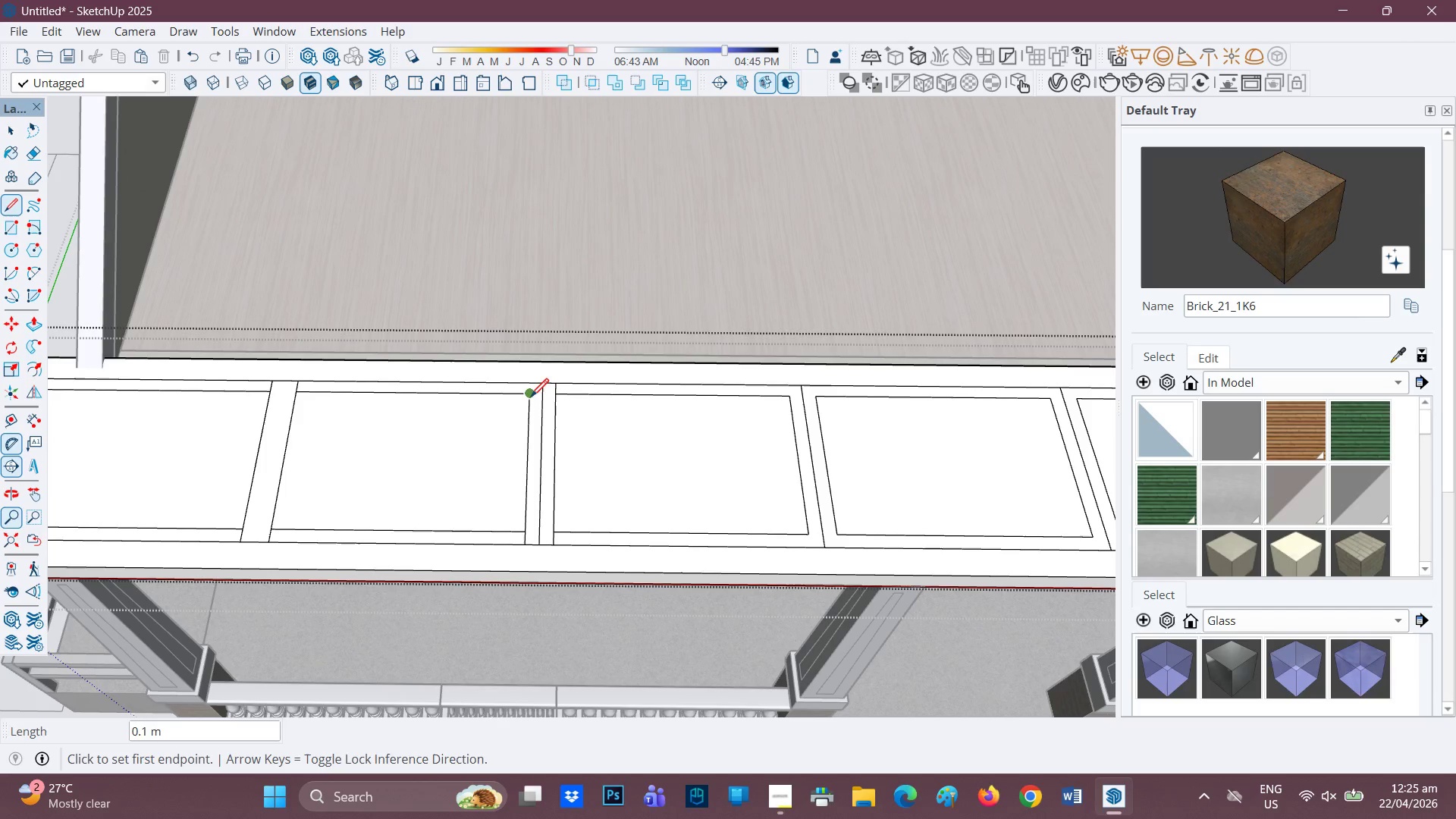 
left_click([532, 395])
 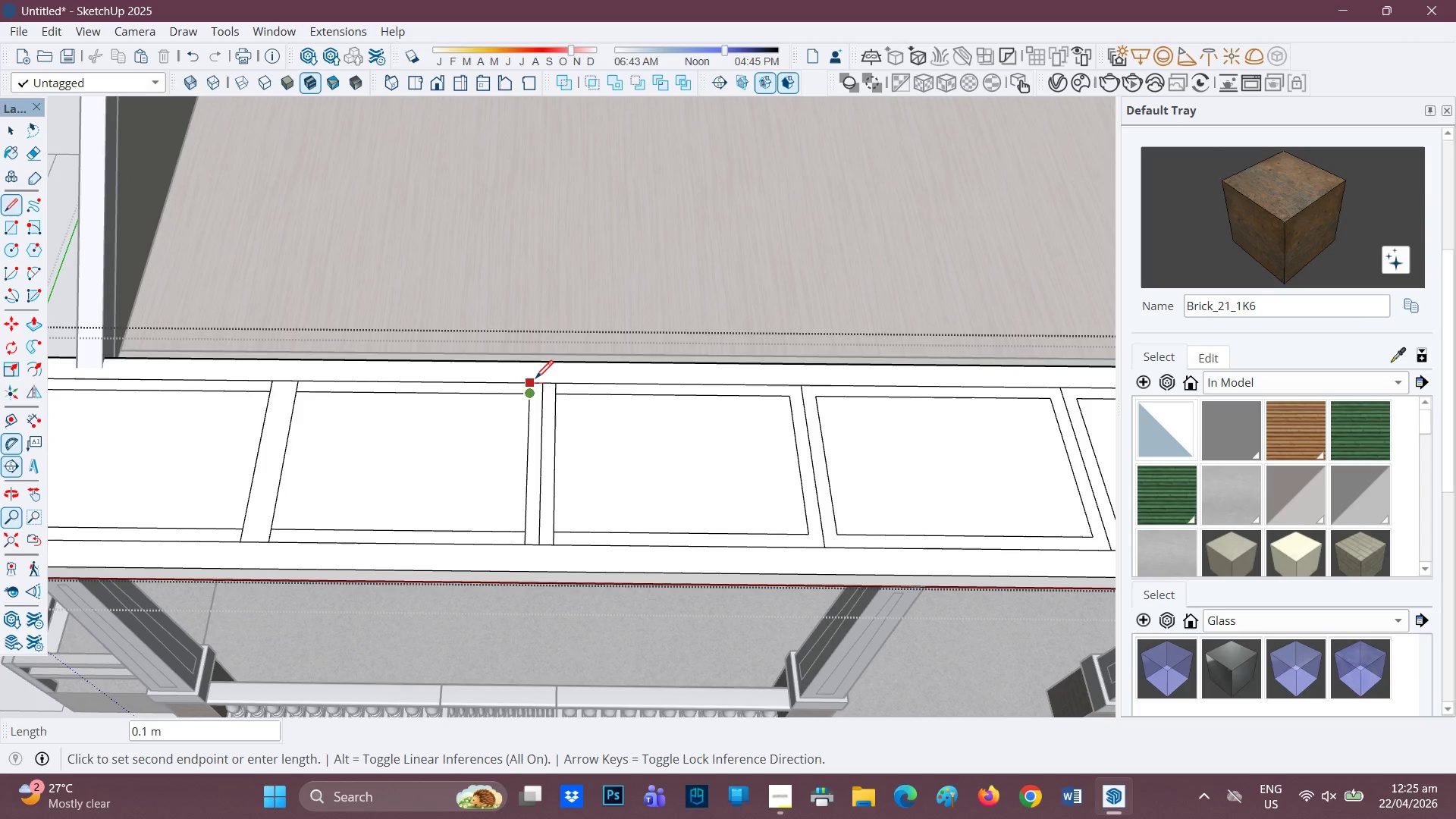 
left_click([529, 381])
 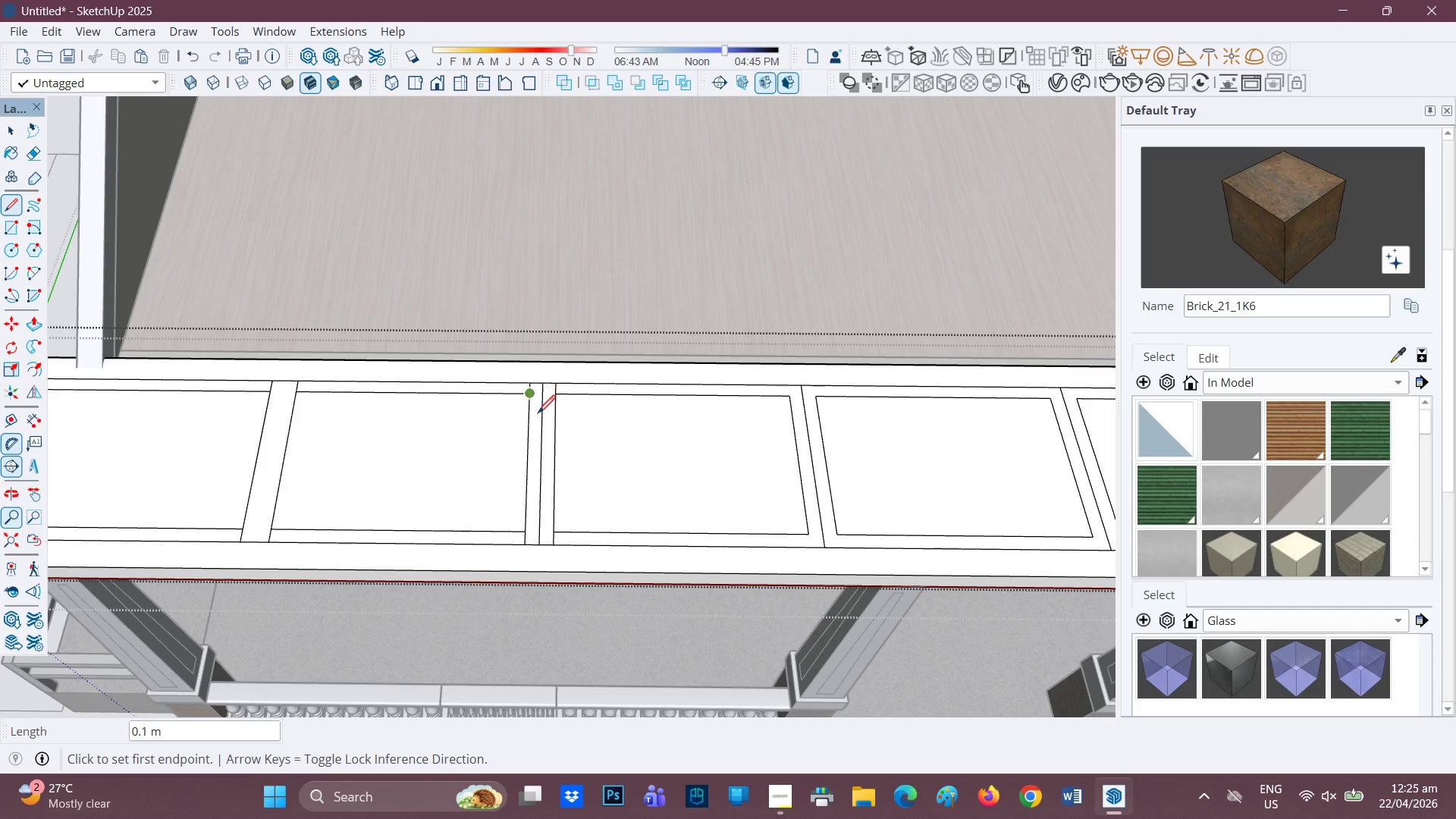 
key(E)
 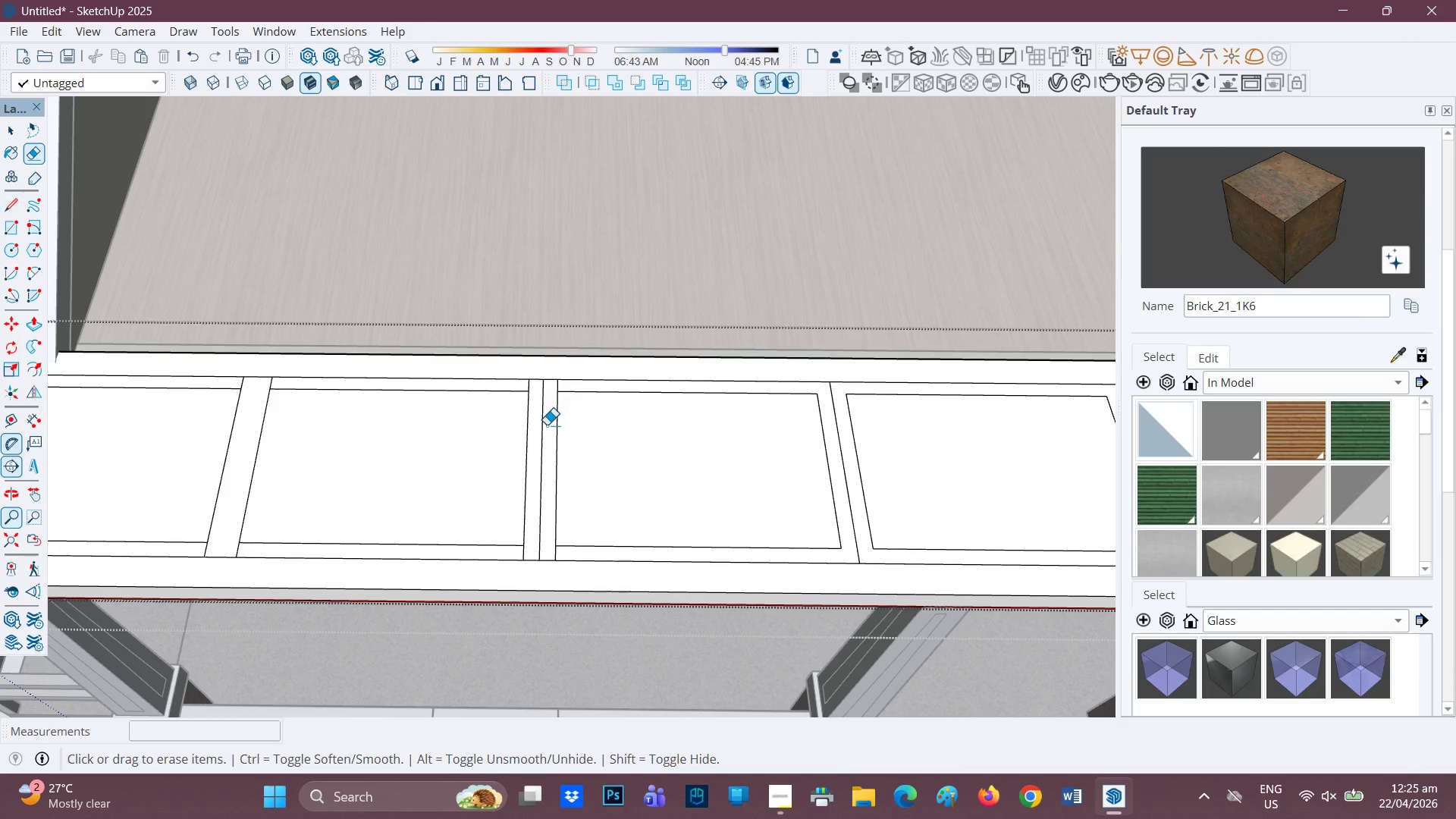 
scroll: coordinate [538, 416], scroll_direction: up, amount: 1.0
 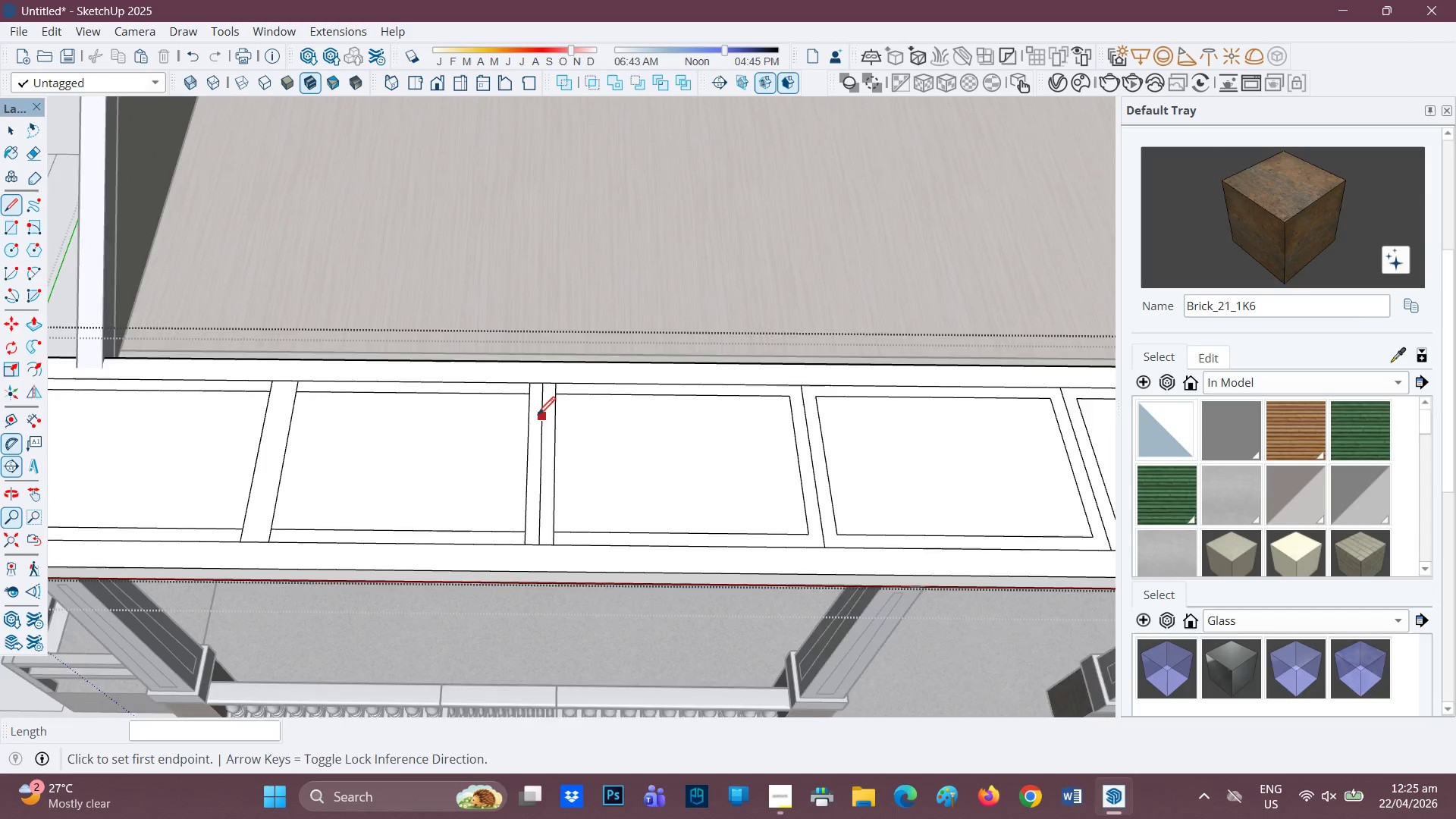 
left_click_drag(start_coordinate=[540, 426], to_coordinate=[544, 426])
 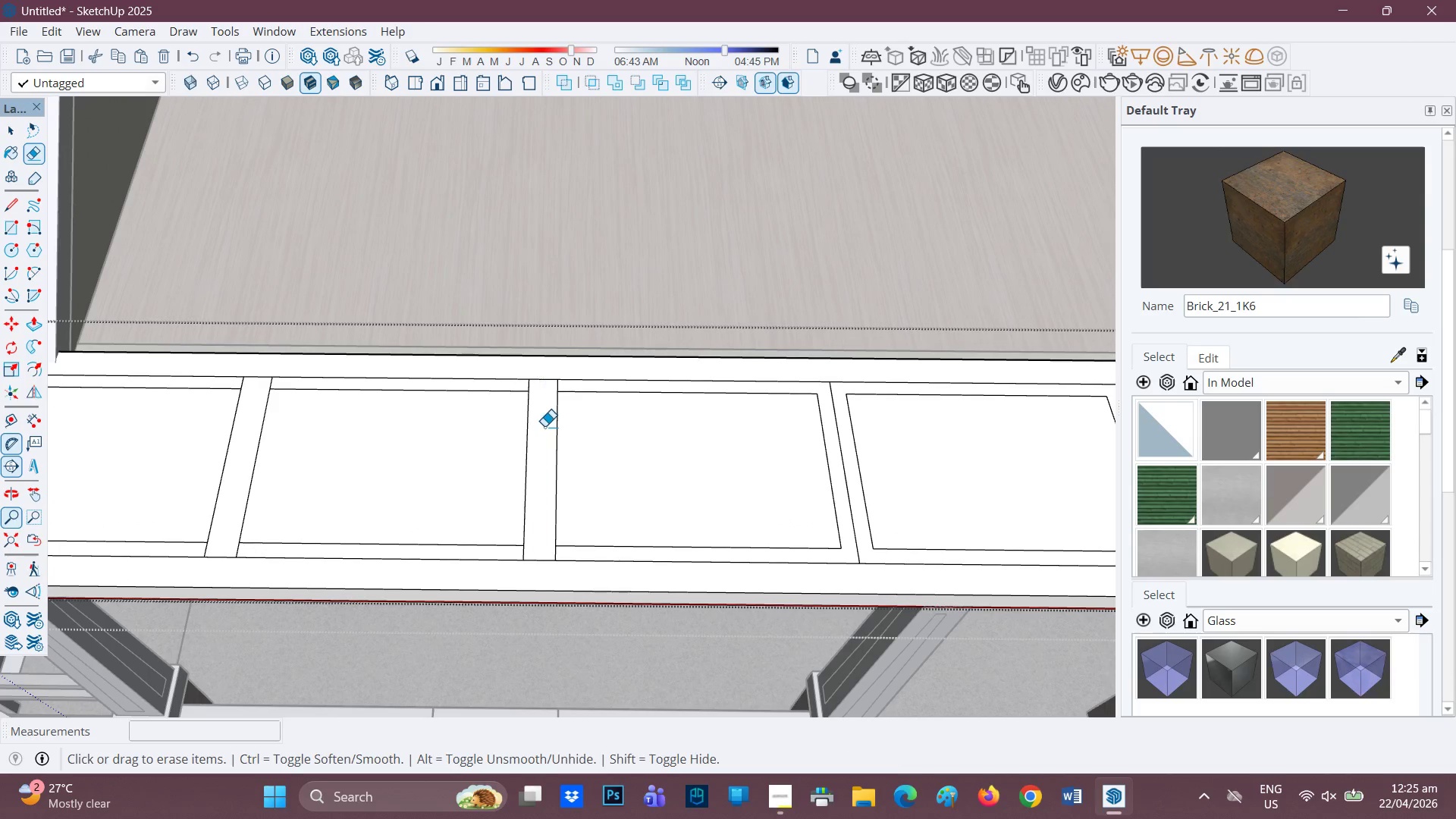 
scroll: coordinate [571, 450], scroll_direction: down, amount: 2.0
 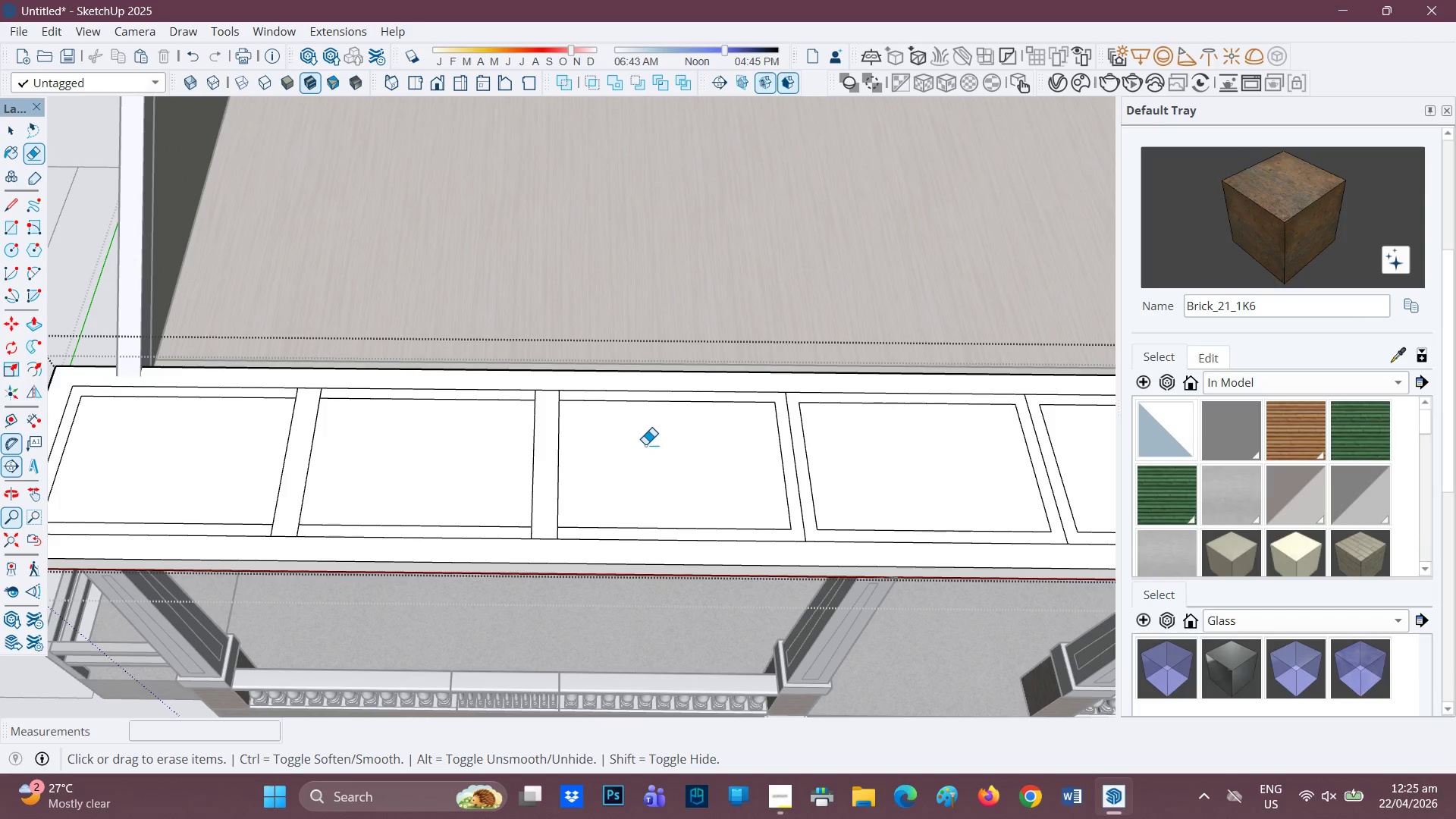 
key(H)
 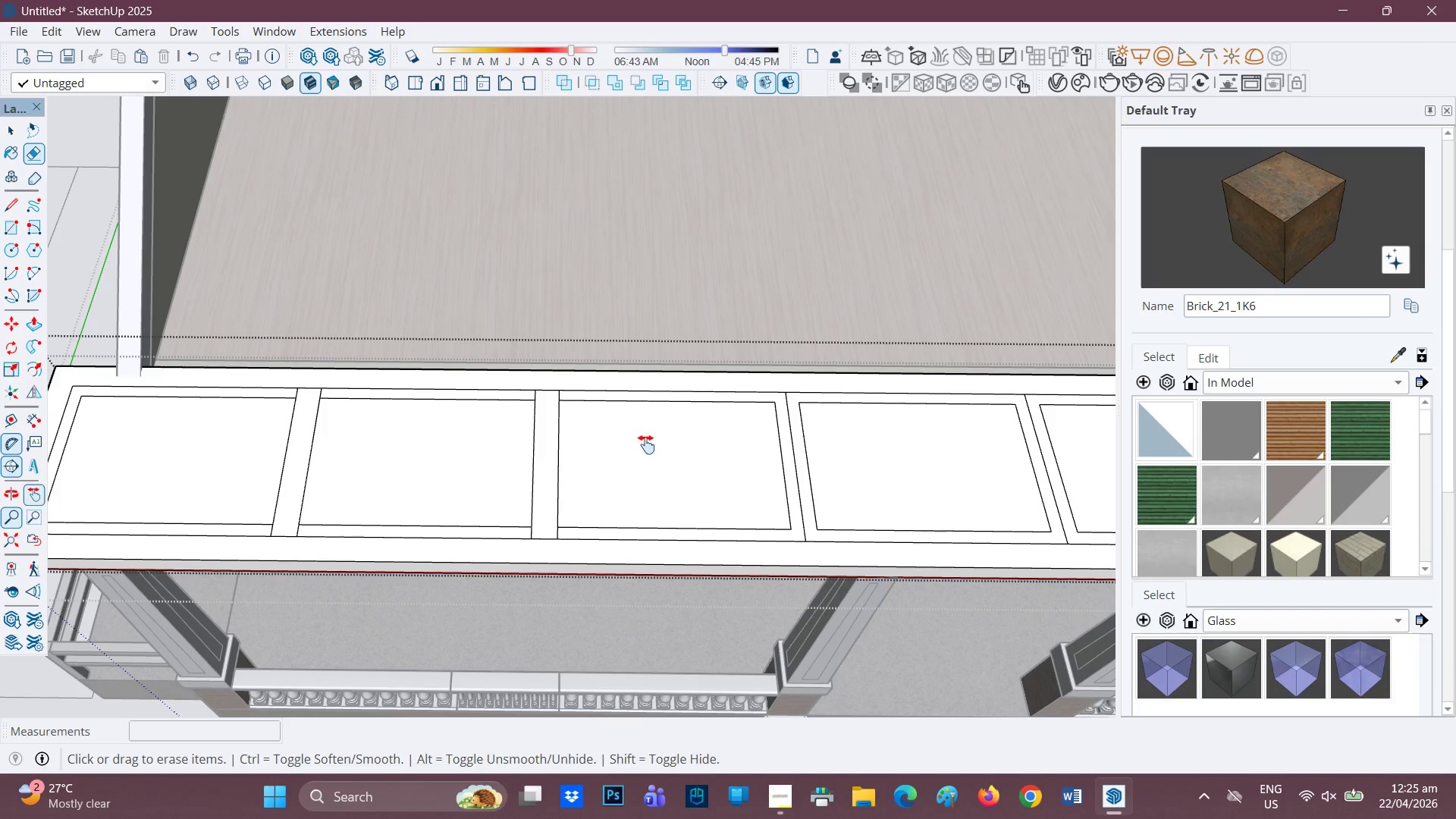 
left_click_drag(start_coordinate=[642, 445], to_coordinate=[440, 411])
 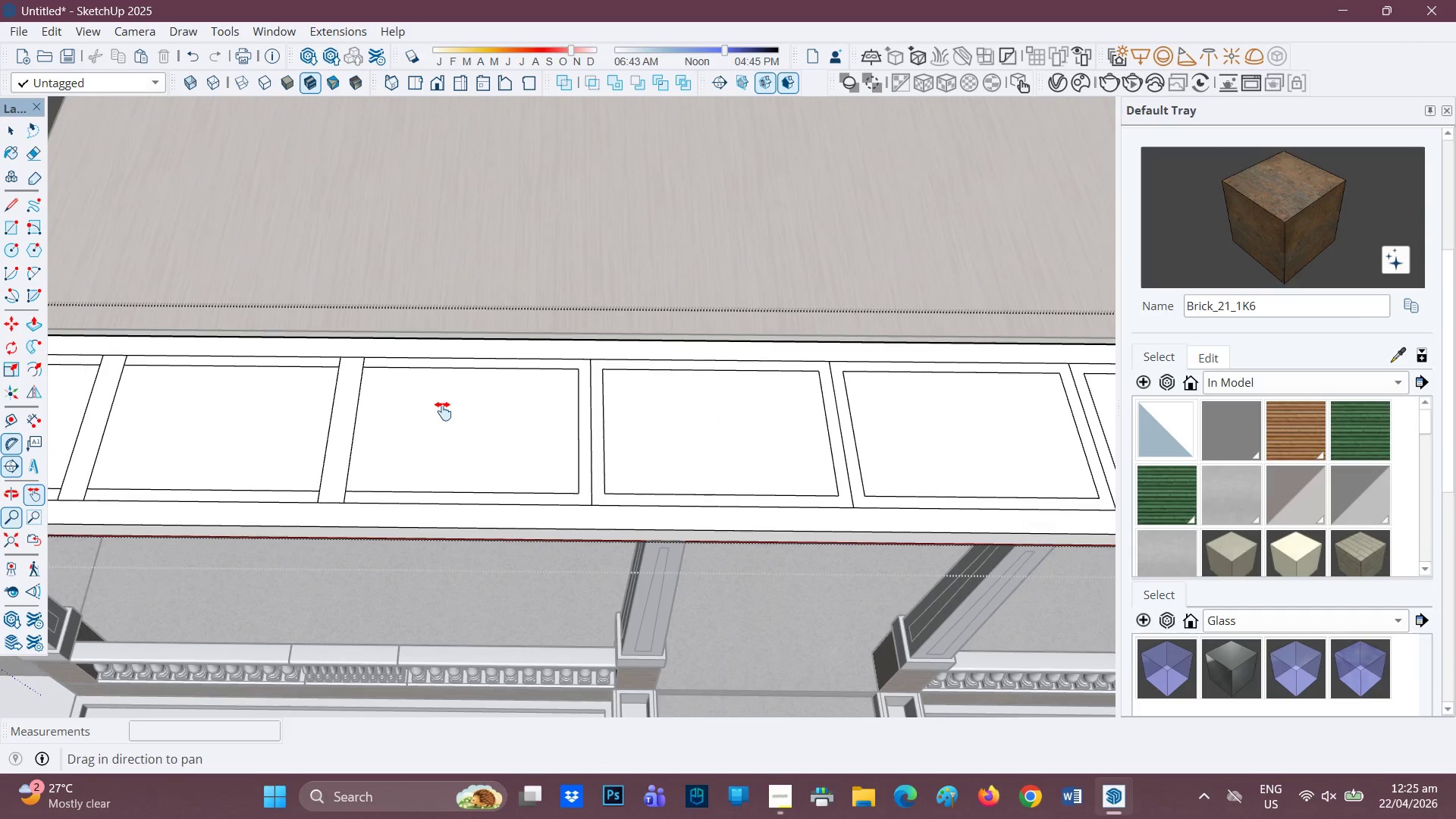 
scroll: coordinate [450, 414], scroll_direction: down, amount: 2.0
 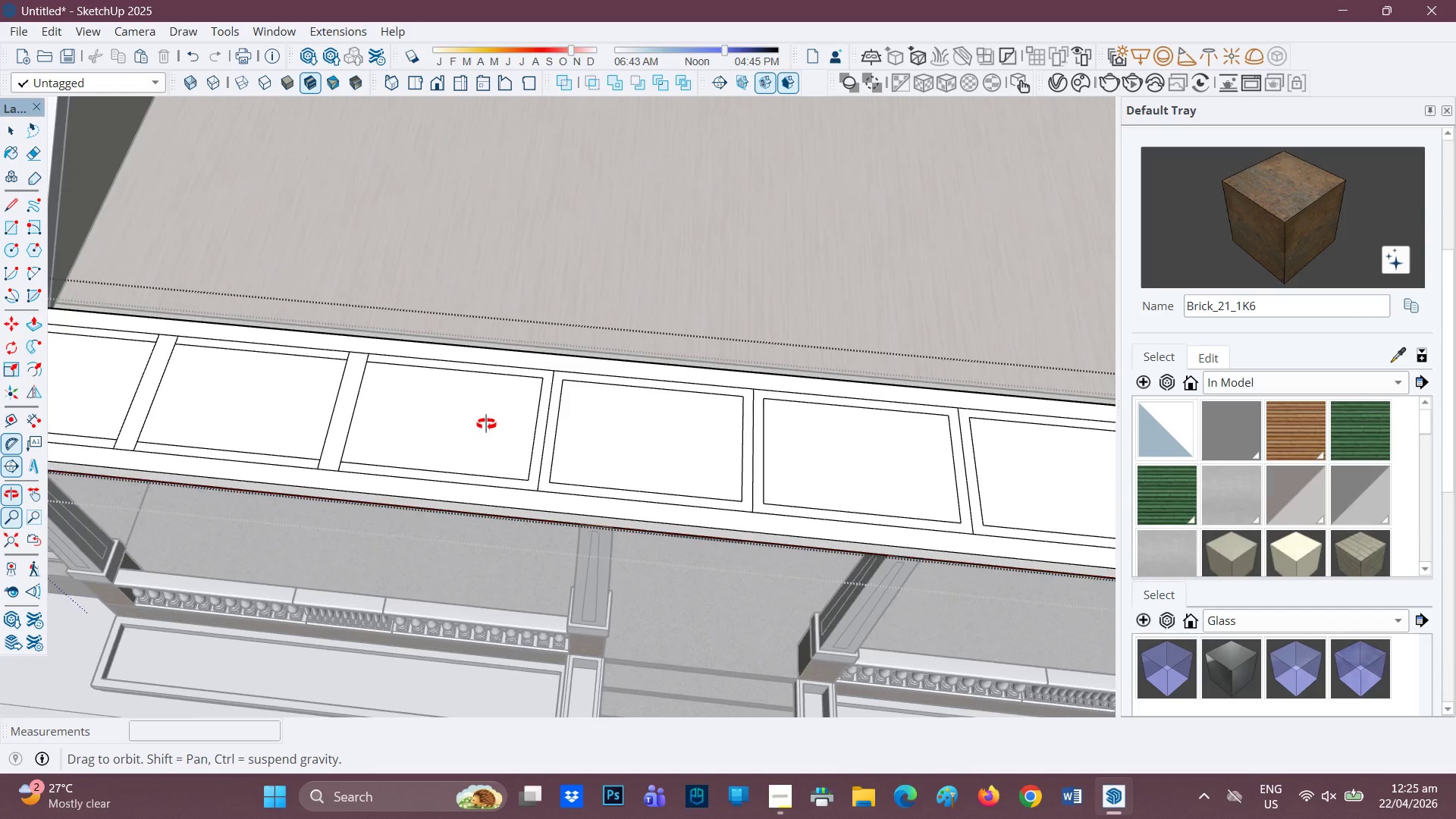 
scroll: coordinate [543, 399], scroll_direction: up, amount: 2.0
 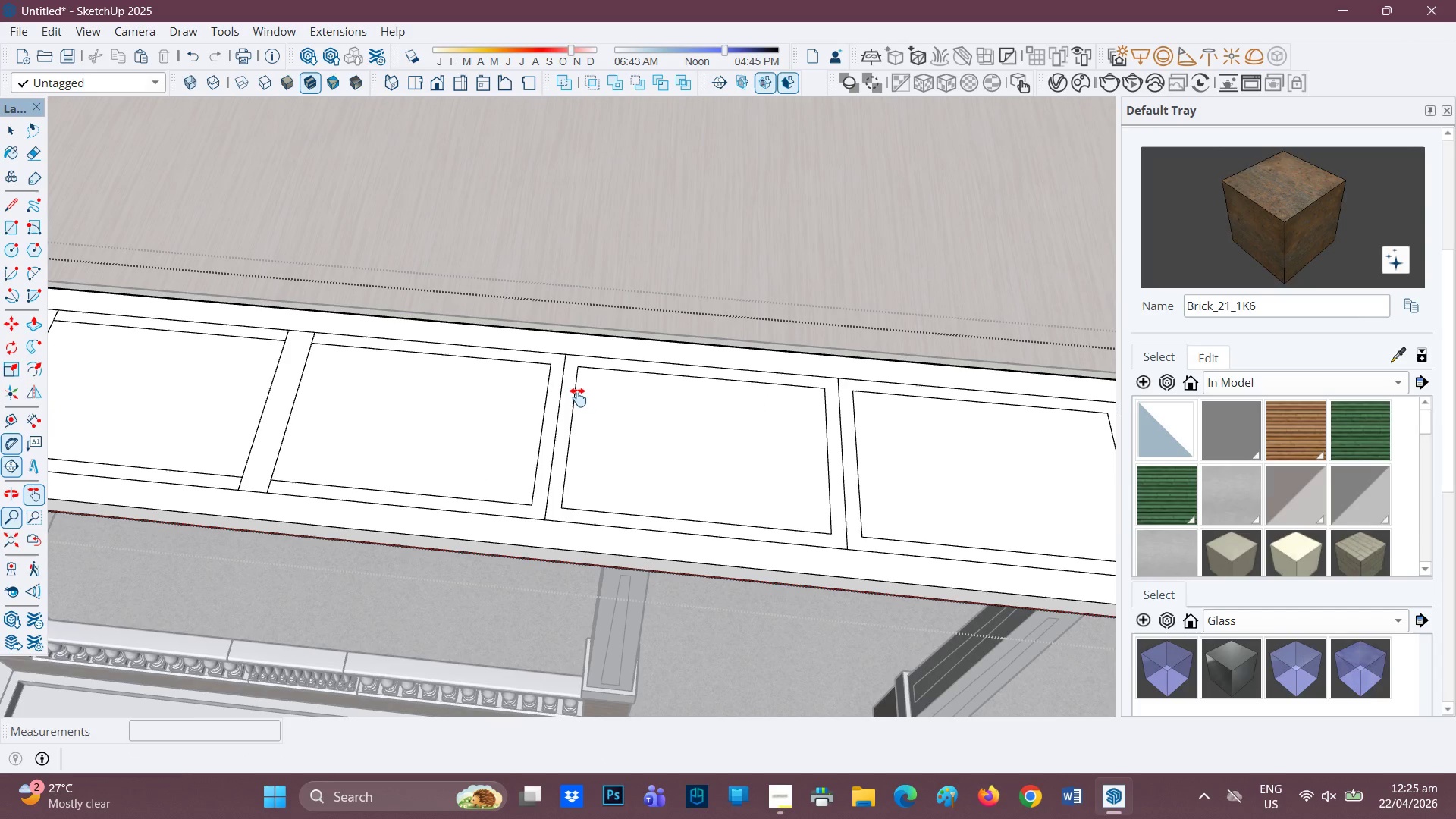 
key(L)
 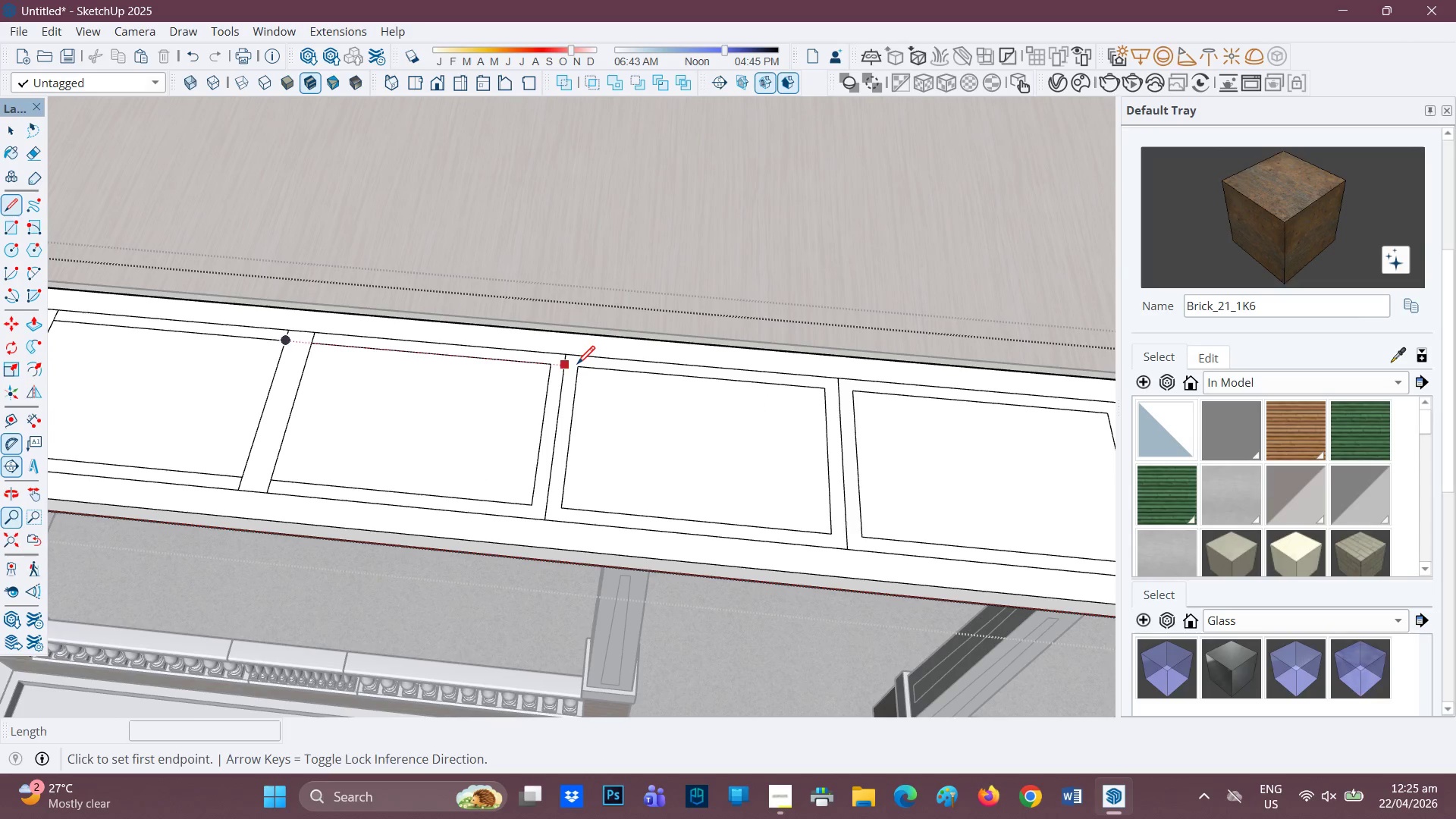 
left_click([577, 366])
 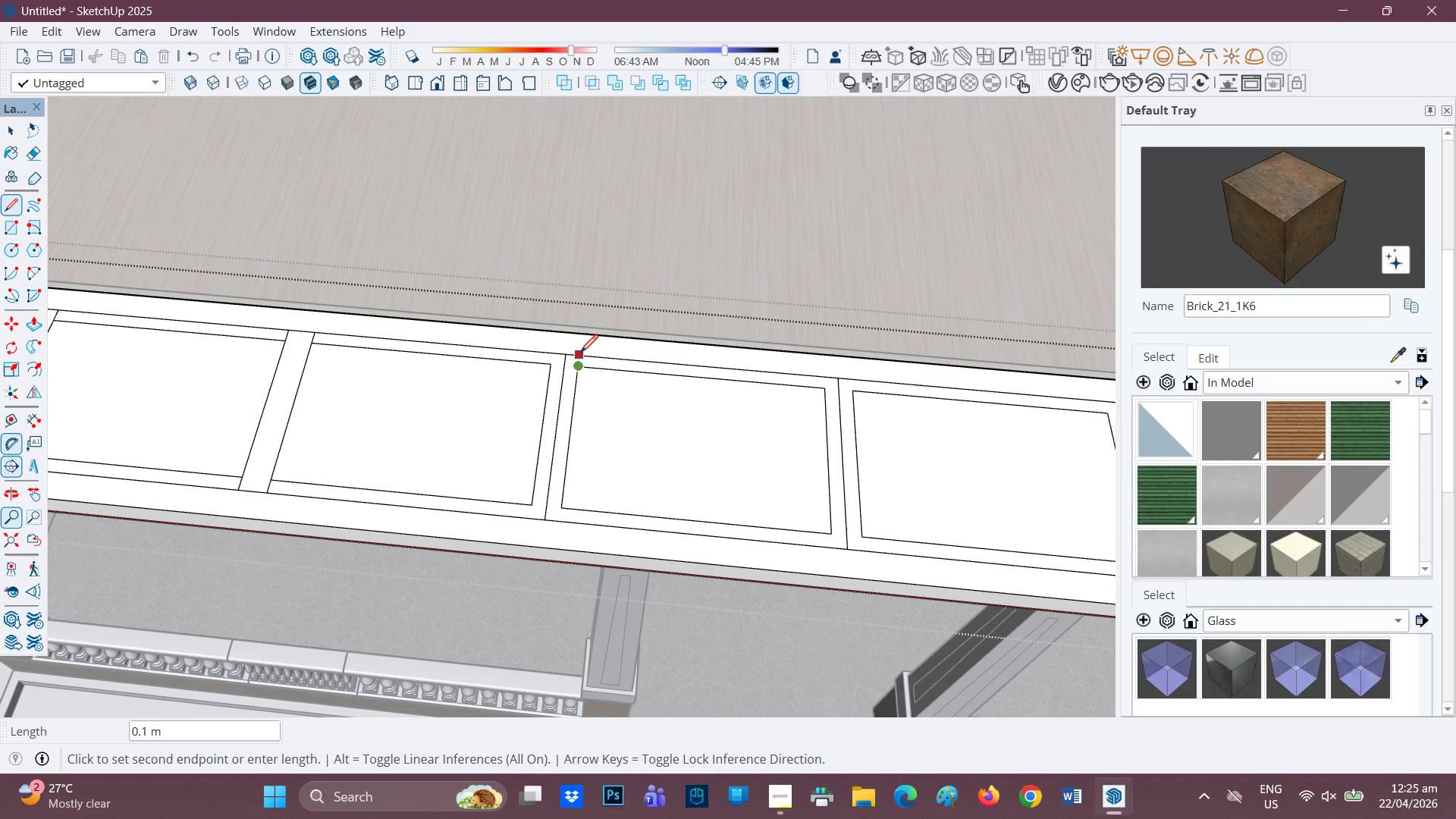 
left_click([580, 354])
 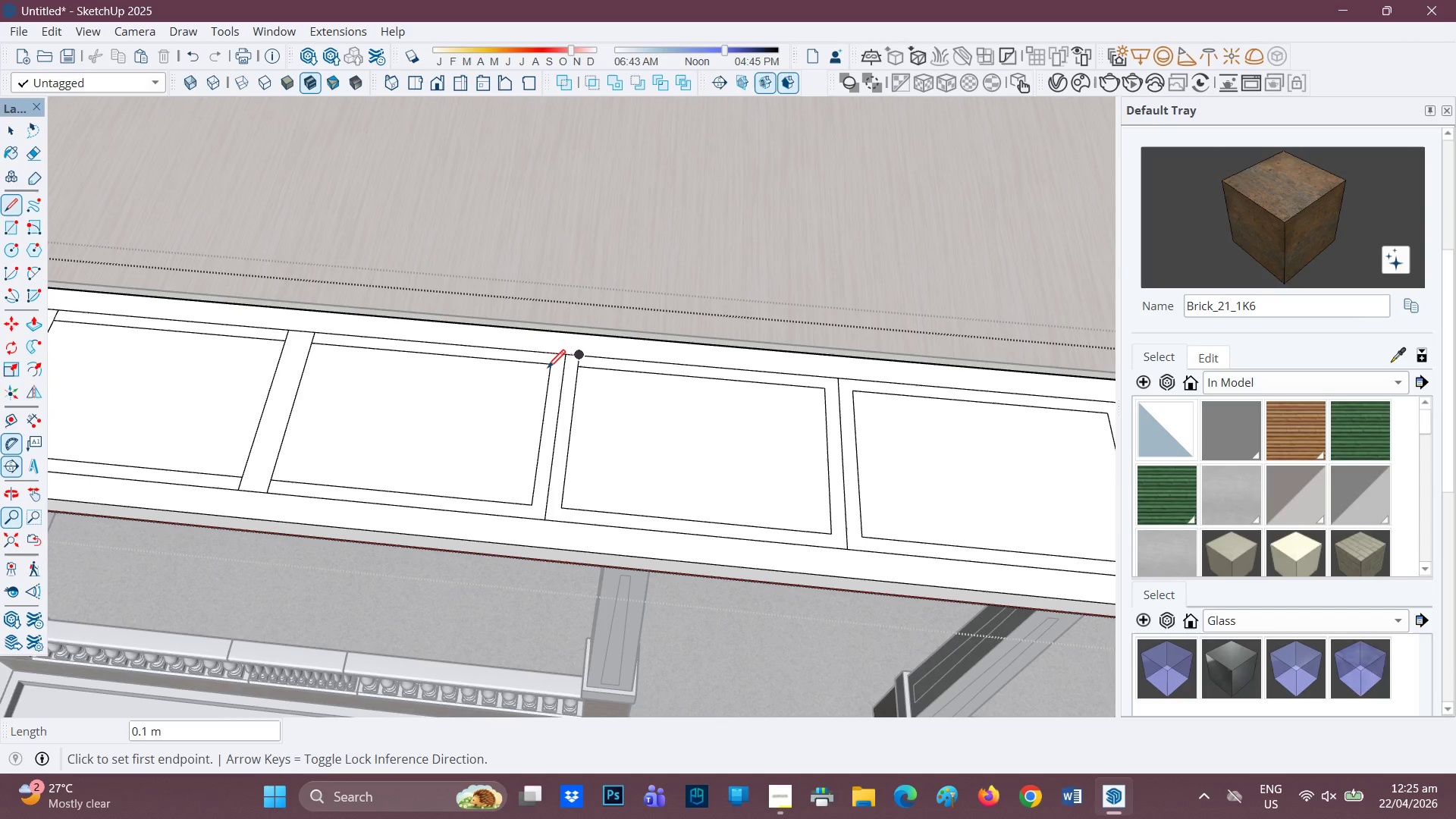 
left_click_drag(start_coordinate=[548, 369], to_coordinate=[549, 363])
 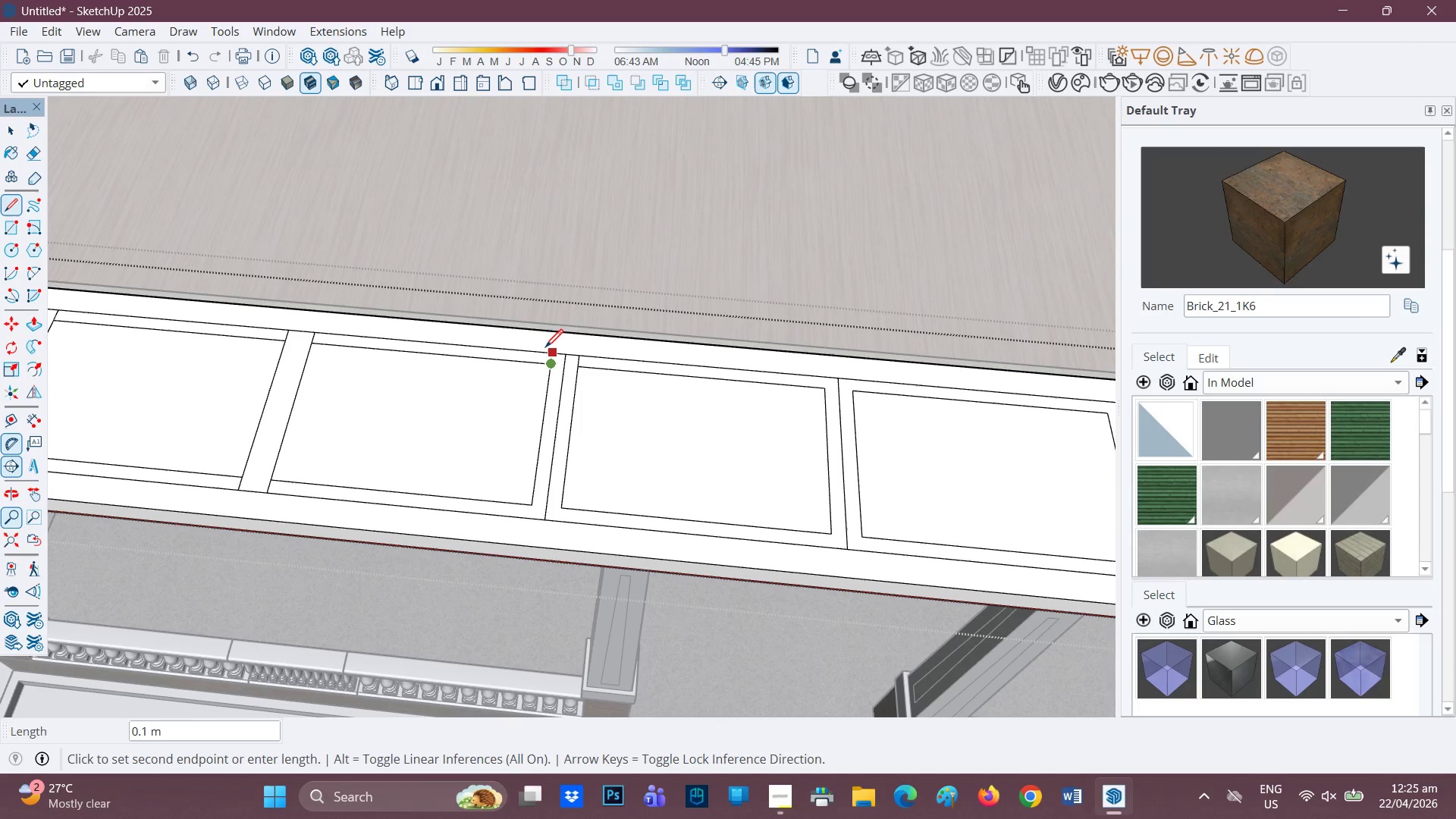 
left_click([548, 348])
 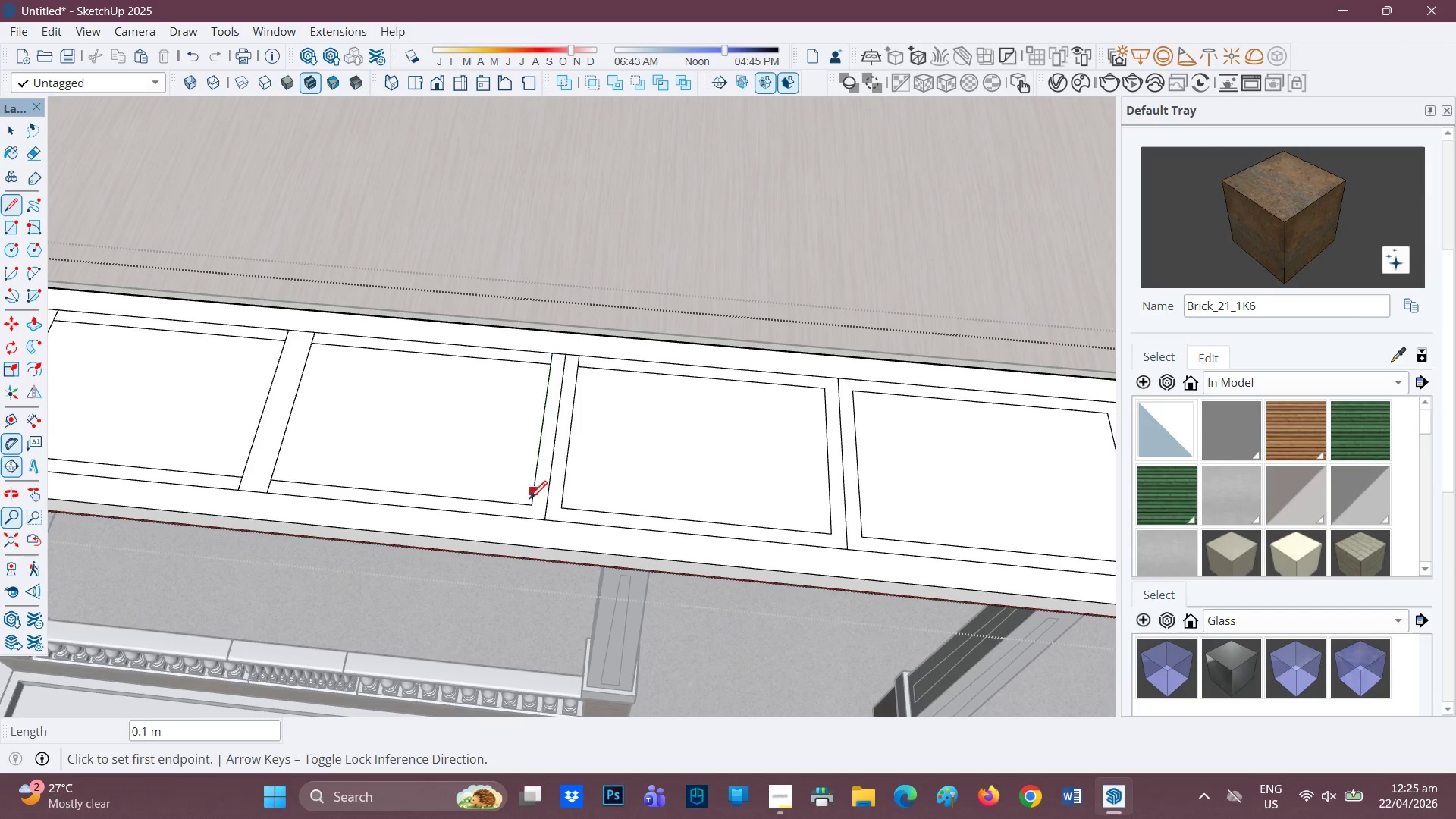 
left_click([529, 500])
 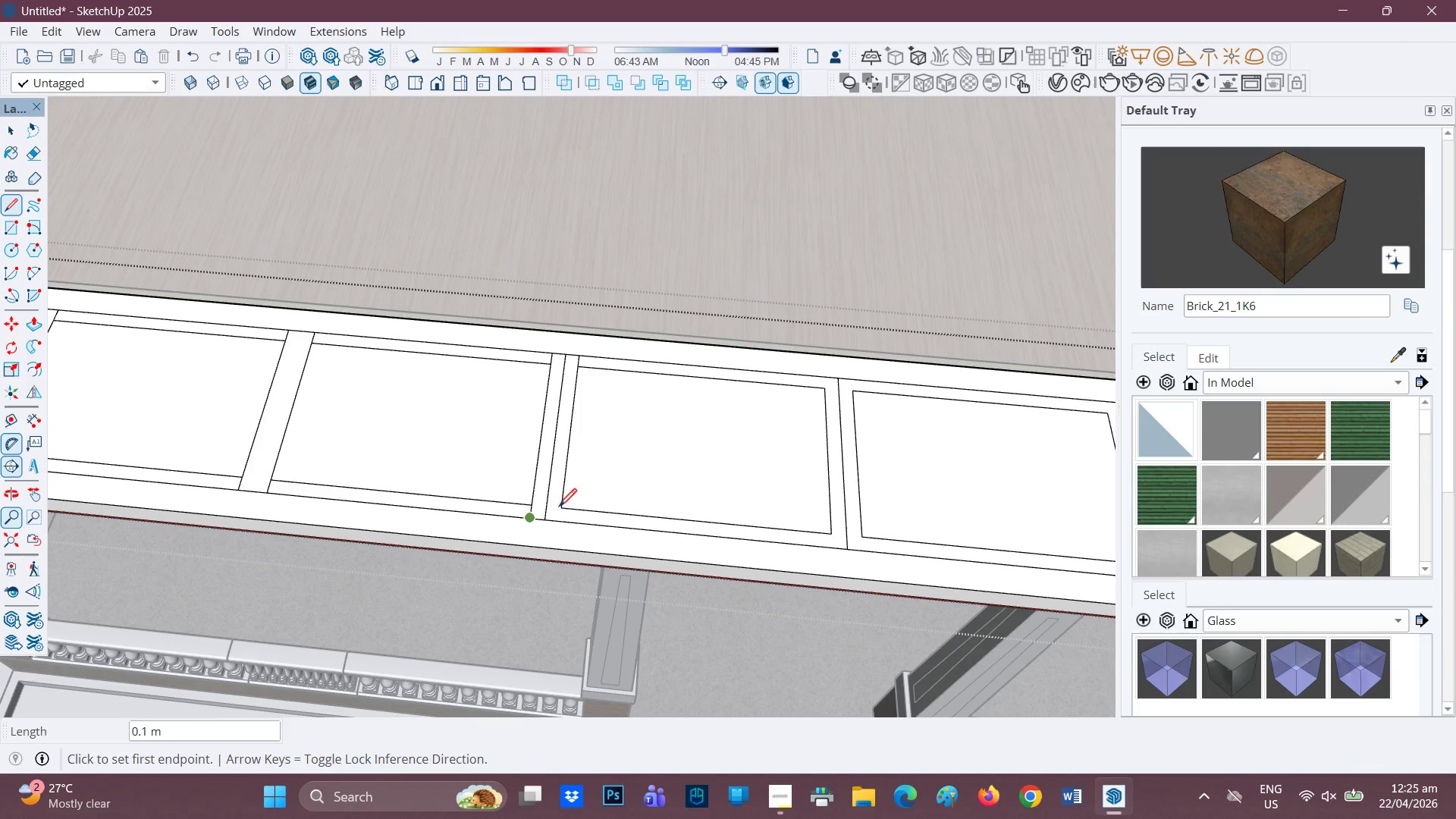 
left_click([563, 506])
 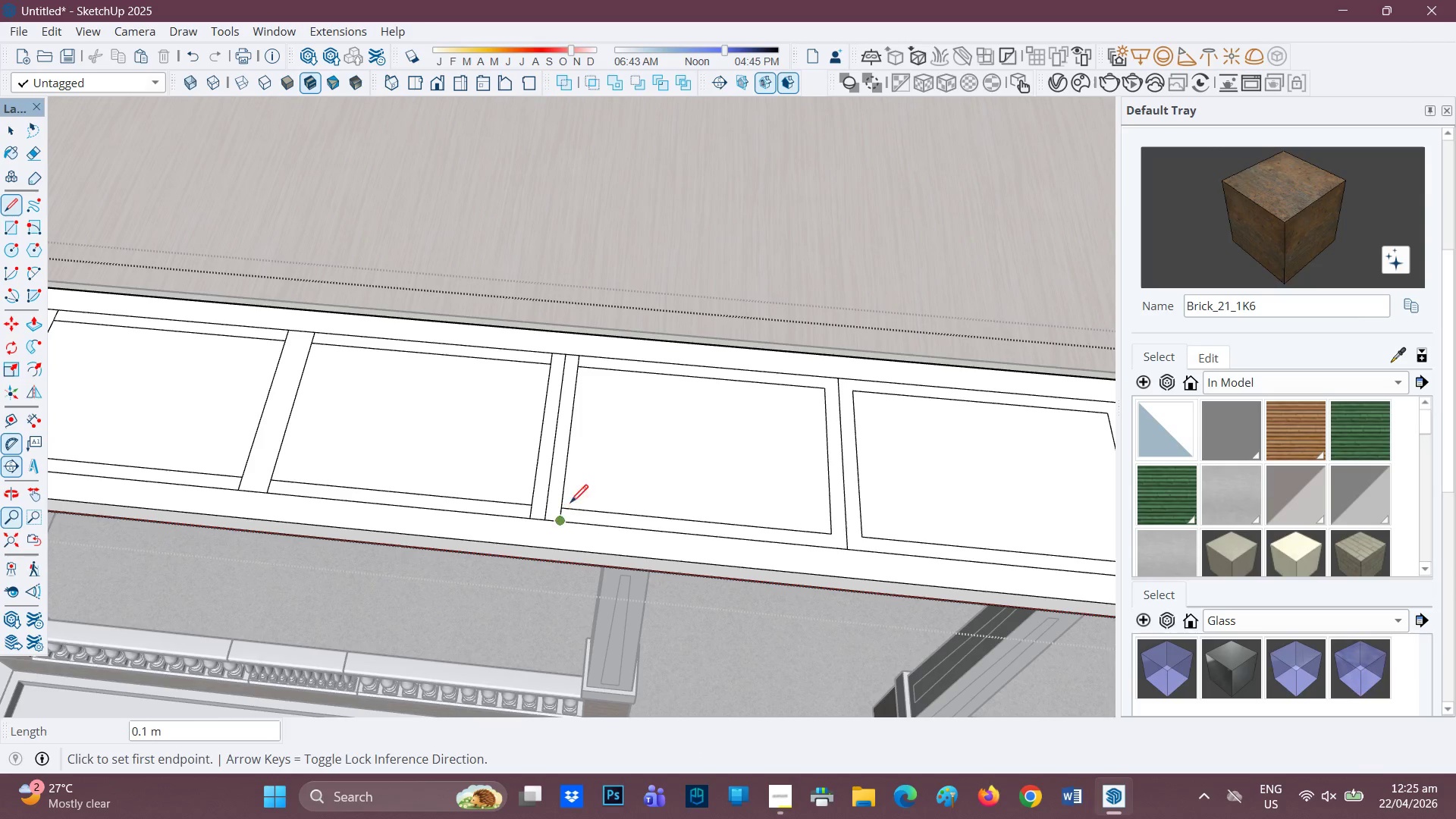 
scroll: coordinate [635, 477], scroll_direction: none, amount: 0.0
 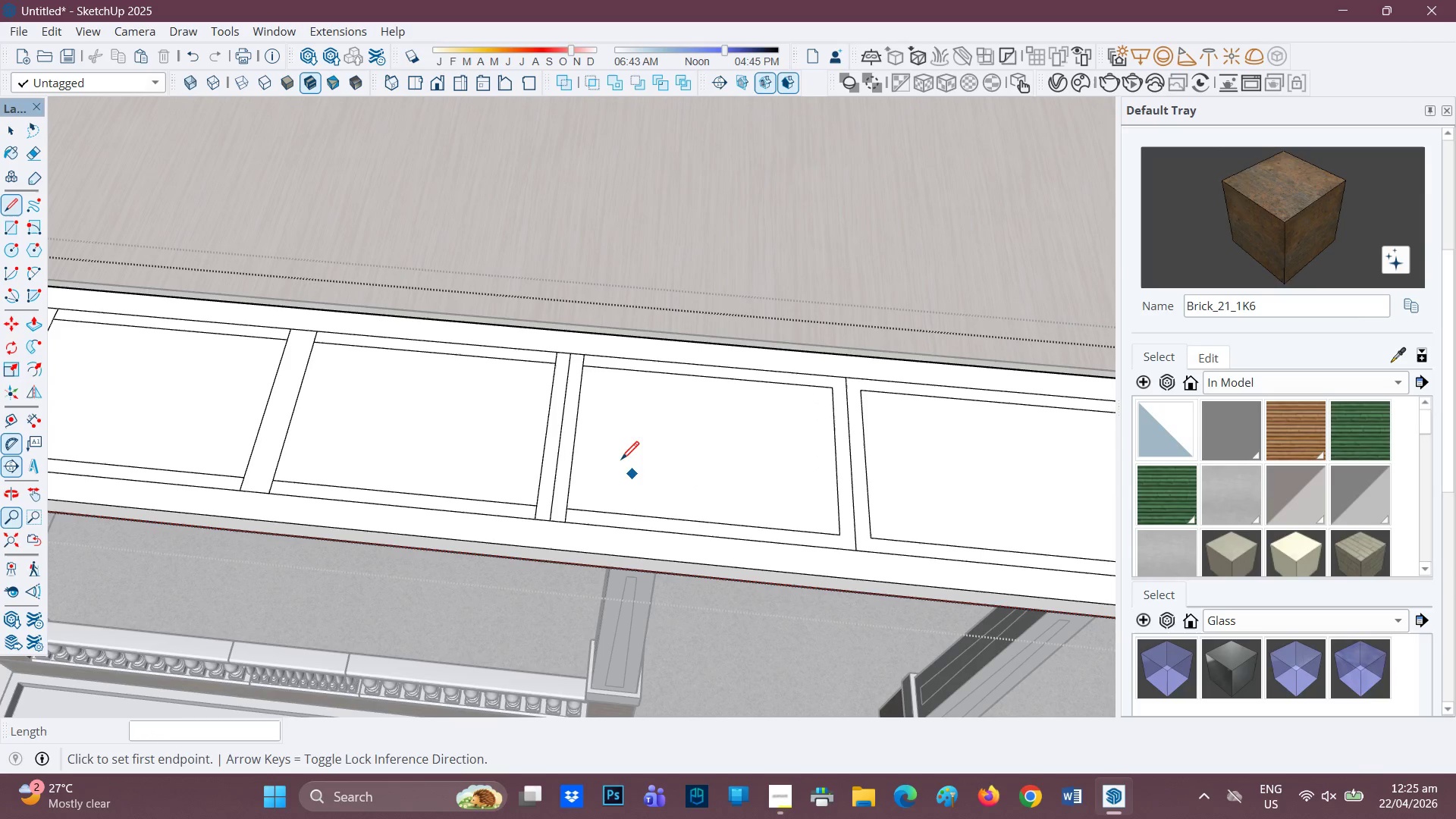 
type(EH)
 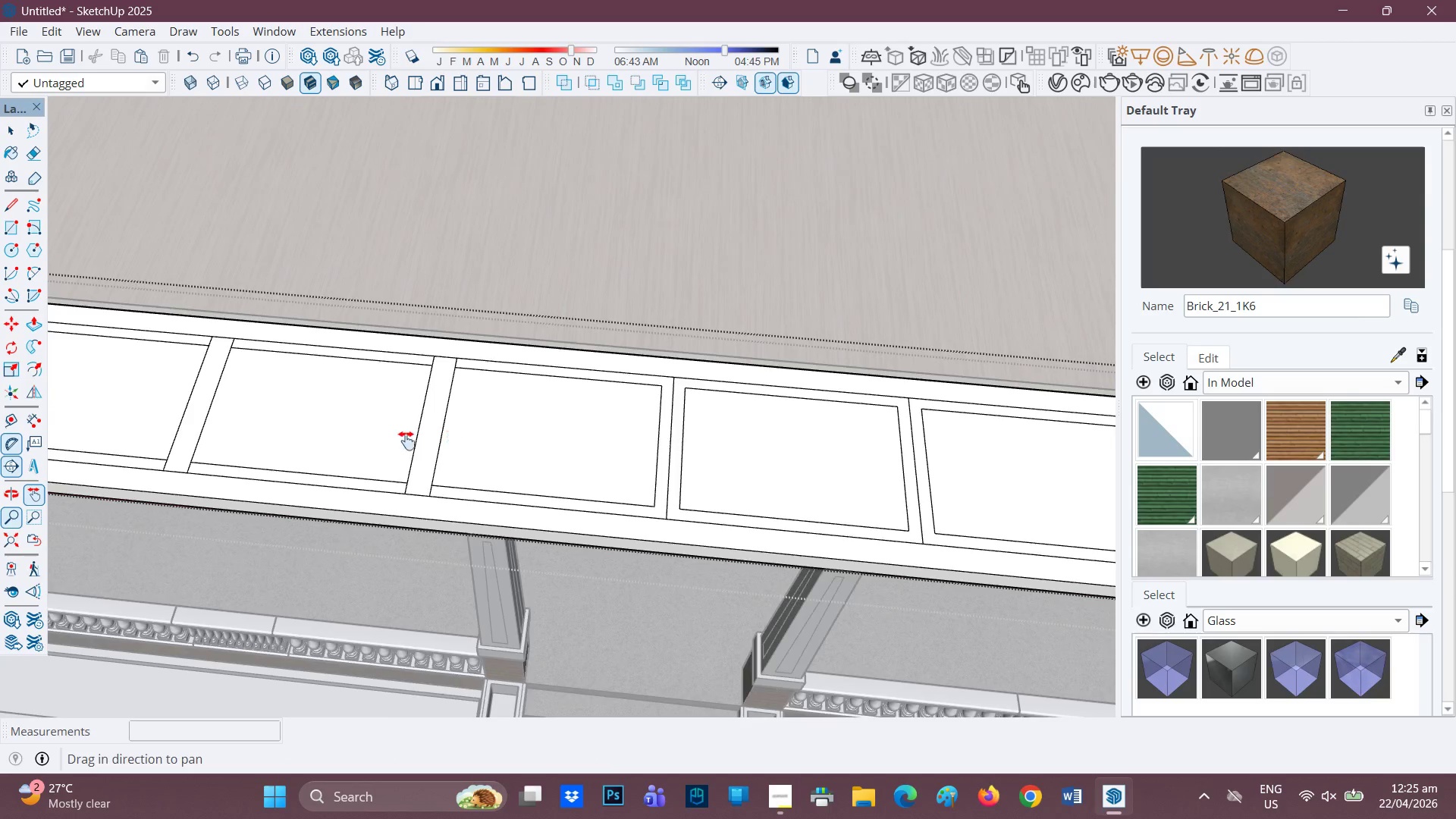 
left_click_drag(start_coordinate=[560, 429], to_coordinate=[567, 430])
 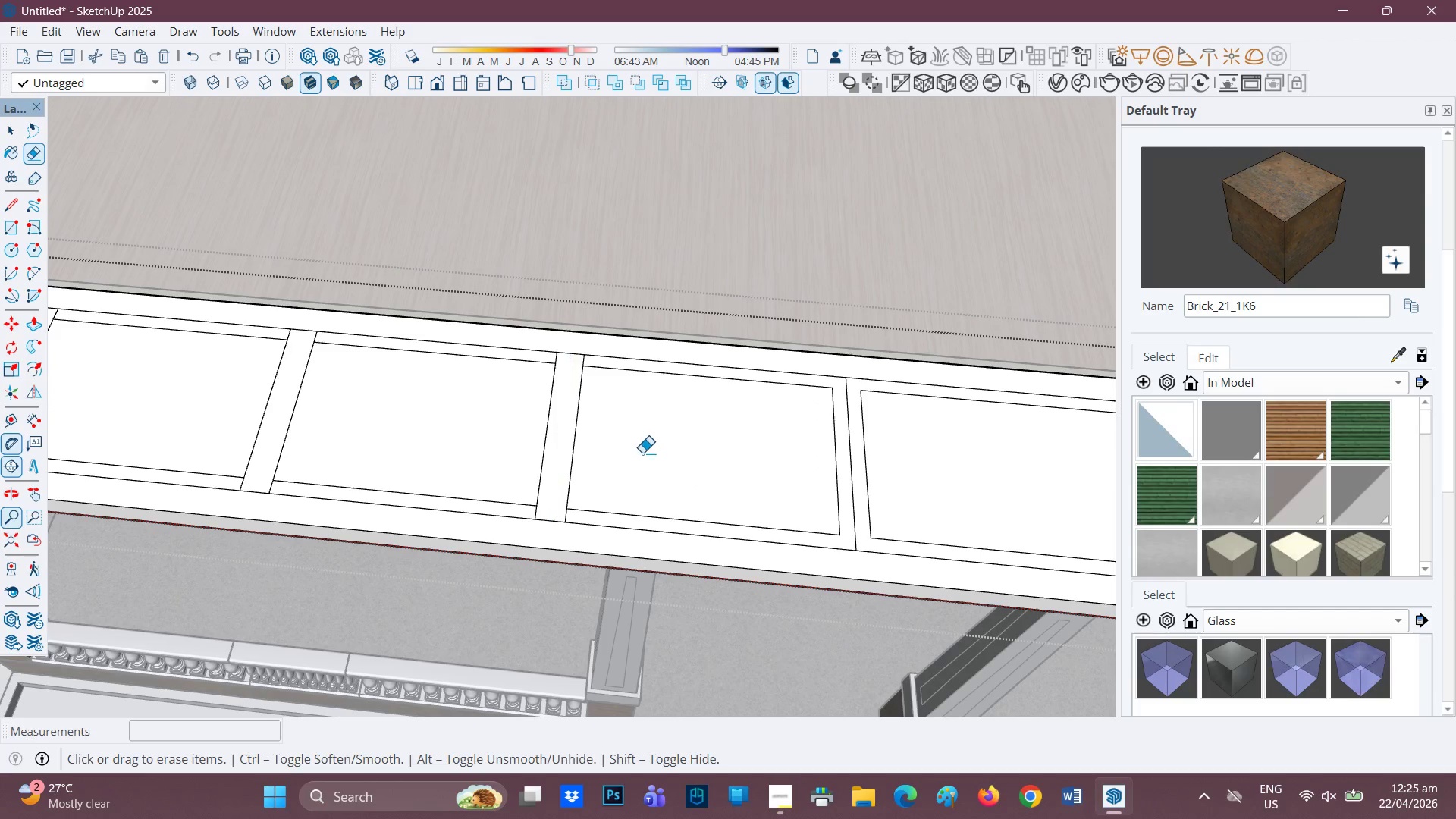 
scroll: coordinate [665, 469], scroll_direction: down, amount: 1.0
 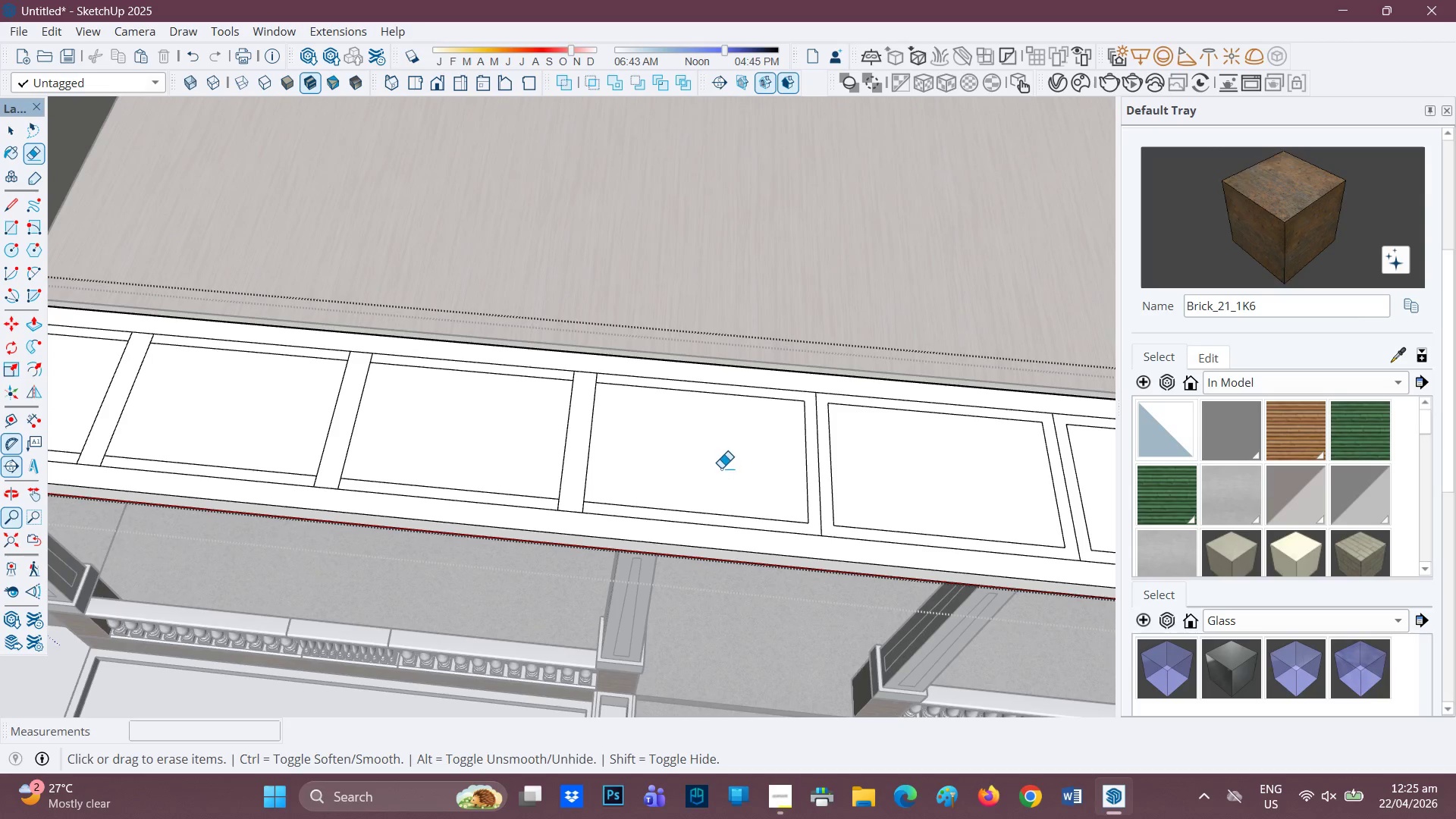 
left_click_drag(start_coordinate=[708, 466], to_coordinate=[328, 453])
 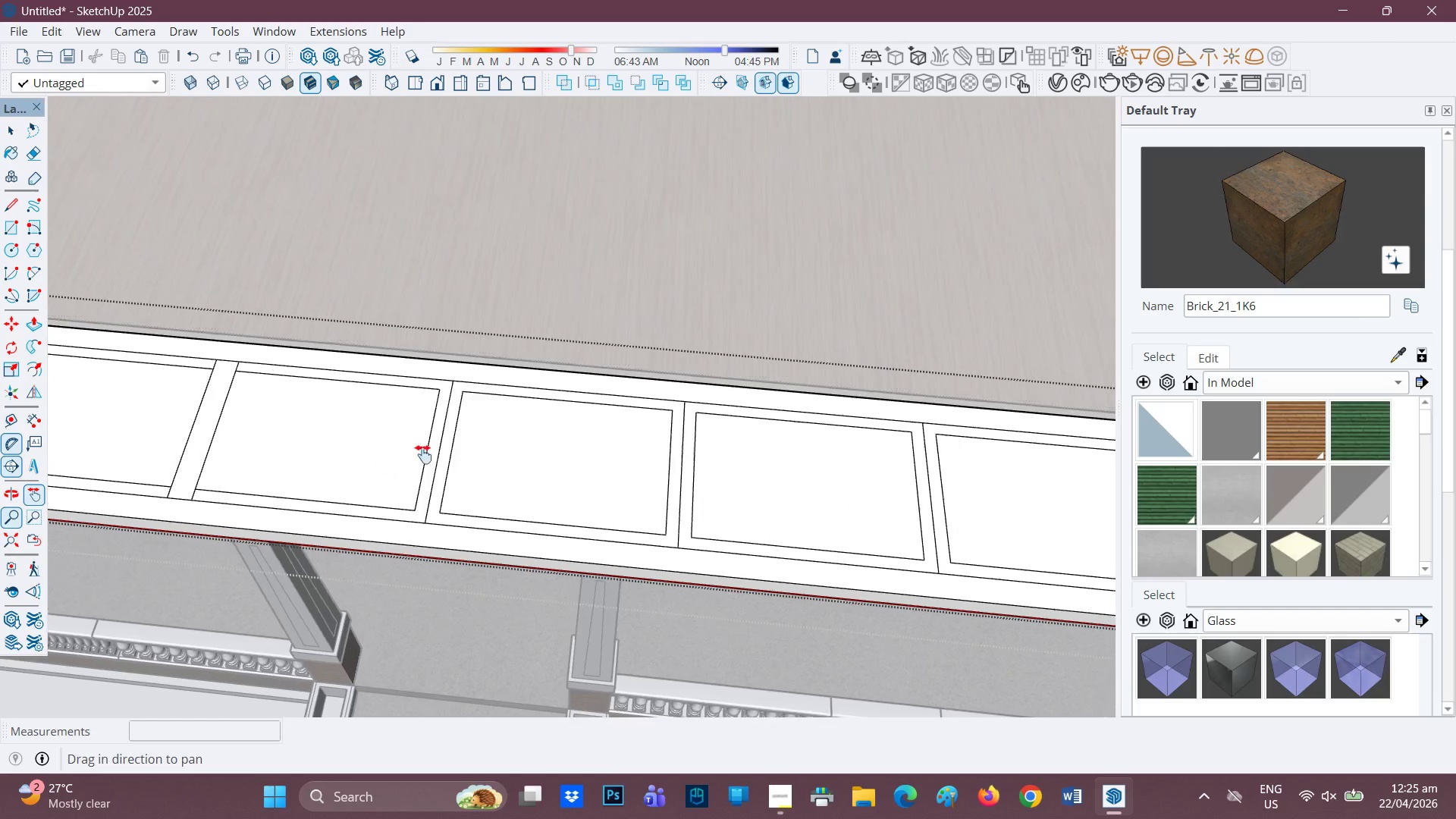 
scroll: coordinate [461, 394], scroll_direction: up, amount: 2.0
 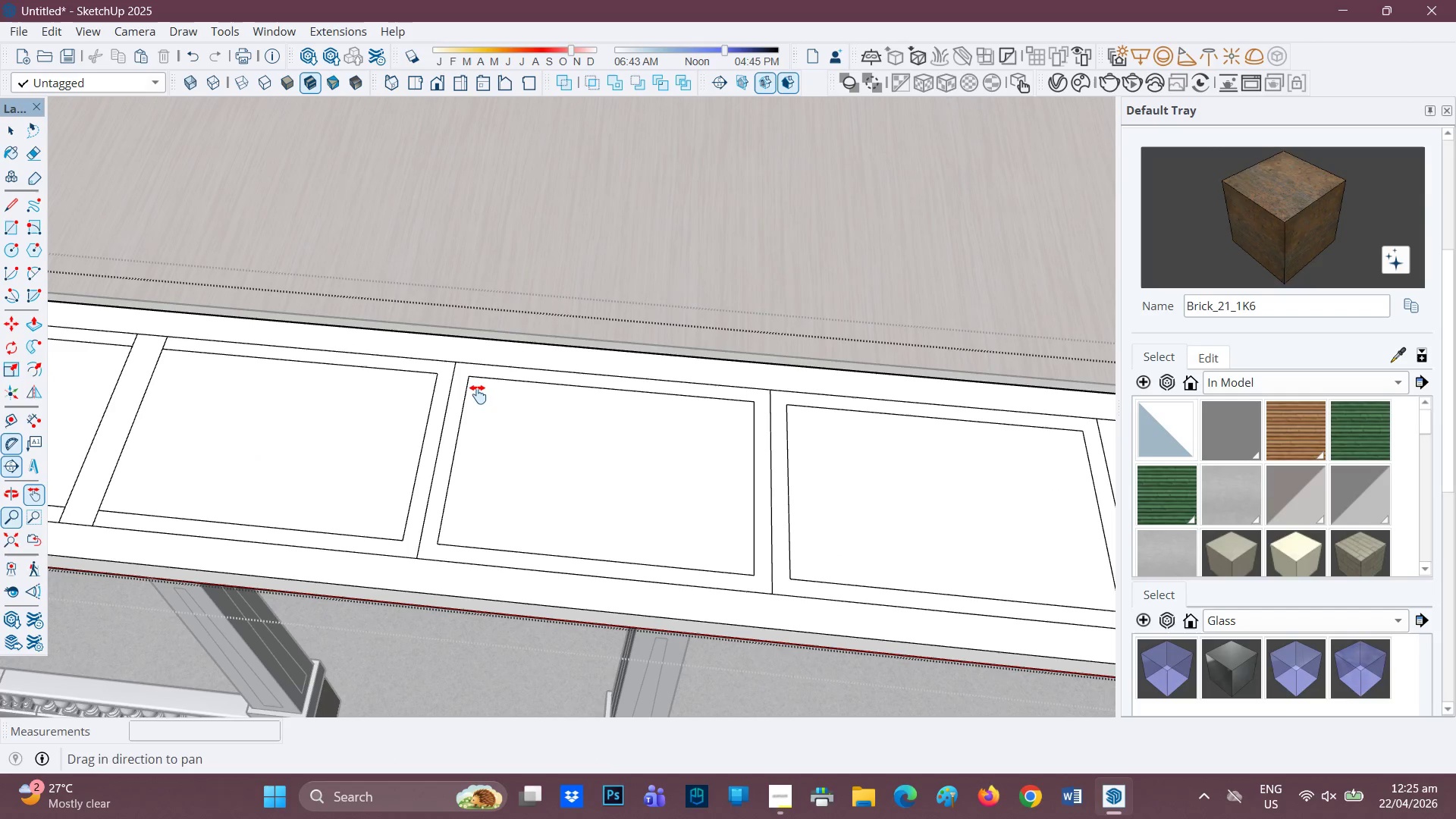 
key(E)
 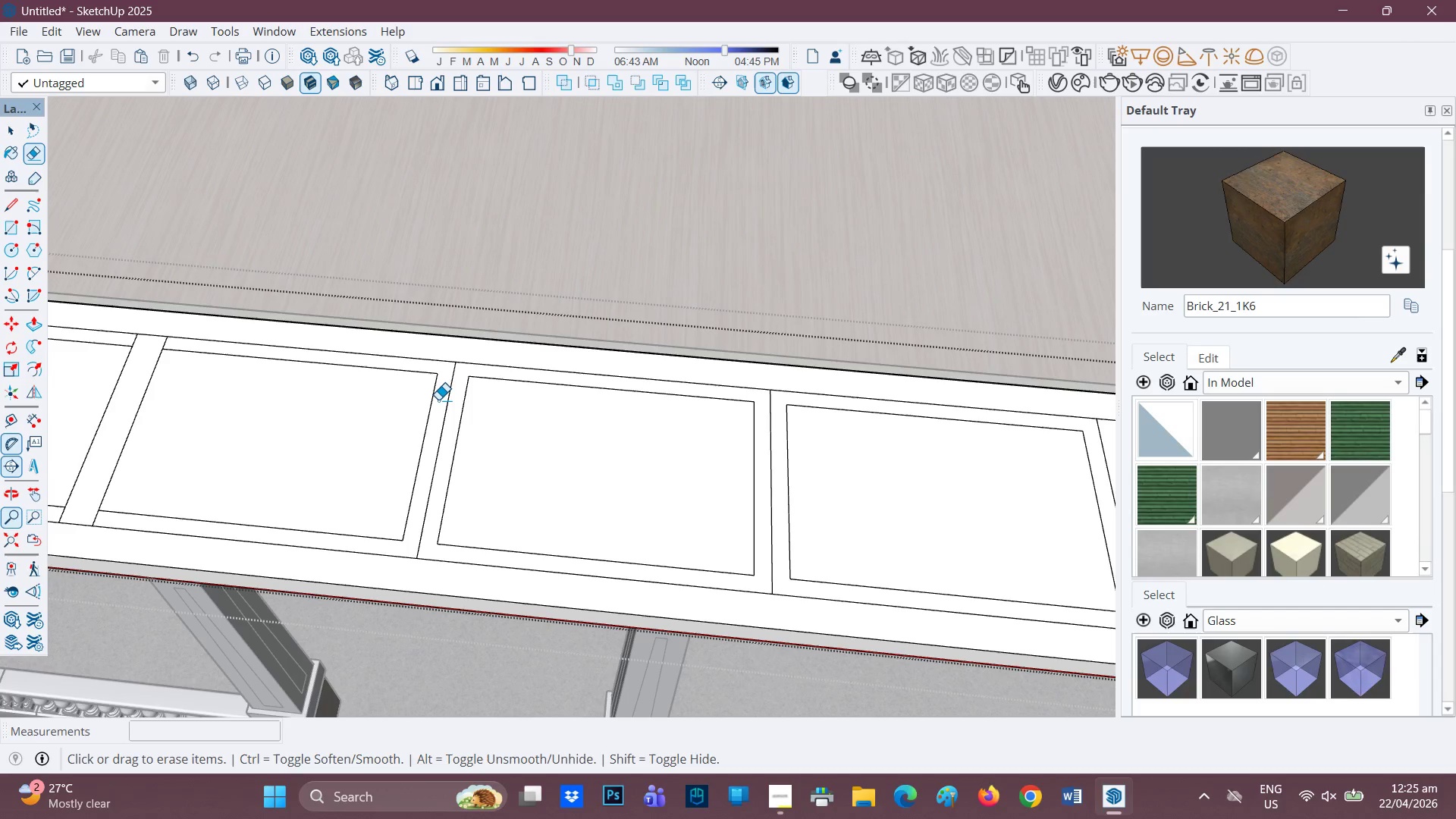 
left_click_drag(start_coordinate=[438, 400], to_coordinate=[450, 408])
 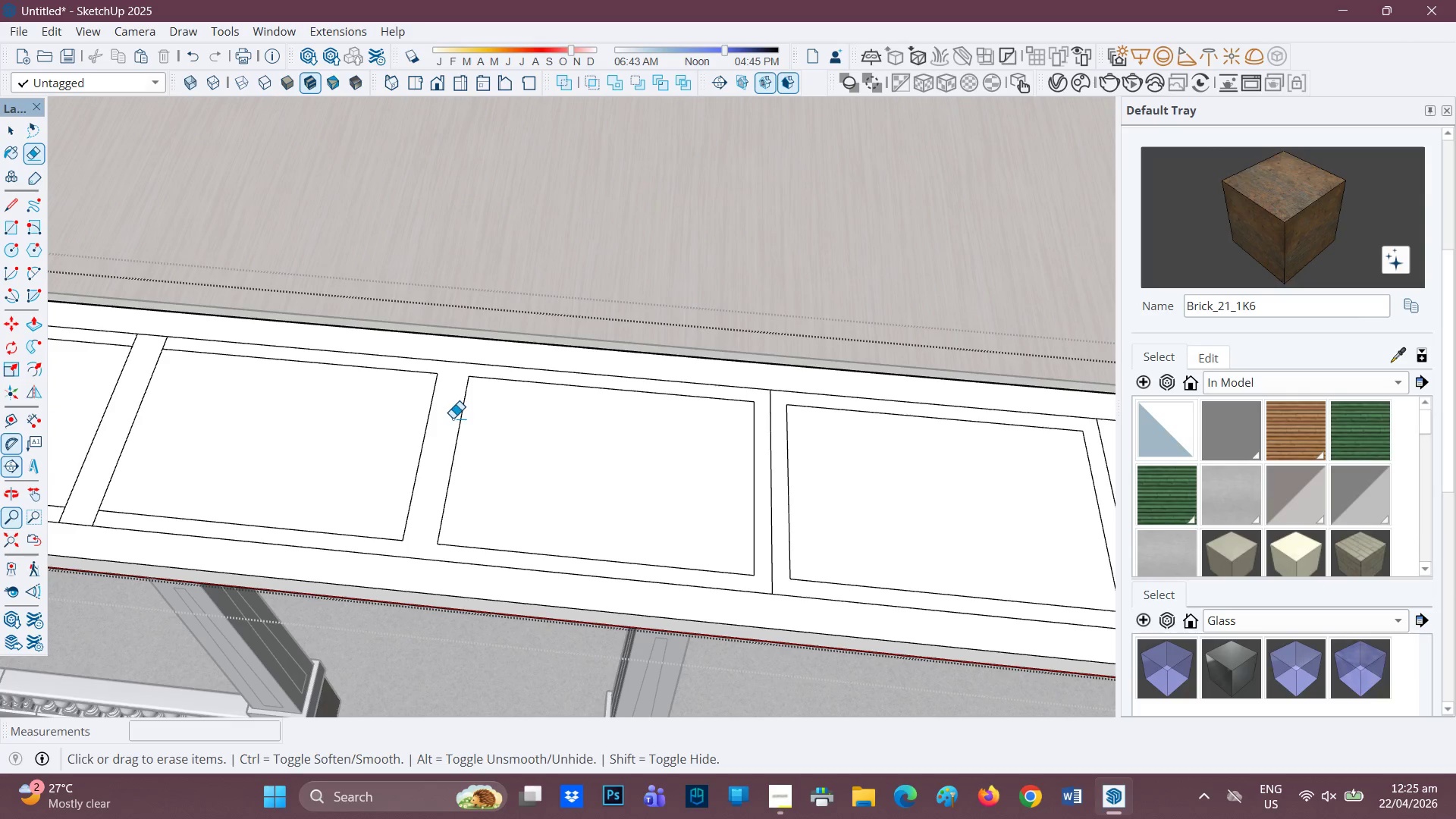 
key(L)
 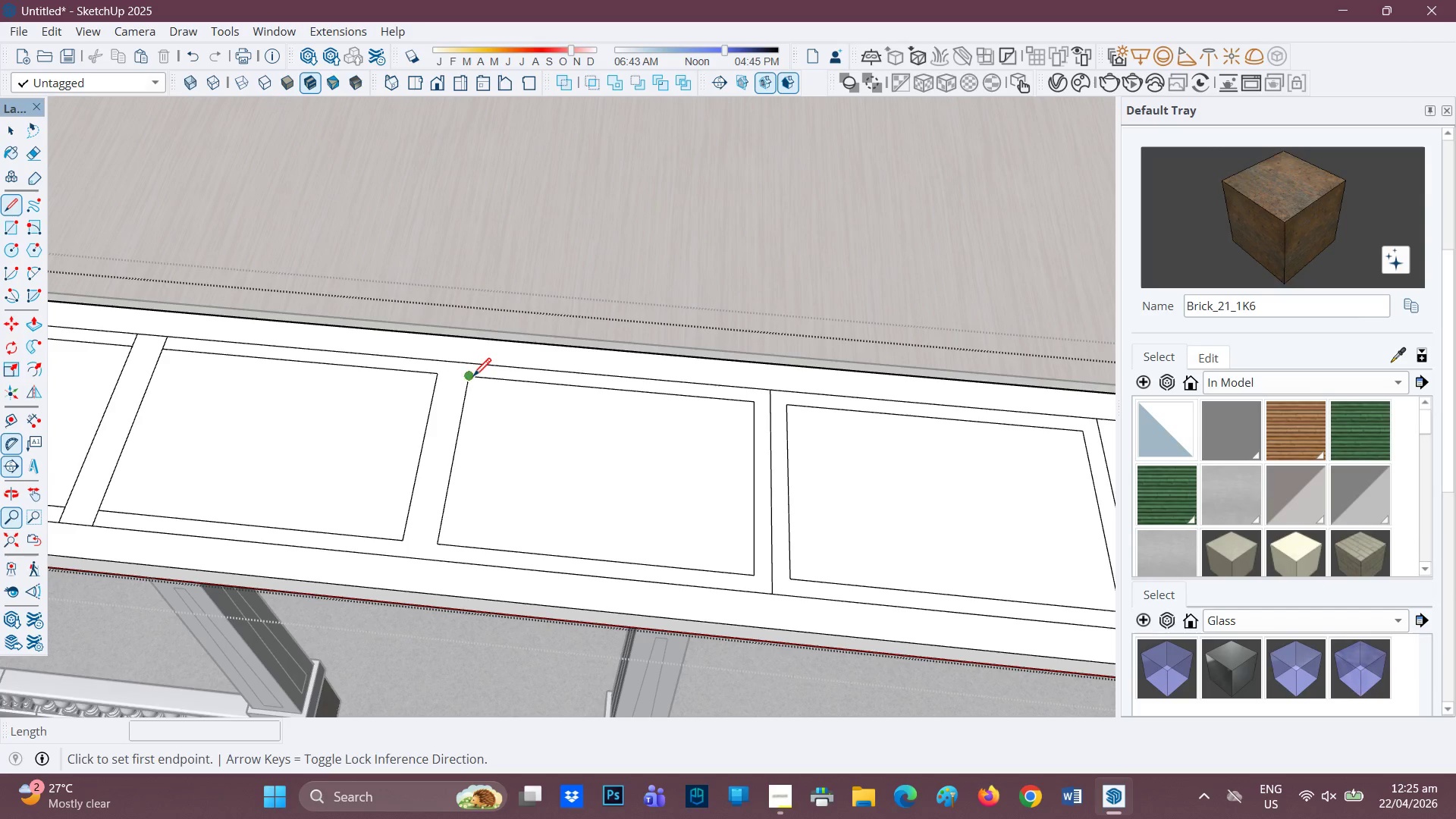 
left_click([473, 378])
 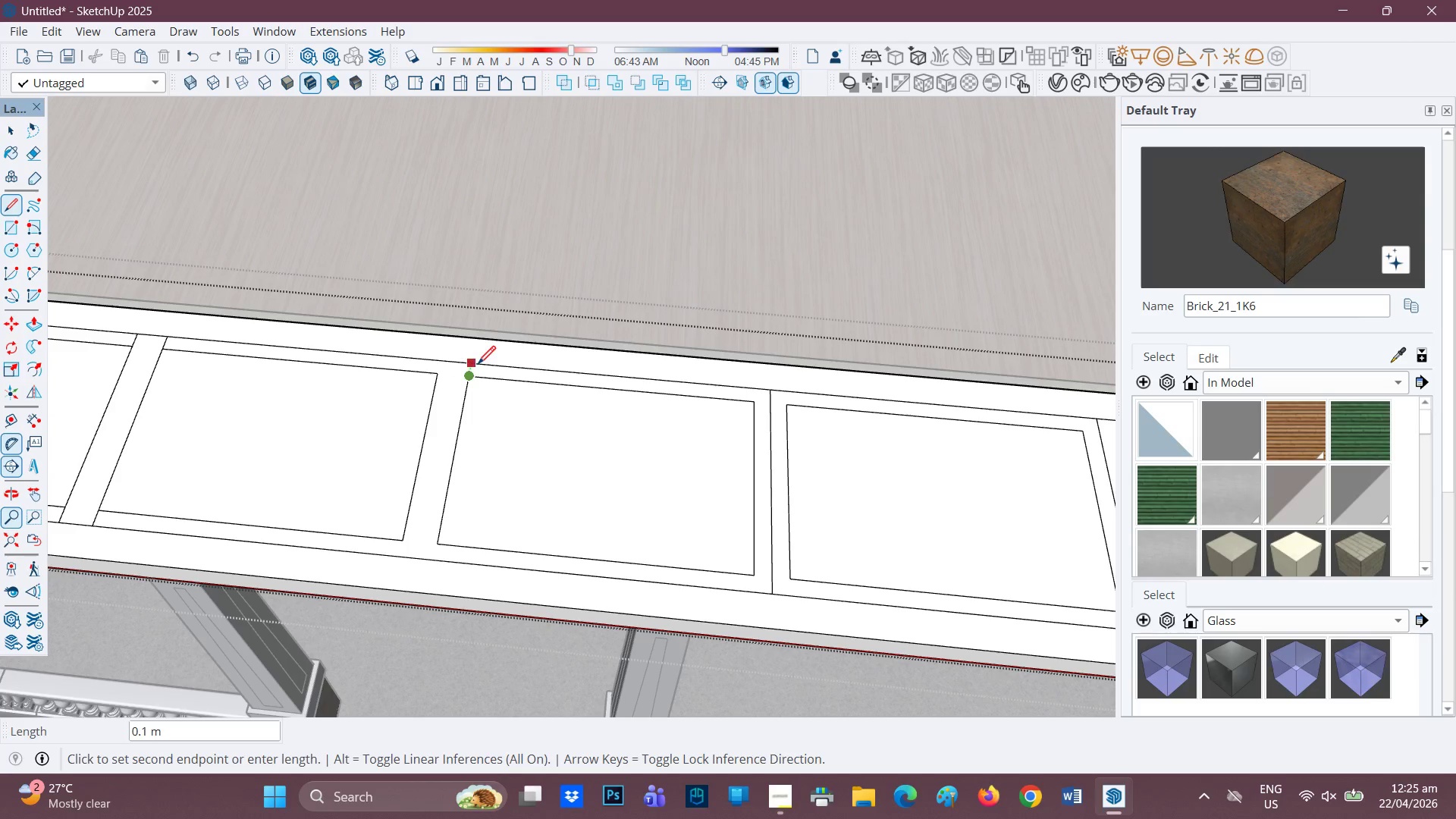 
left_click([475, 366])
 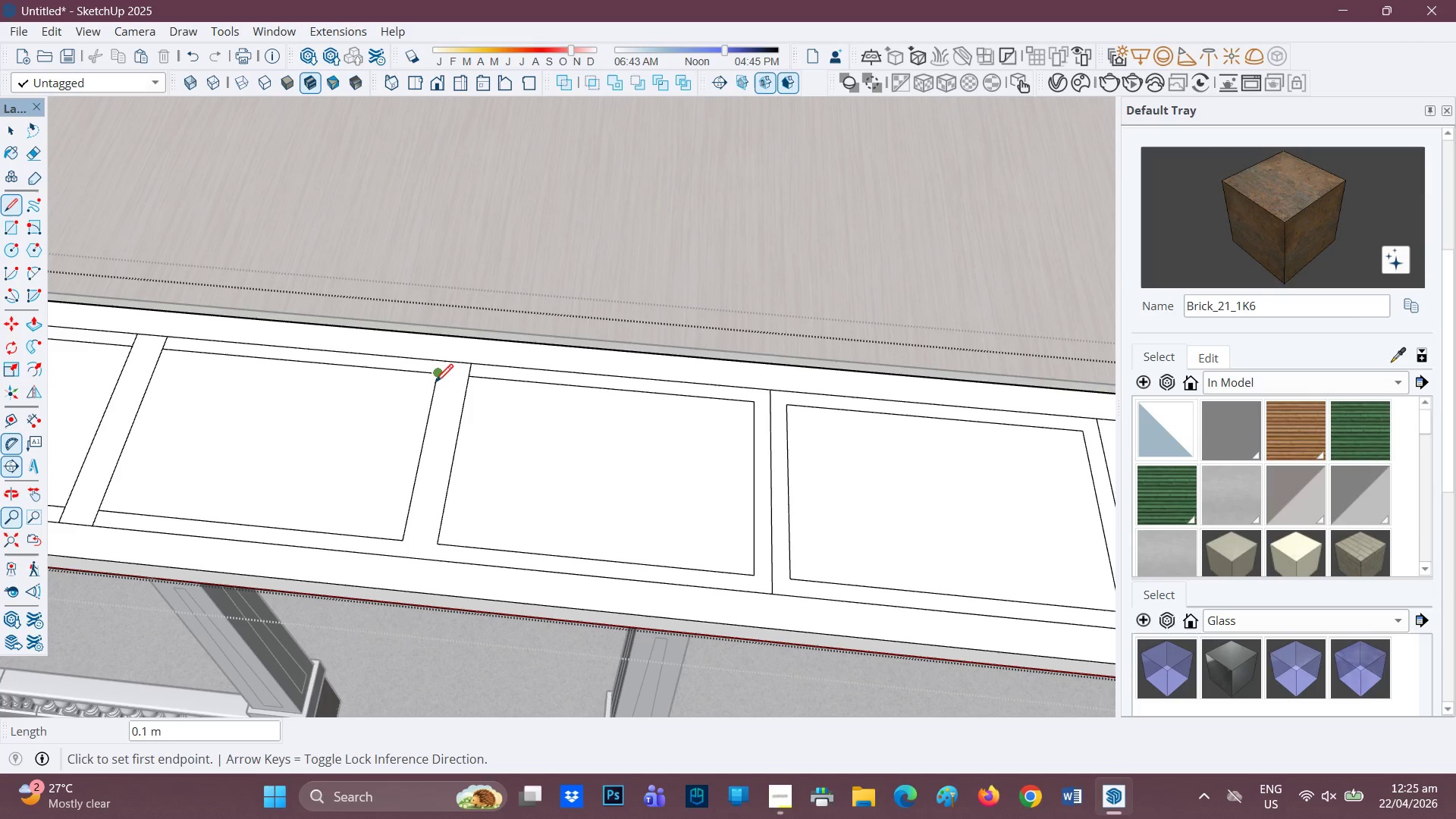 
left_click([437, 381])
 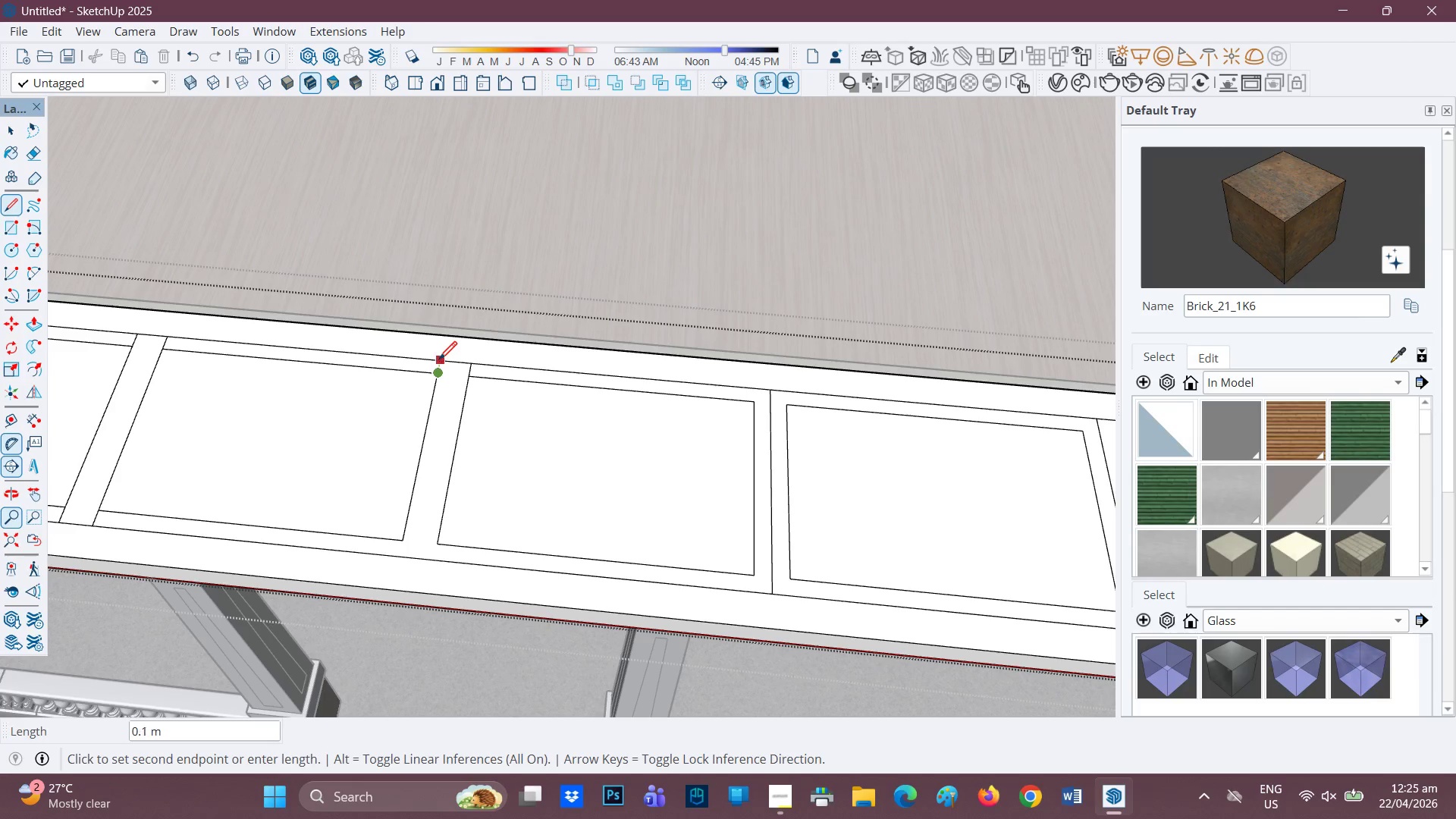 
left_click([442, 359])
 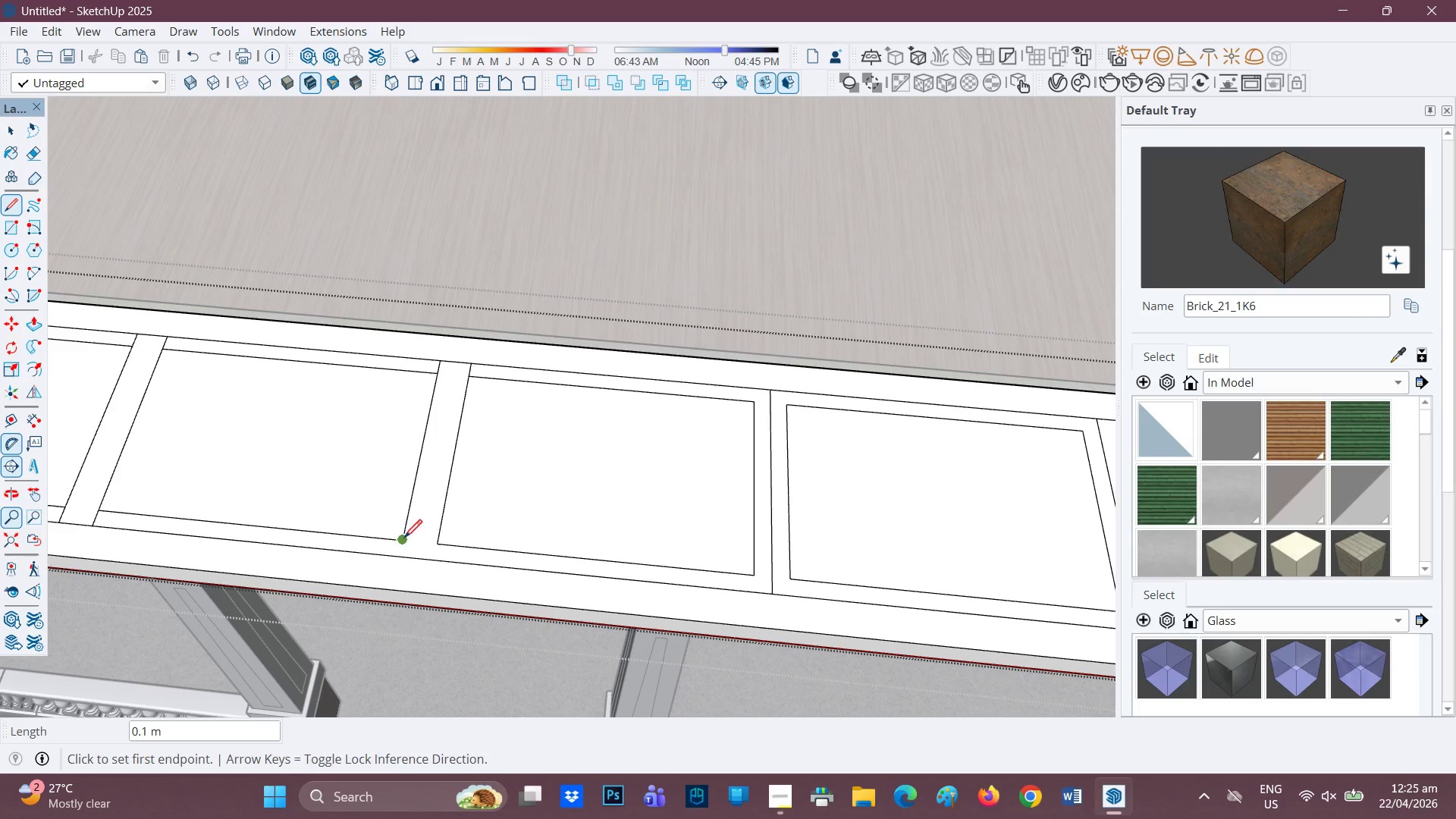 
double_click([394, 557])
 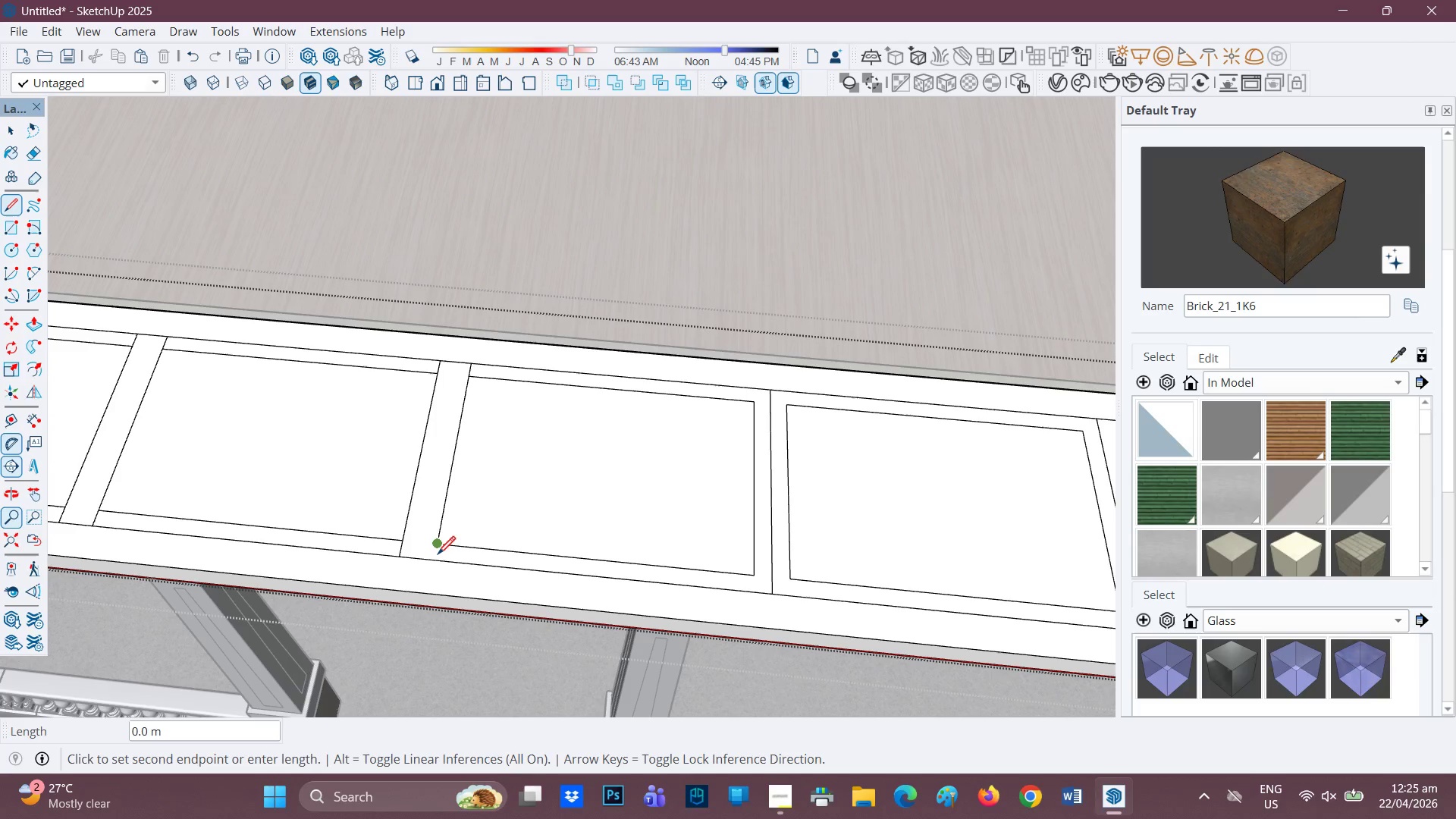 
left_click([435, 557])
 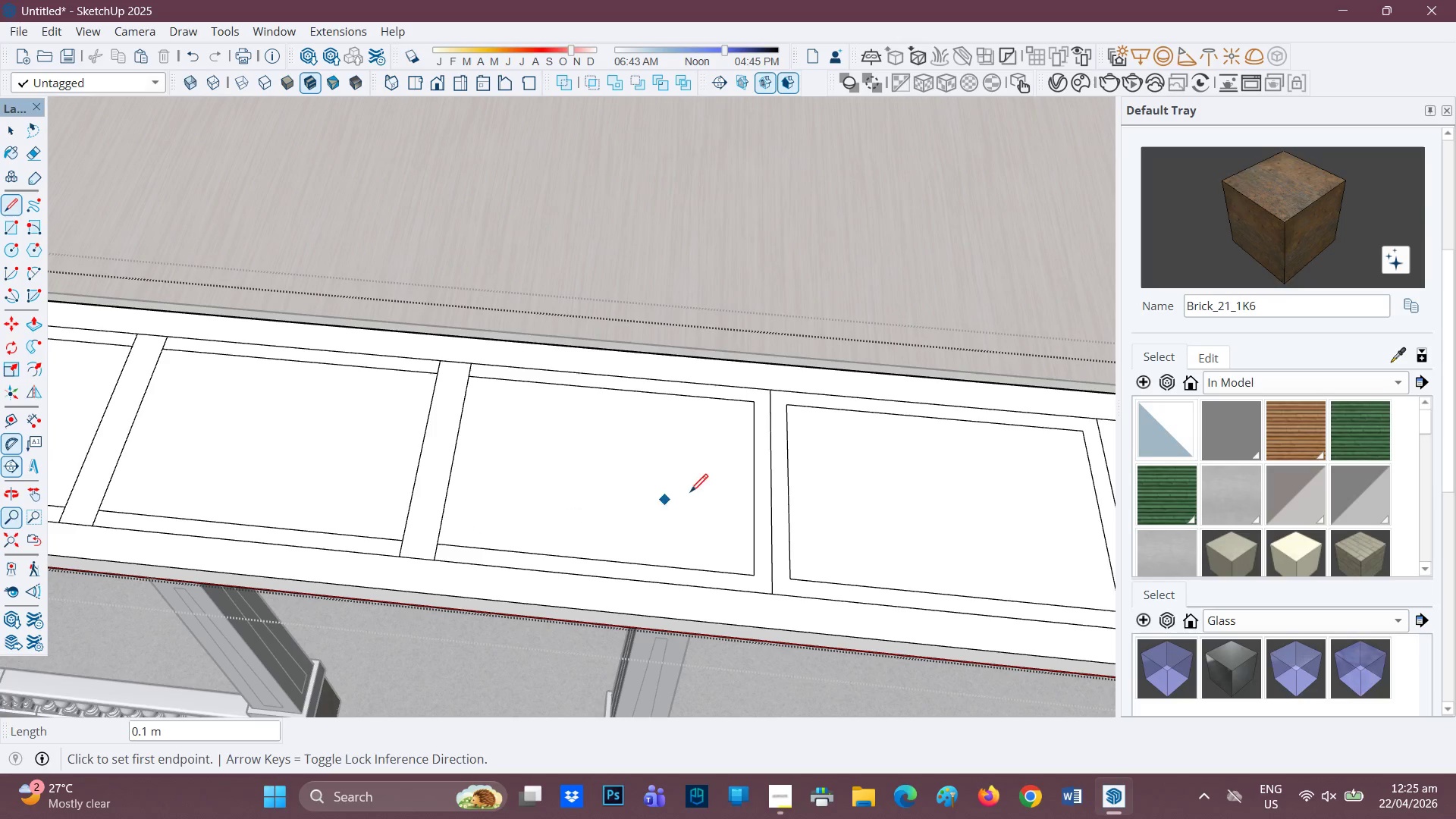 
key(E)
 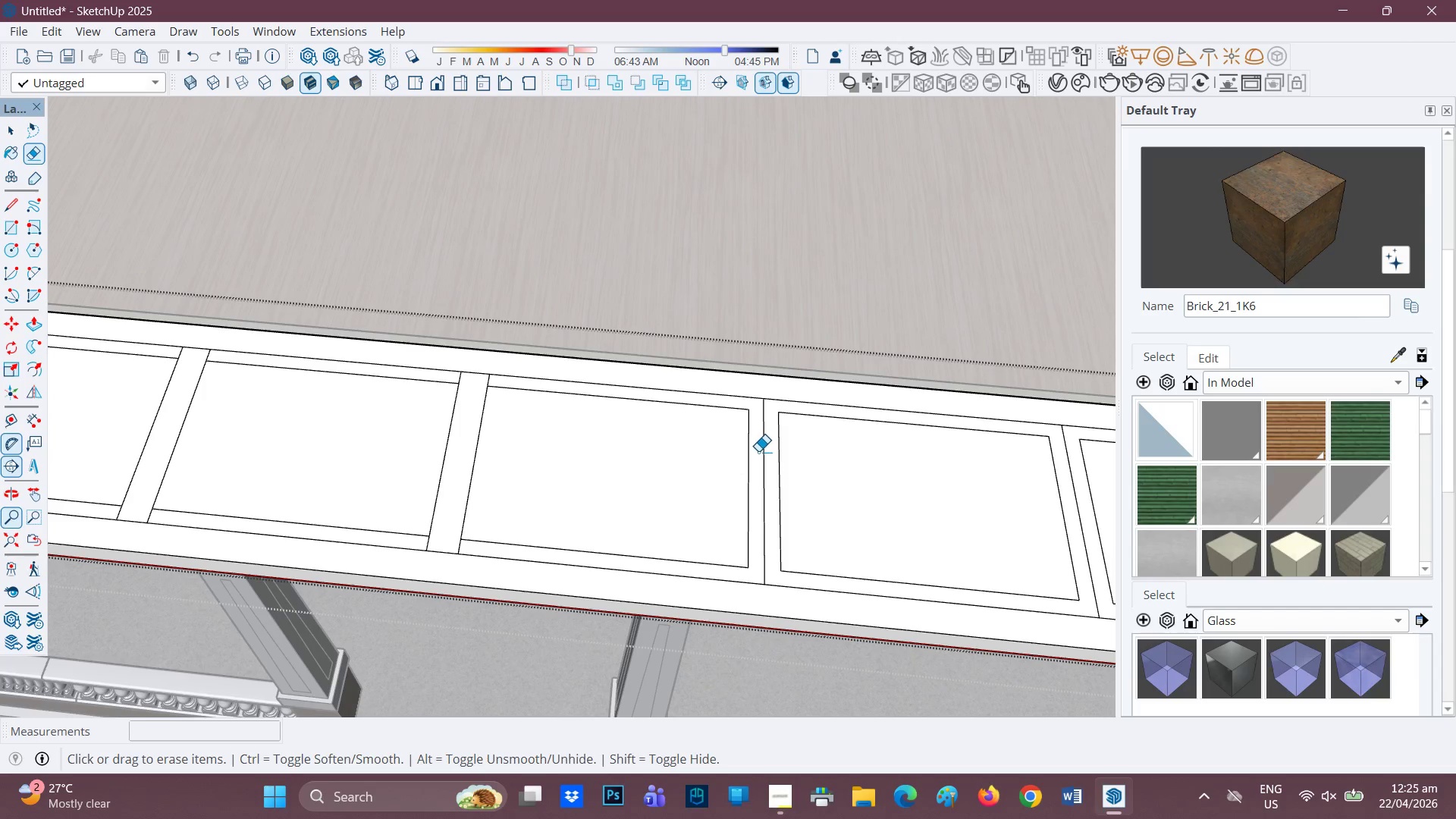 
scroll: coordinate [691, 493], scroll_direction: none, amount: 0.0
 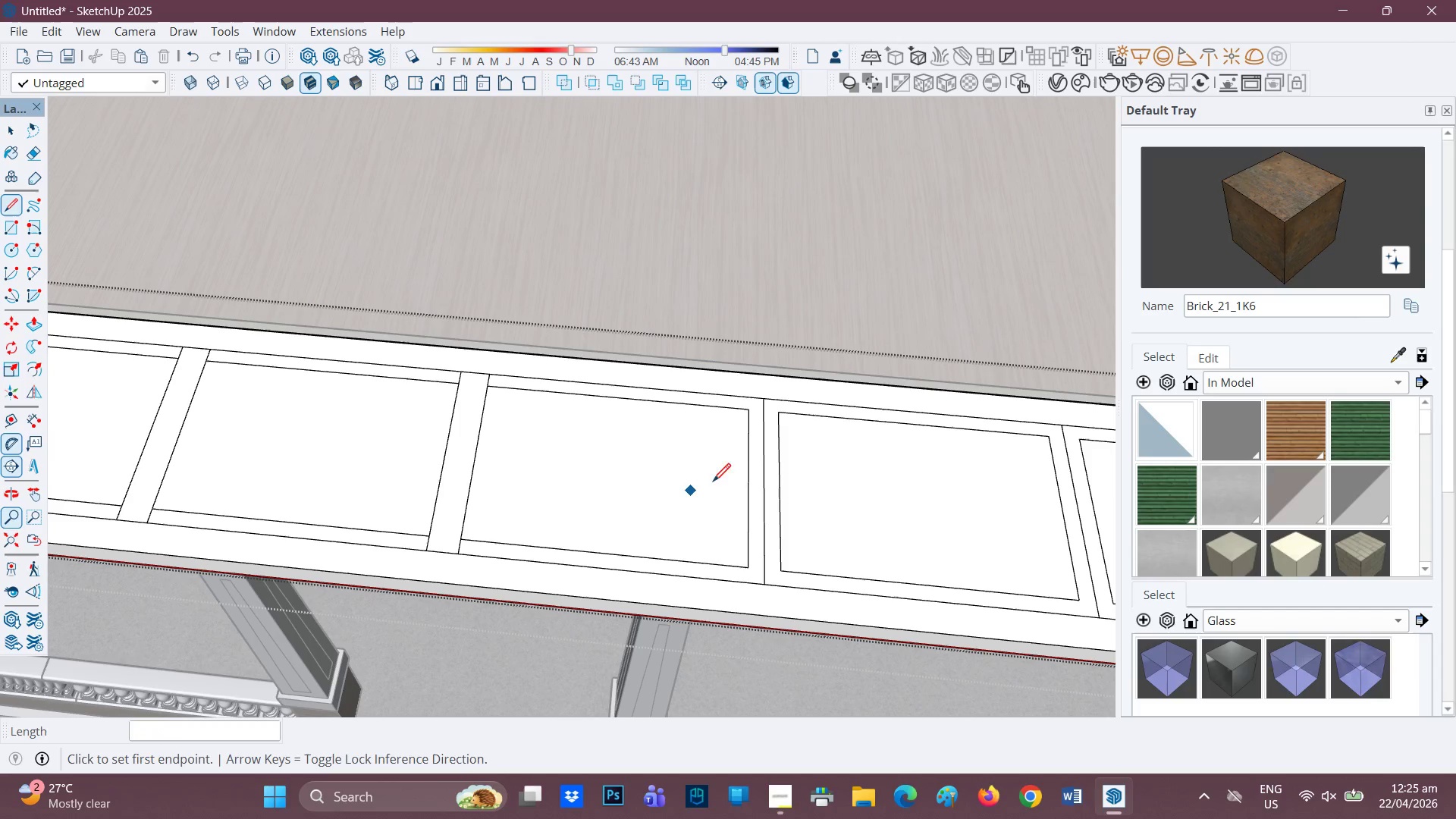 
left_click_drag(start_coordinate=[760, 455], to_coordinate=[766, 460])
 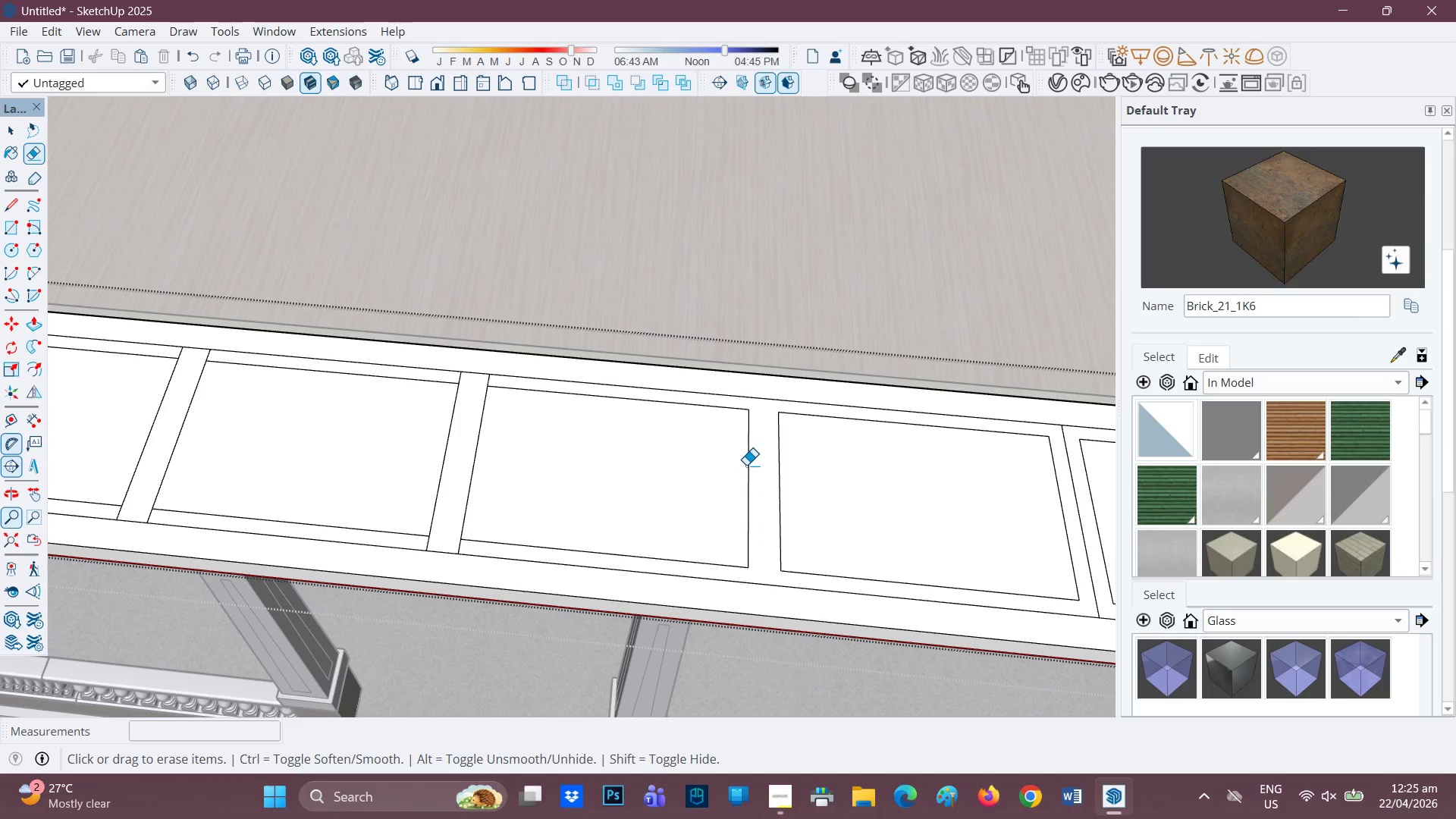 
type(HL)
 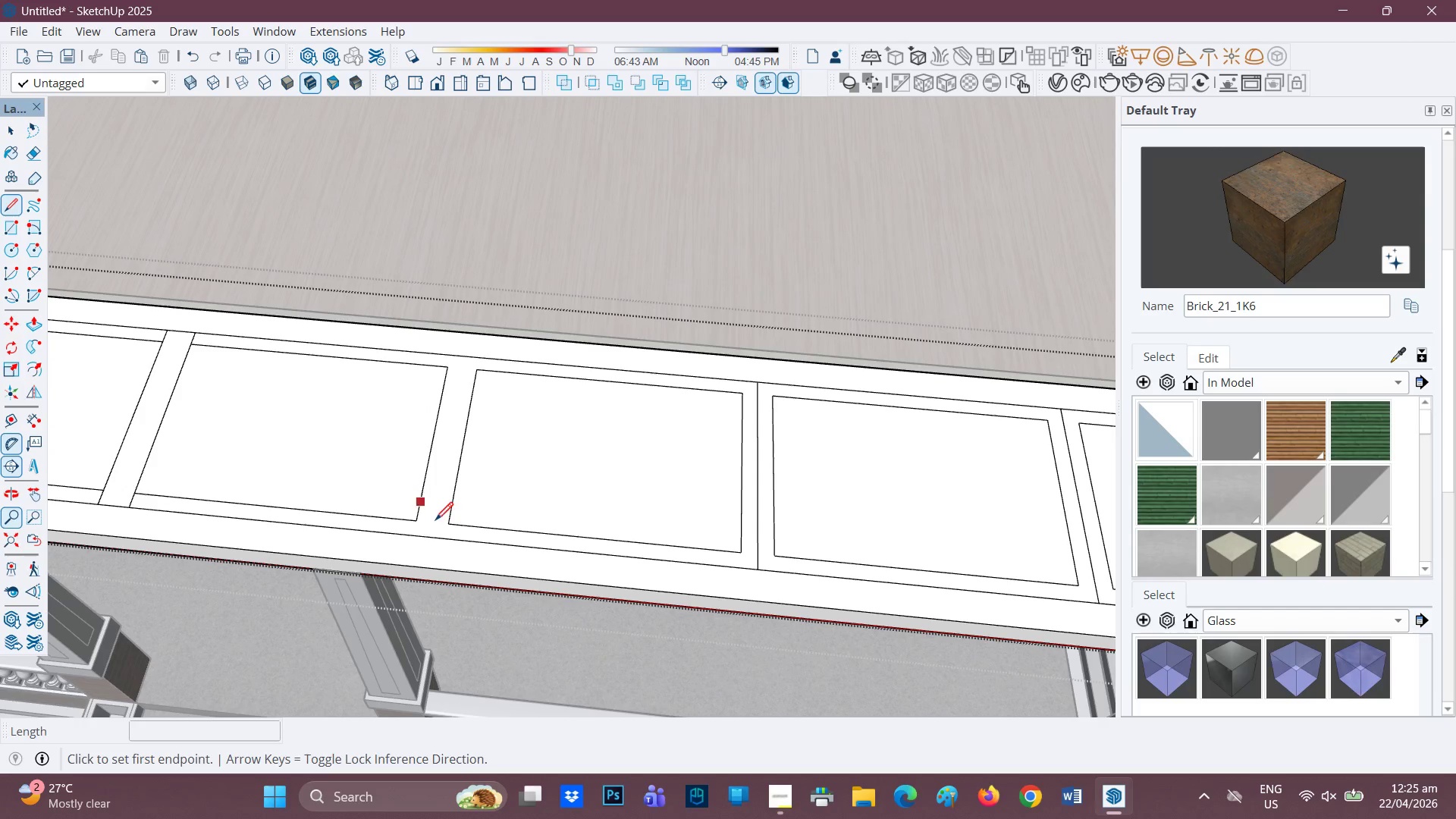 
left_click_drag(start_coordinate=[746, 464], to_coordinate=[434, 421])
 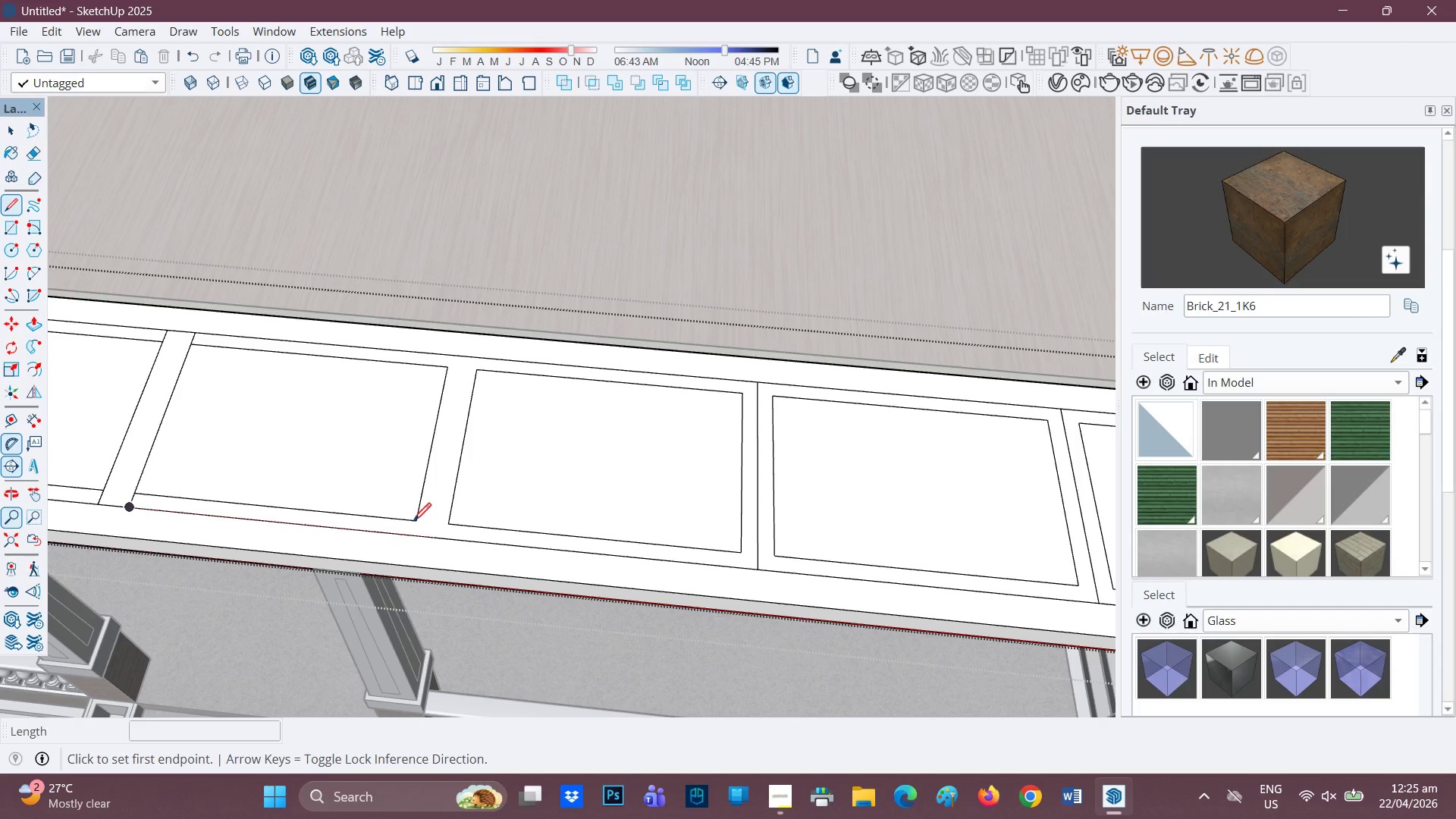 
key(L)
 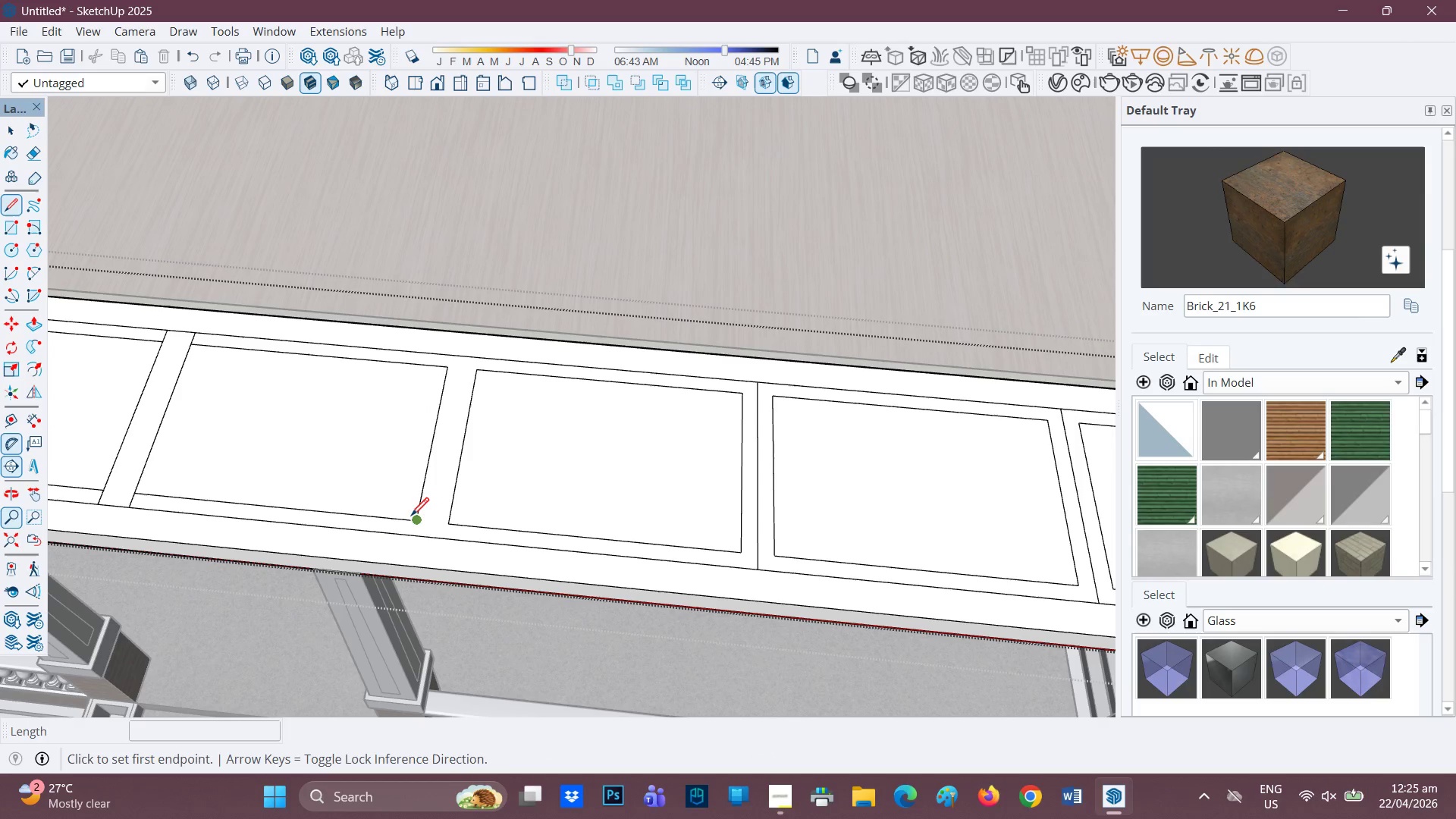 
left_click([411, 519])
 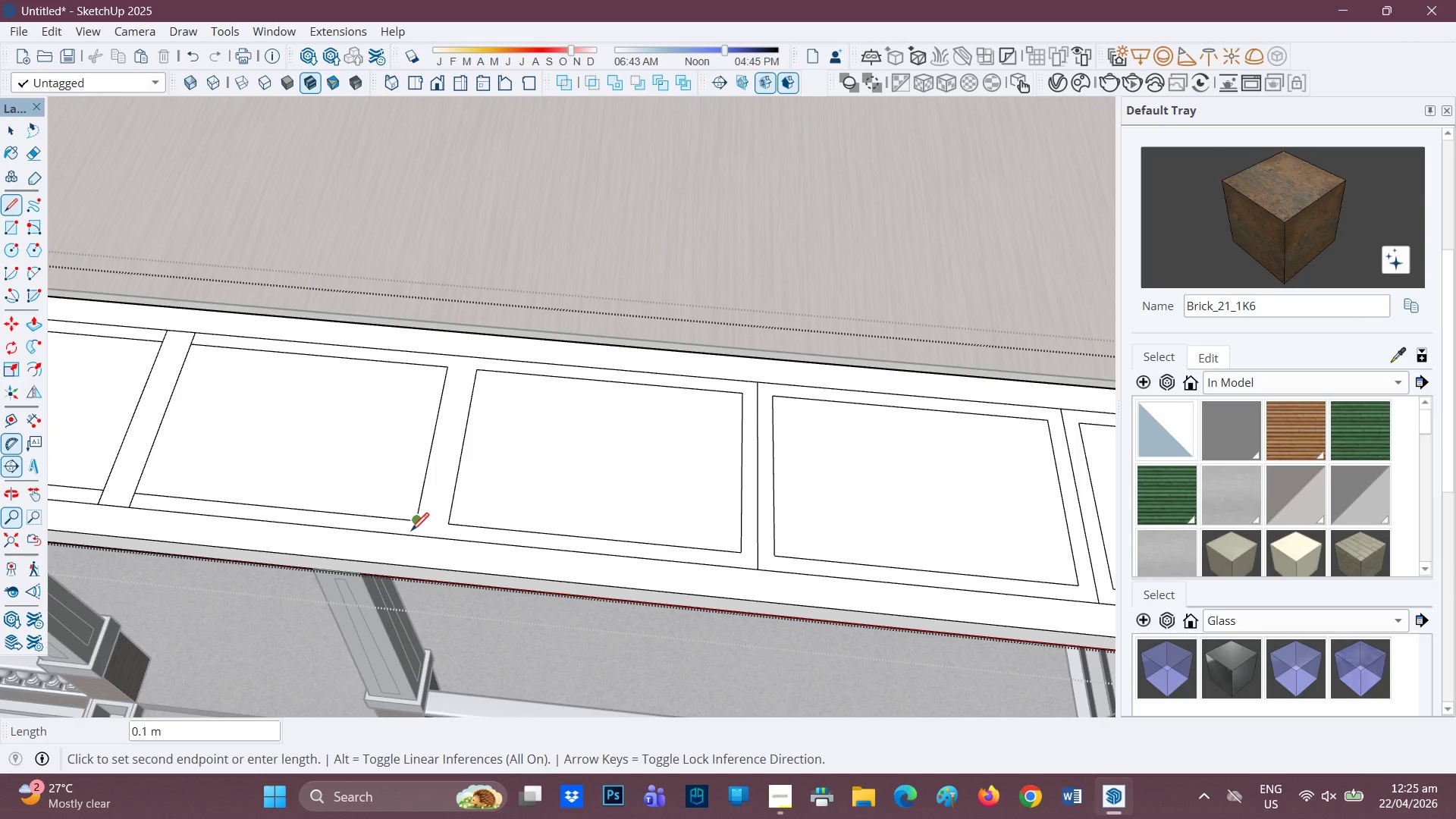 
left_click([410, 535])
 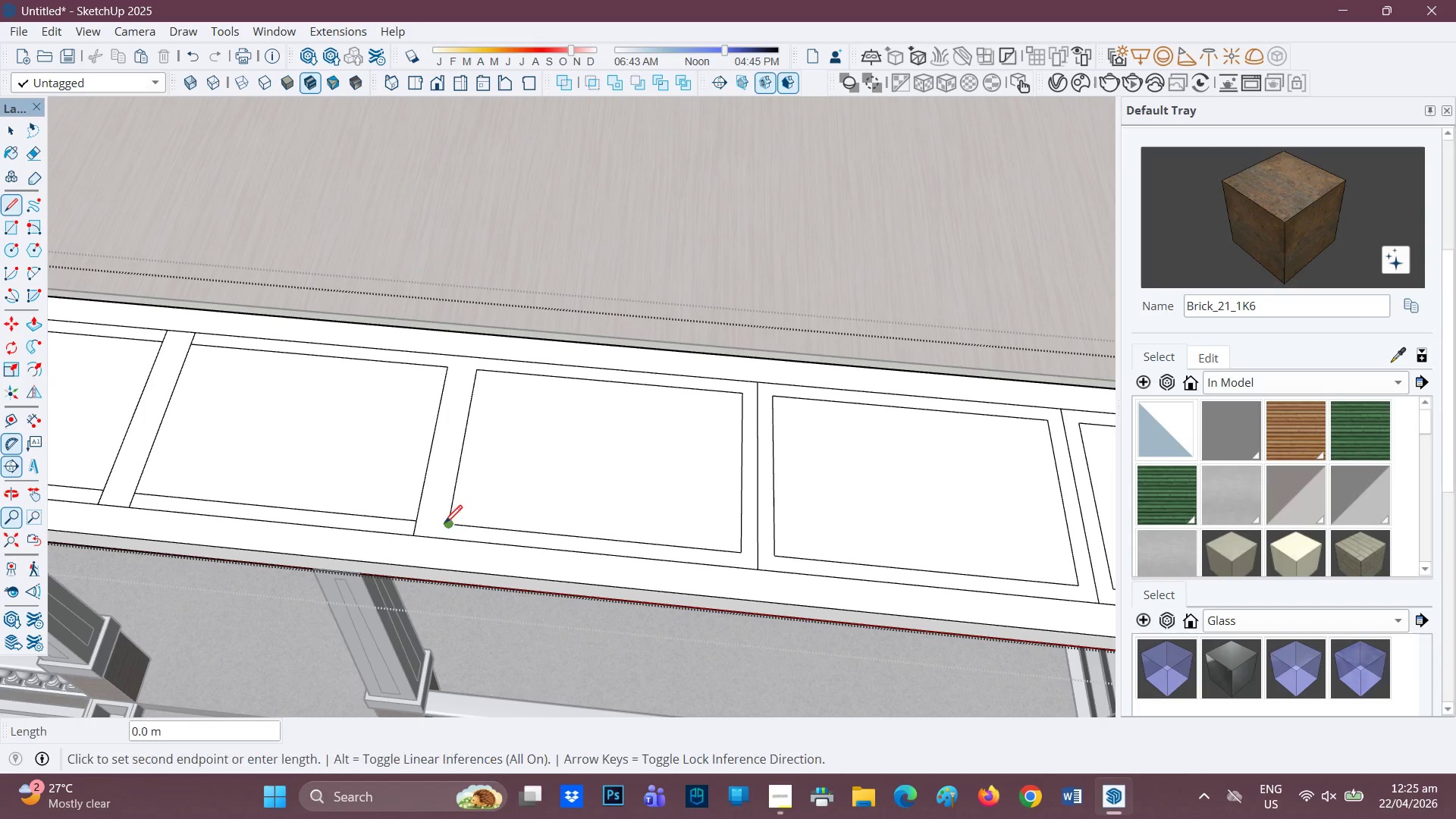 
left_click([441, 538])
 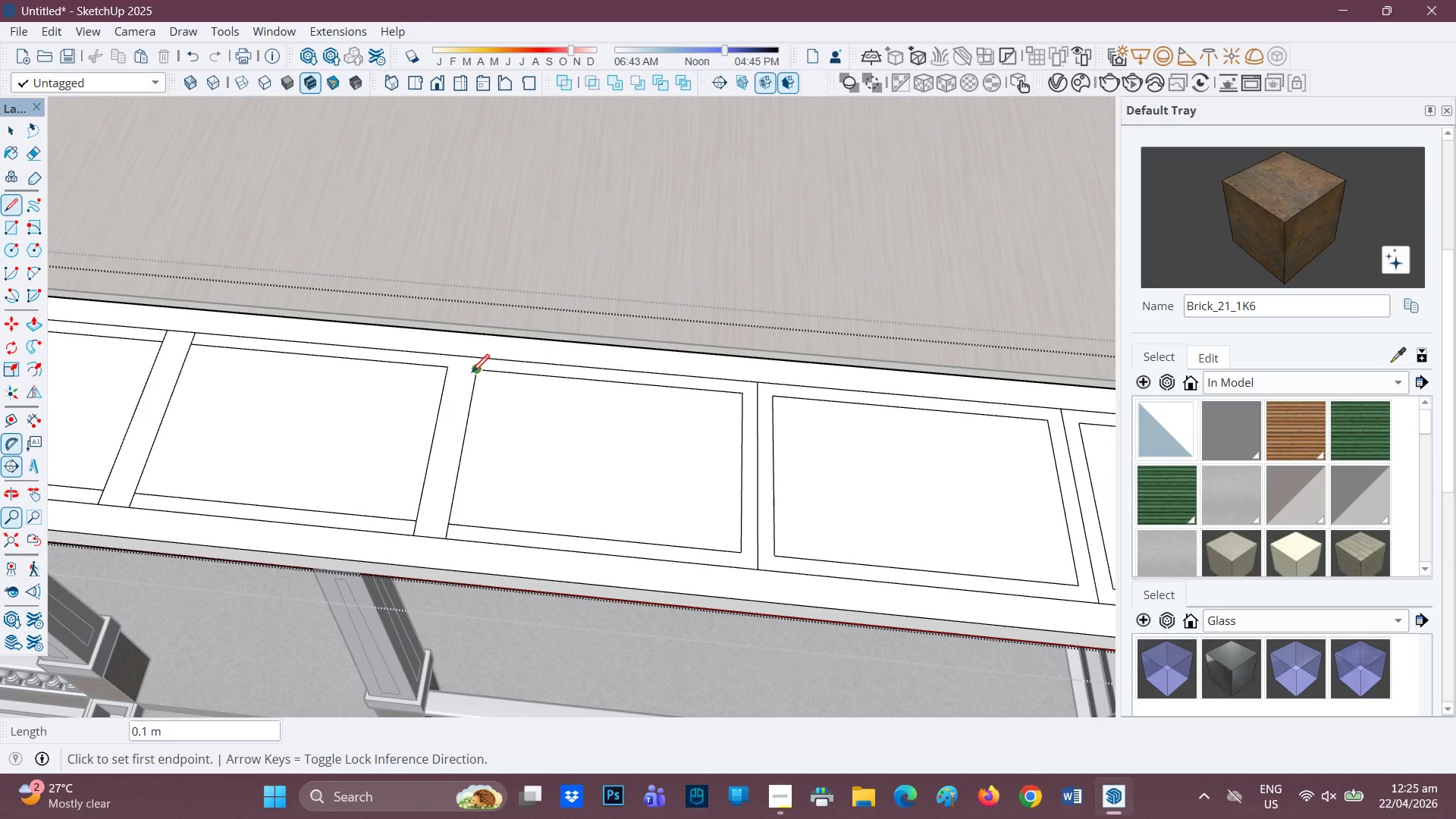 
left_click([474, 374])
 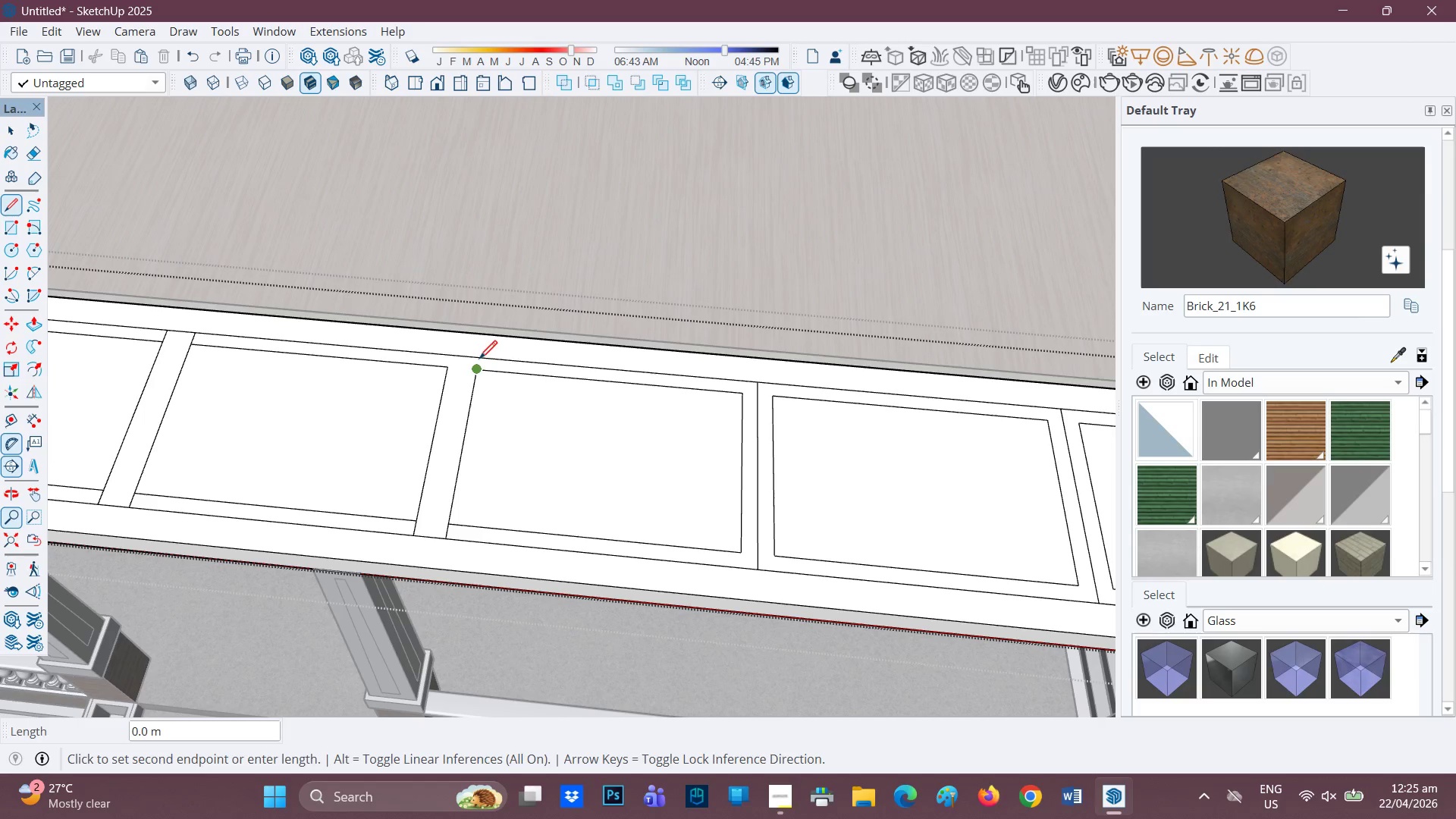 
left_click([480, 360])
 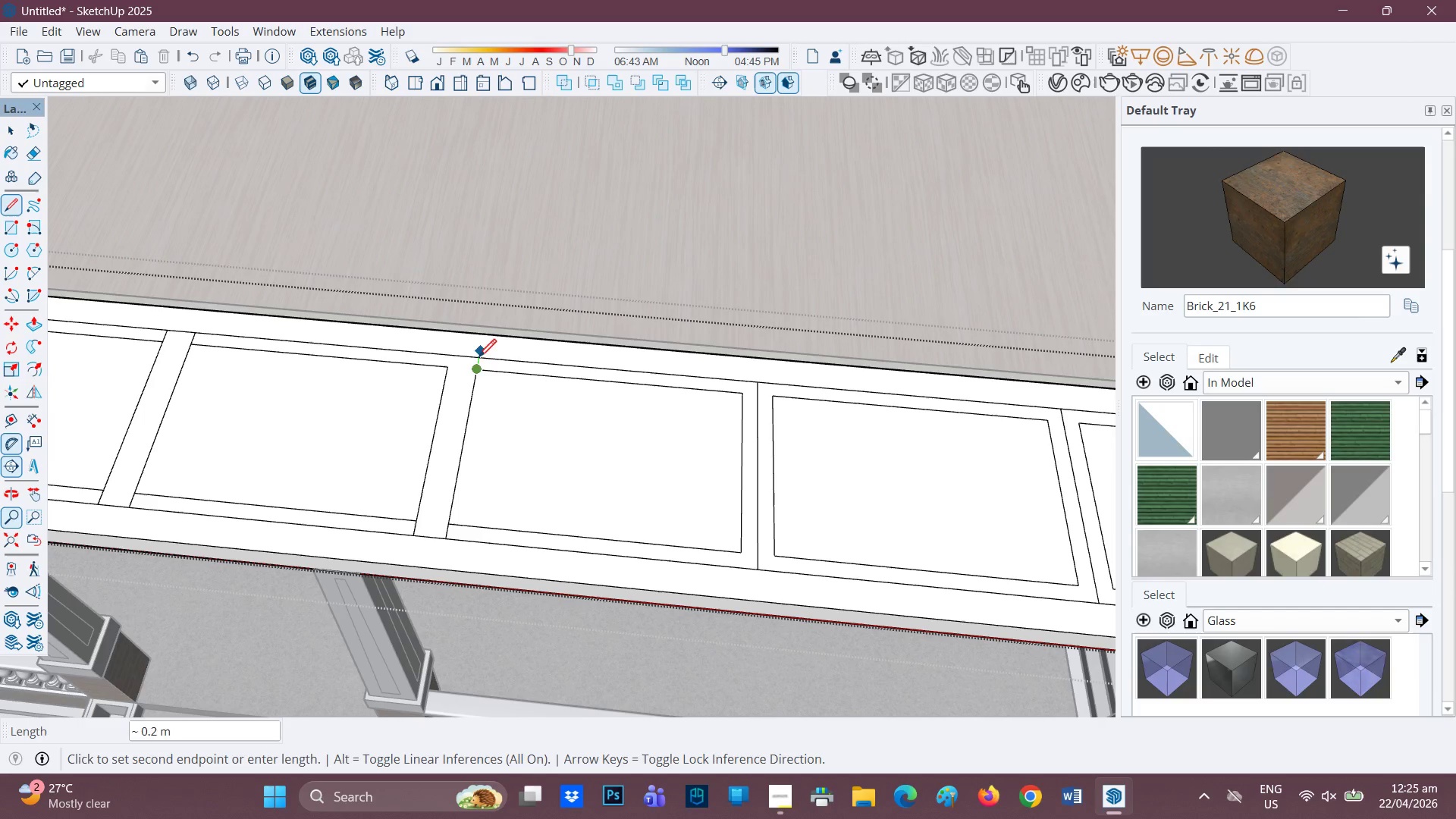 
left_click([479, 359])
 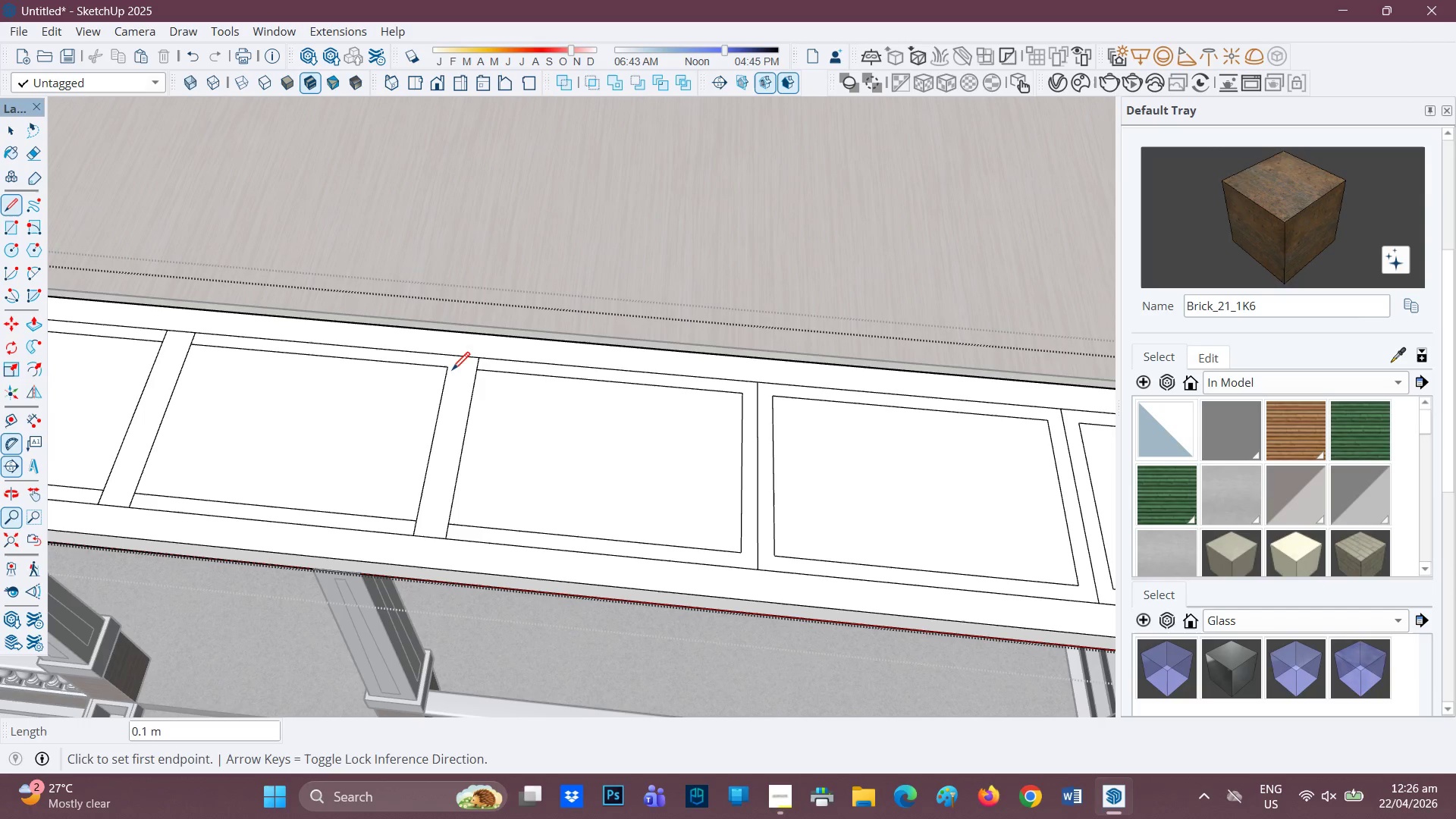 
left_click([447, 369])
 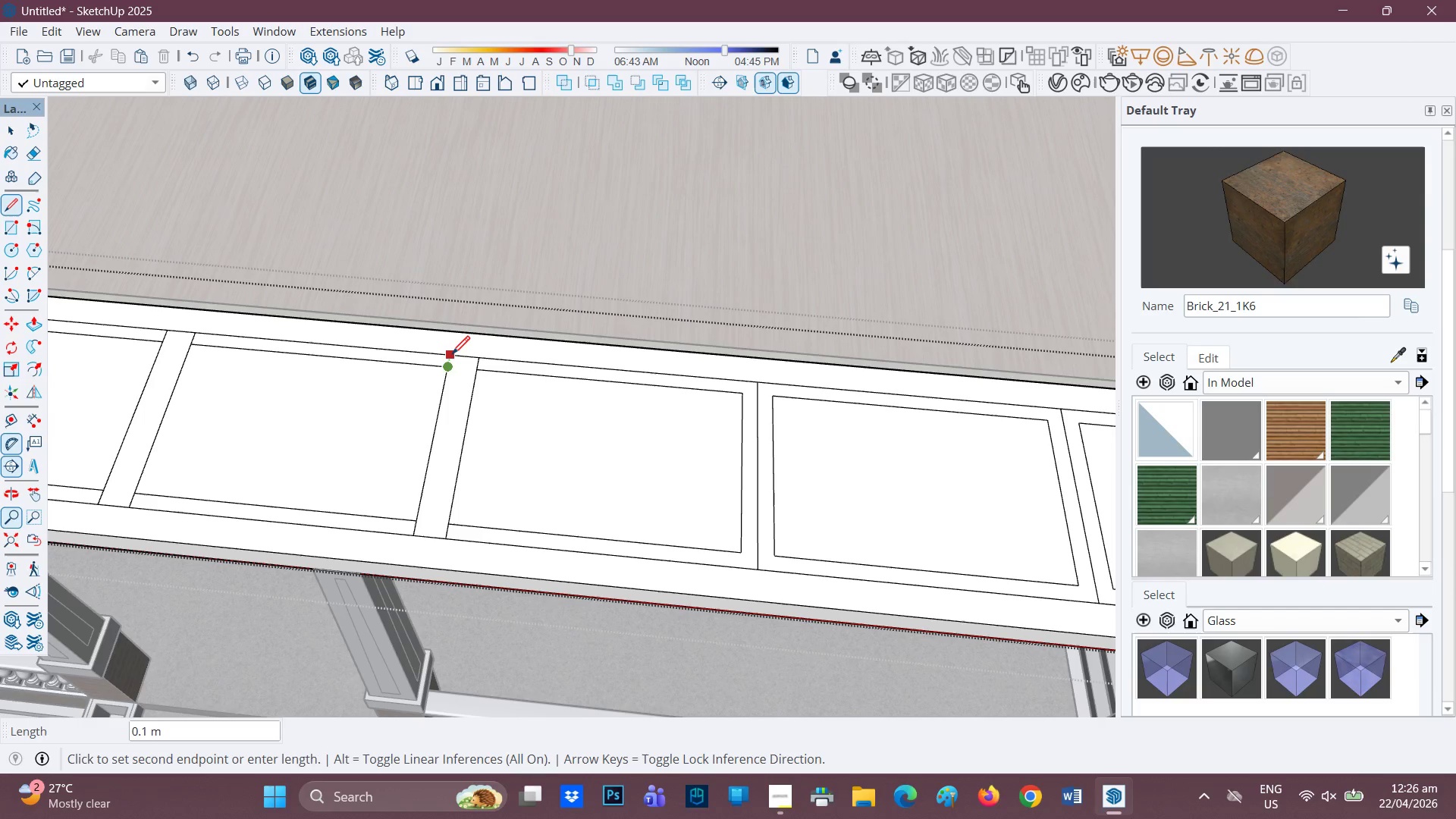 
left_click([452, 356])
 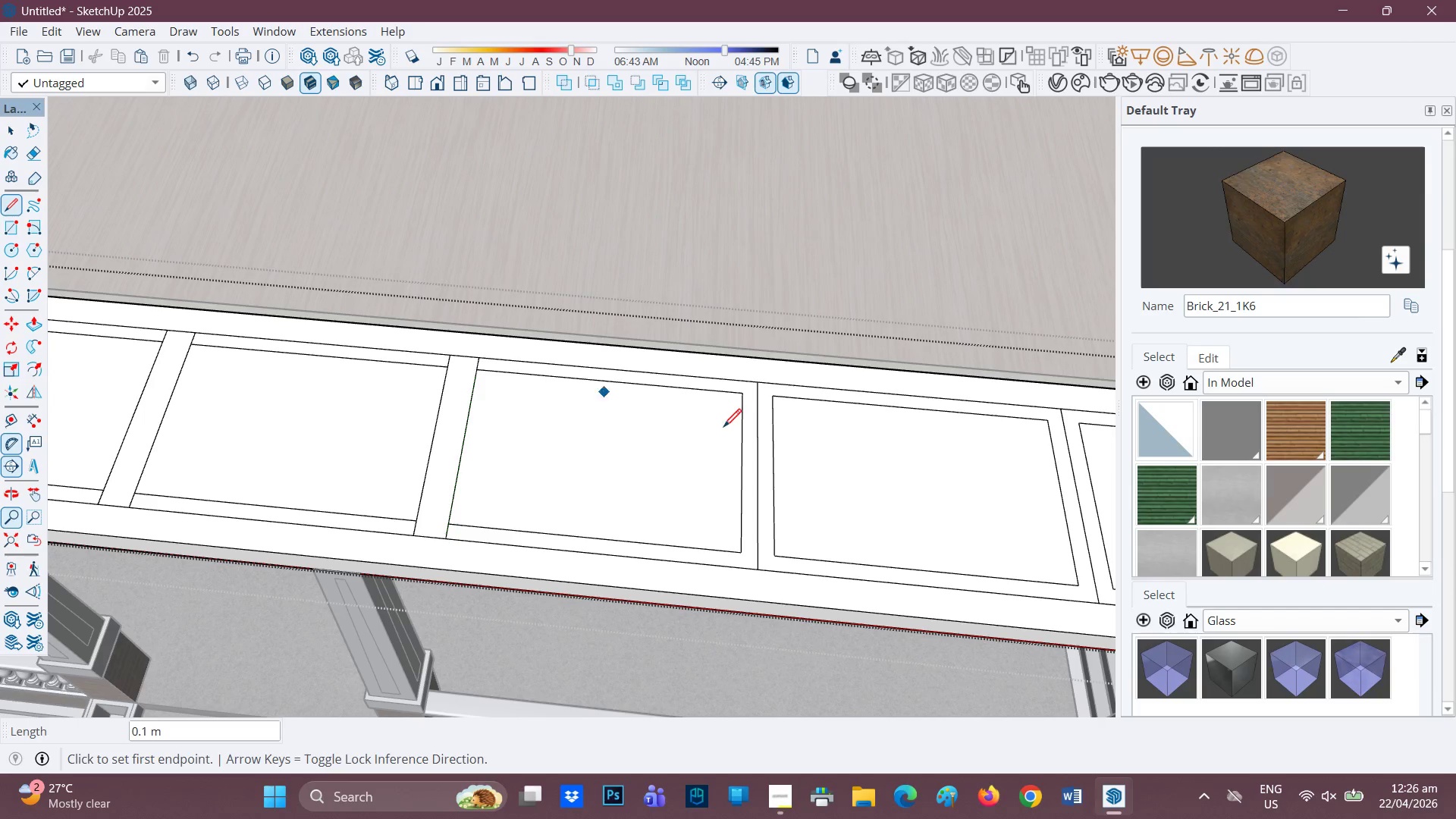 
scroll: coordinate [723, 435], scroll_direction: none, amount: 0.0
 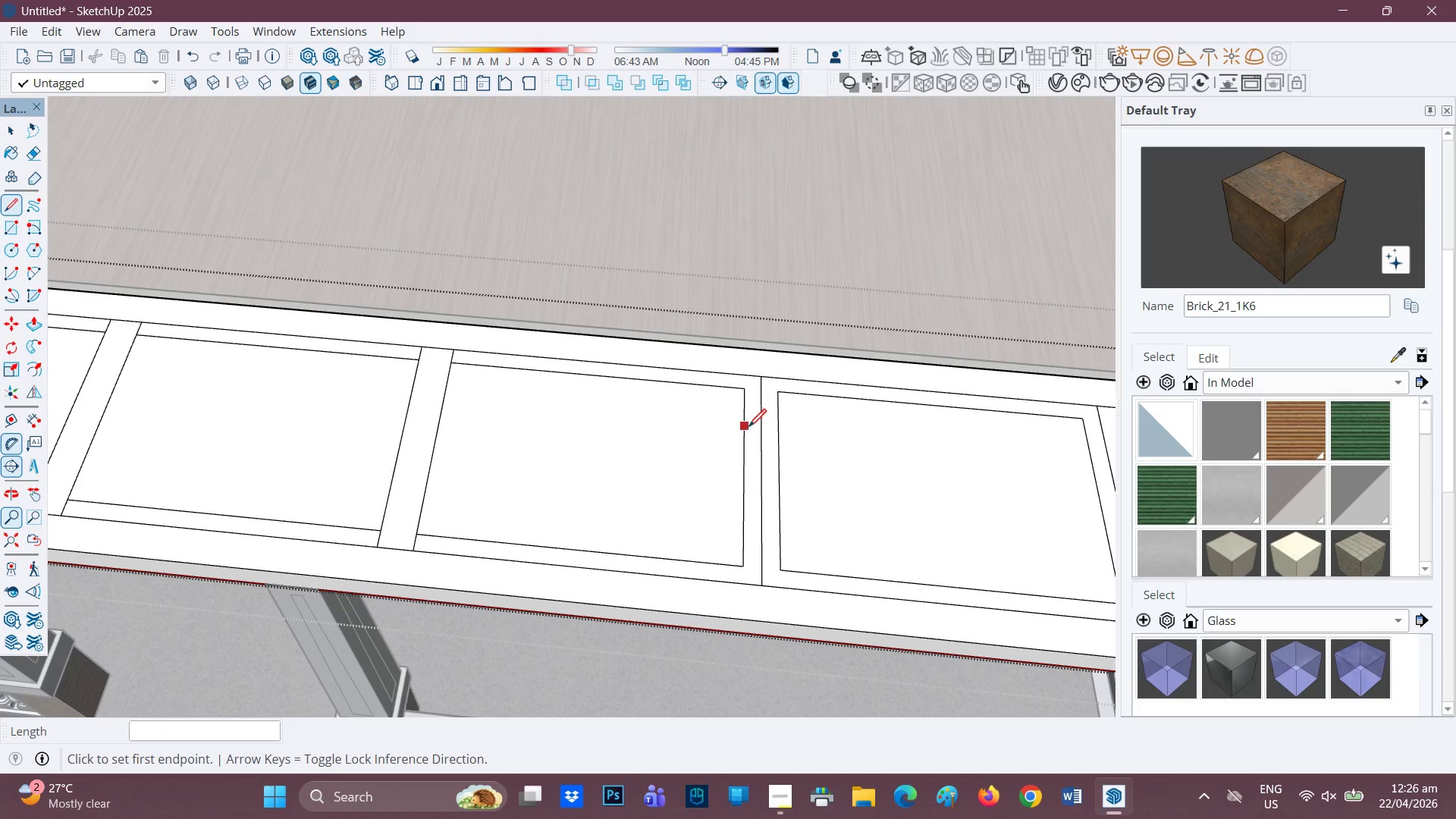 
type(HE)
 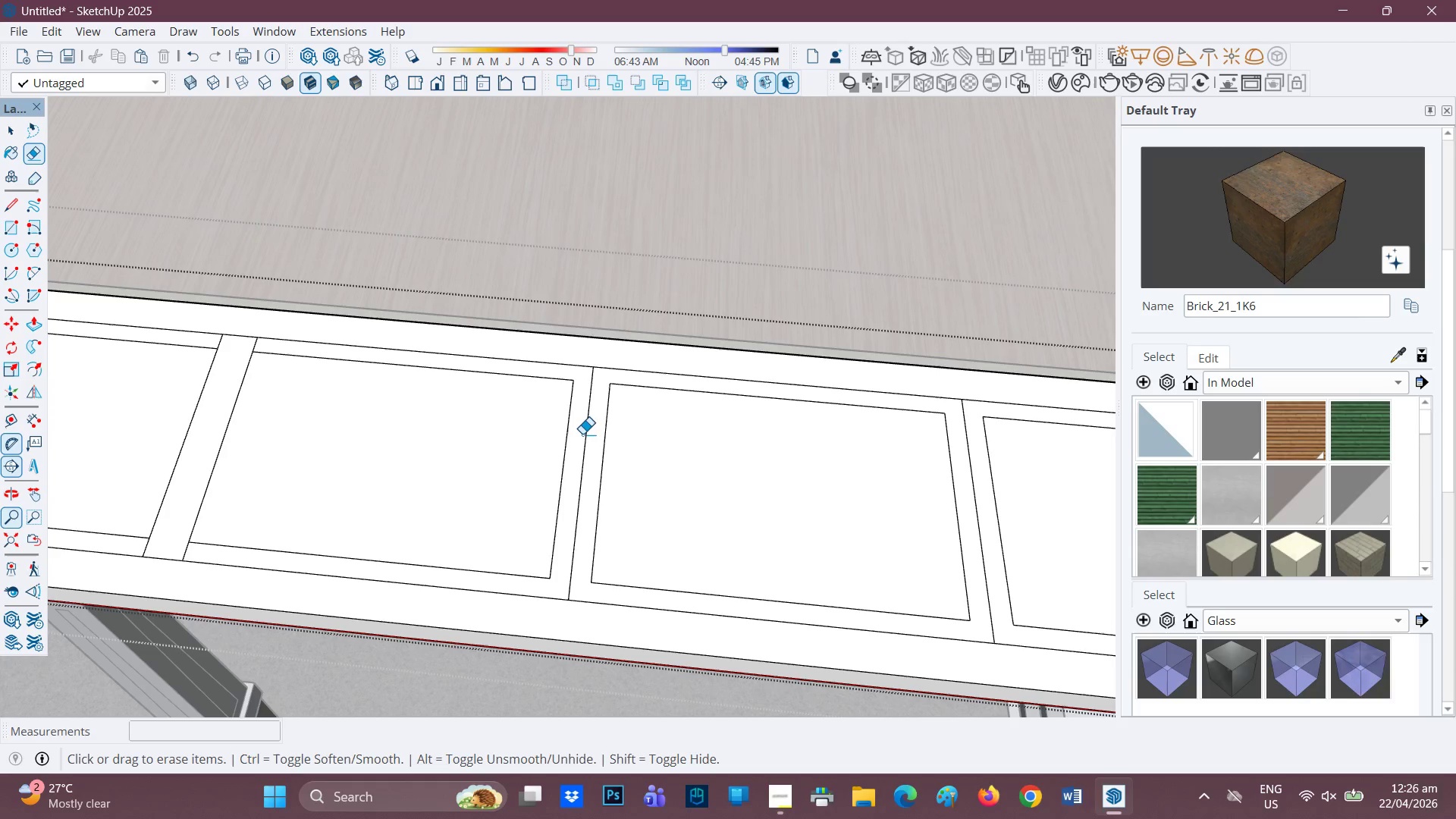 
left_click_drag(start_coordinate=[726, 433], to_coordinate=[550, 430])
 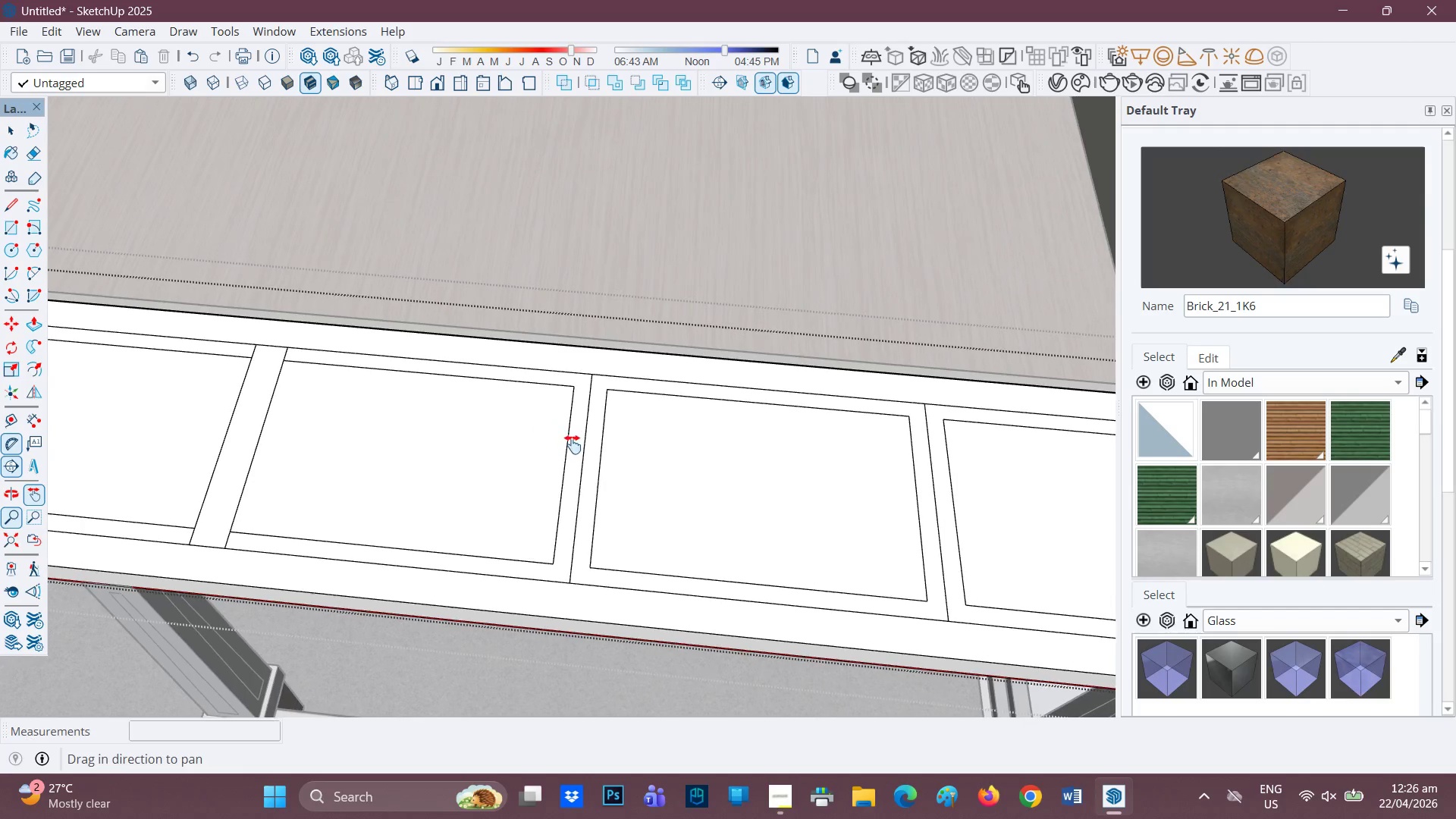 
scroll: coordinate [573, 444], scroll_direction: up, amount: 1.0
 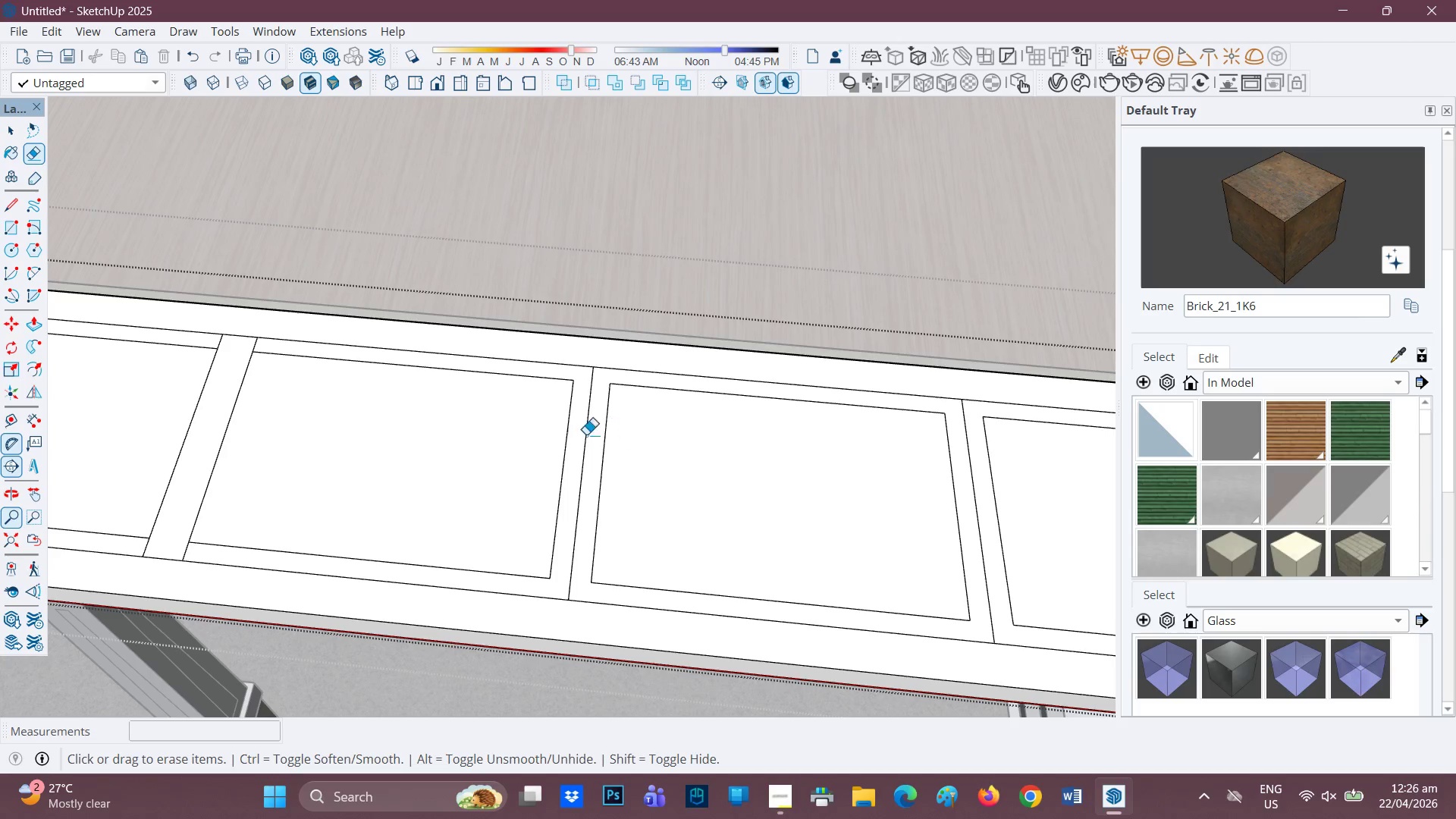 
left_click_drag(start_coordinate=[581, 434], to_coordinate=[585, 434])
 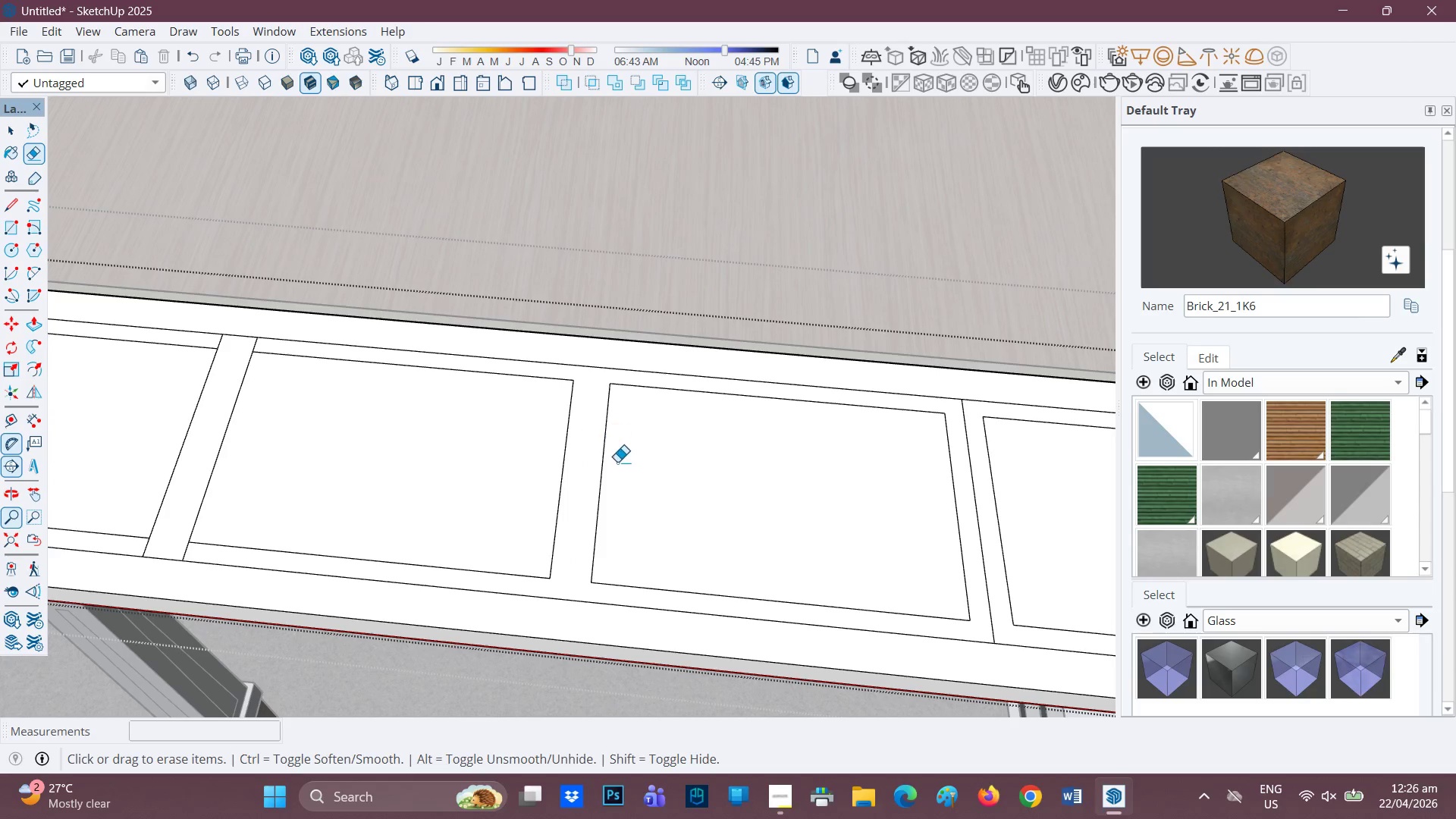 
key(L)
 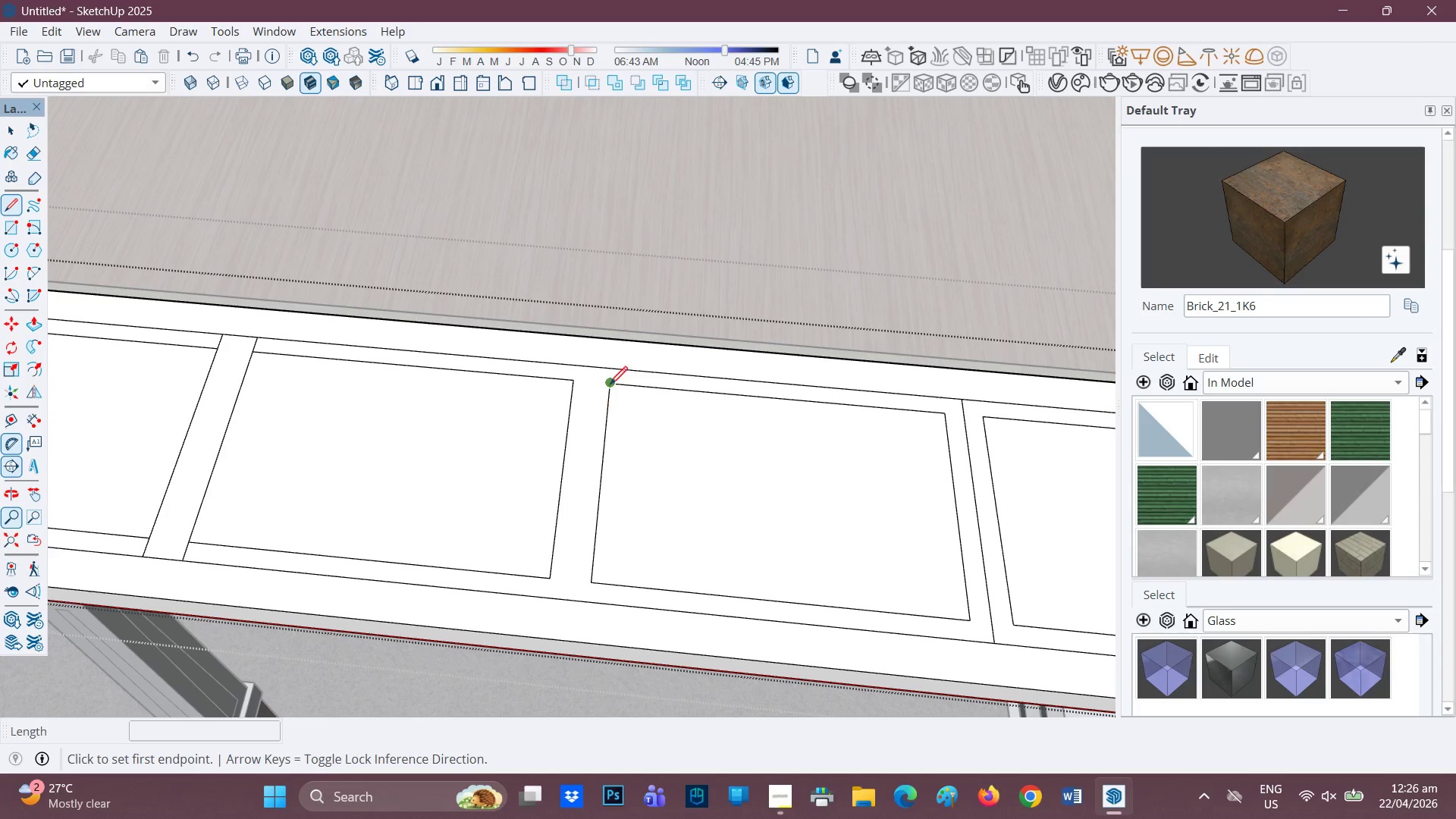 
left_click([610, 384])
 